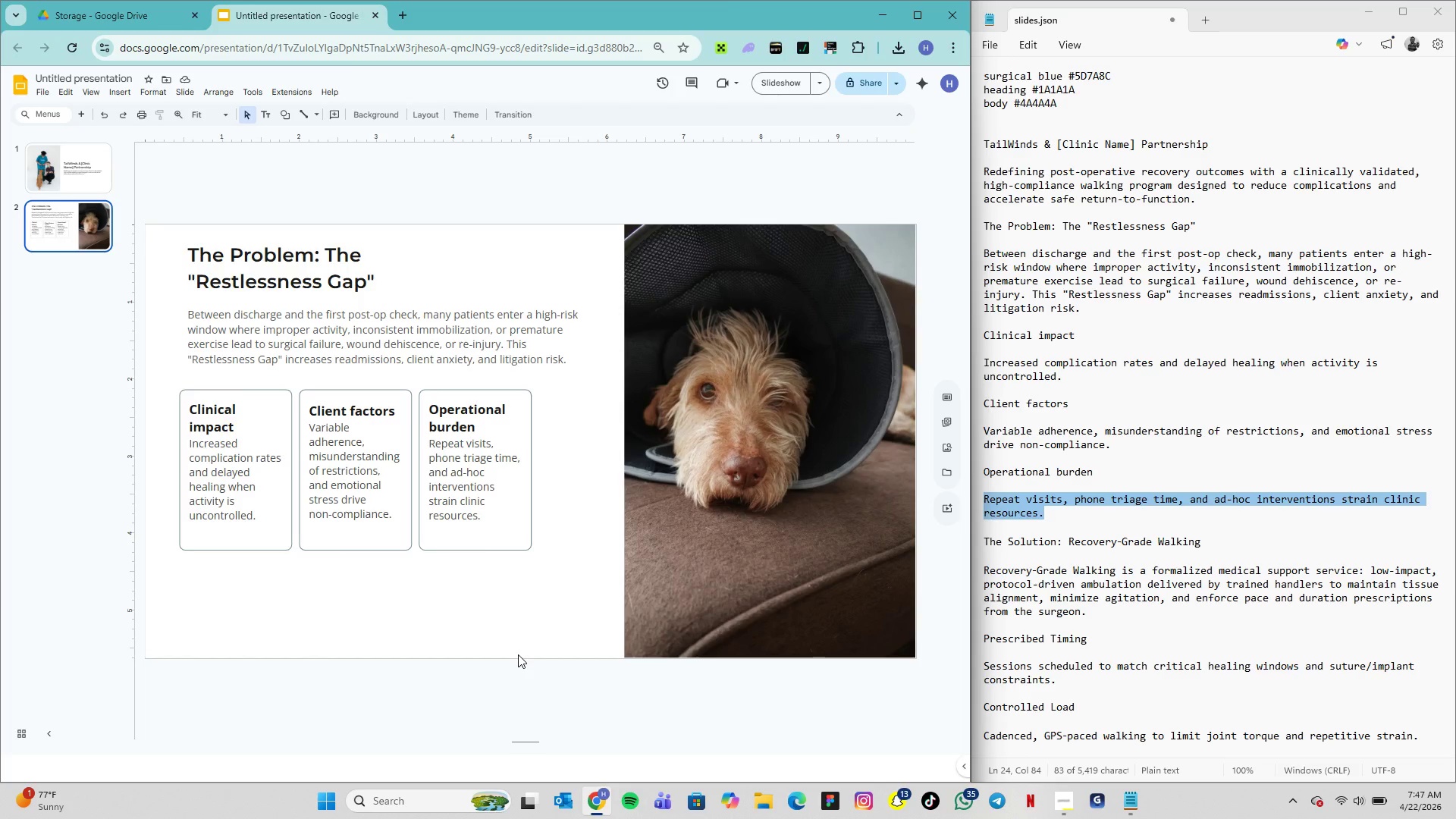 
left_click([375, 303])
 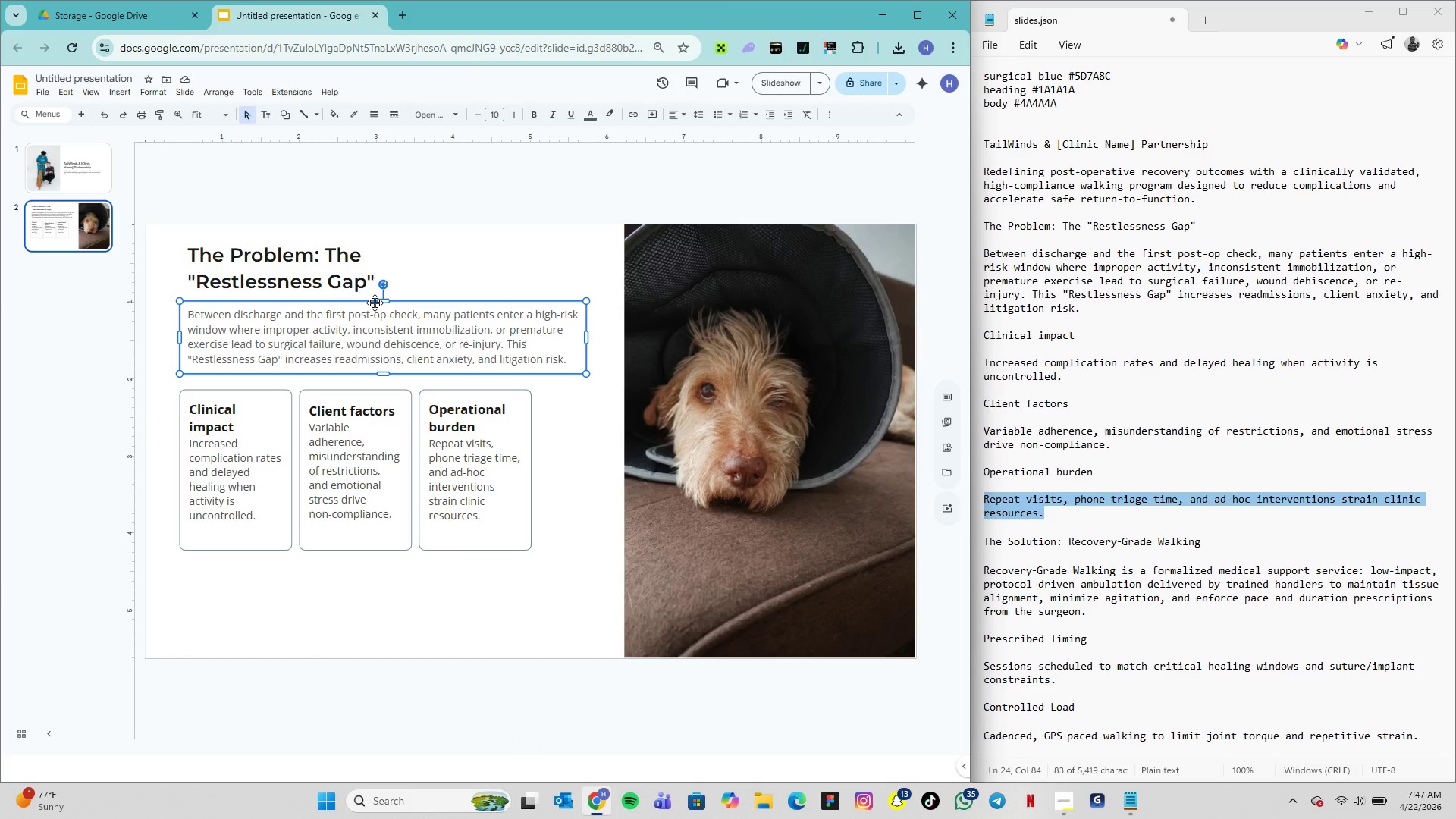 
hold_key(key=ShiftLeft, duration=2.41)
left_click([341, 262])
 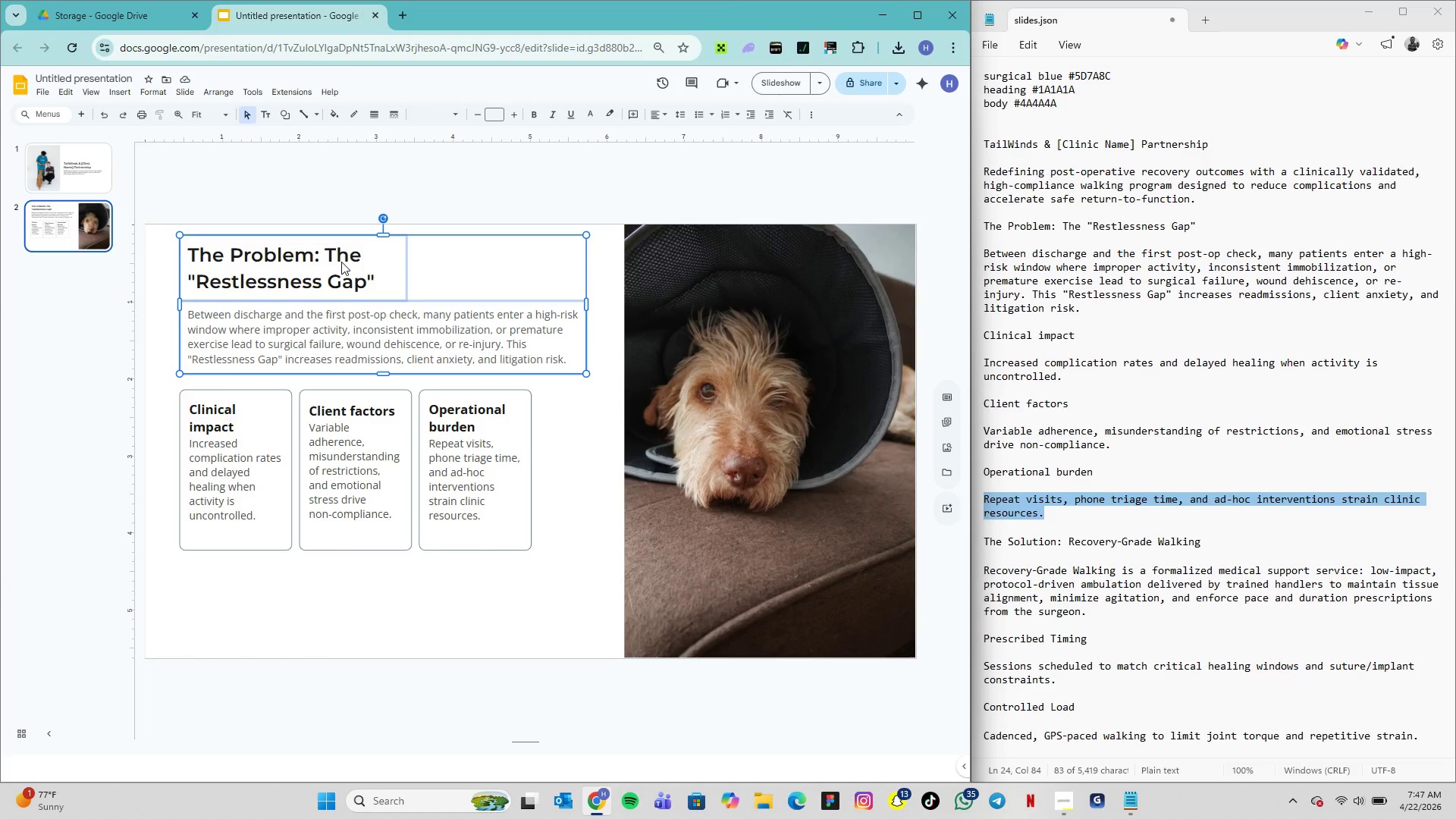 
right_click([372, 299])
 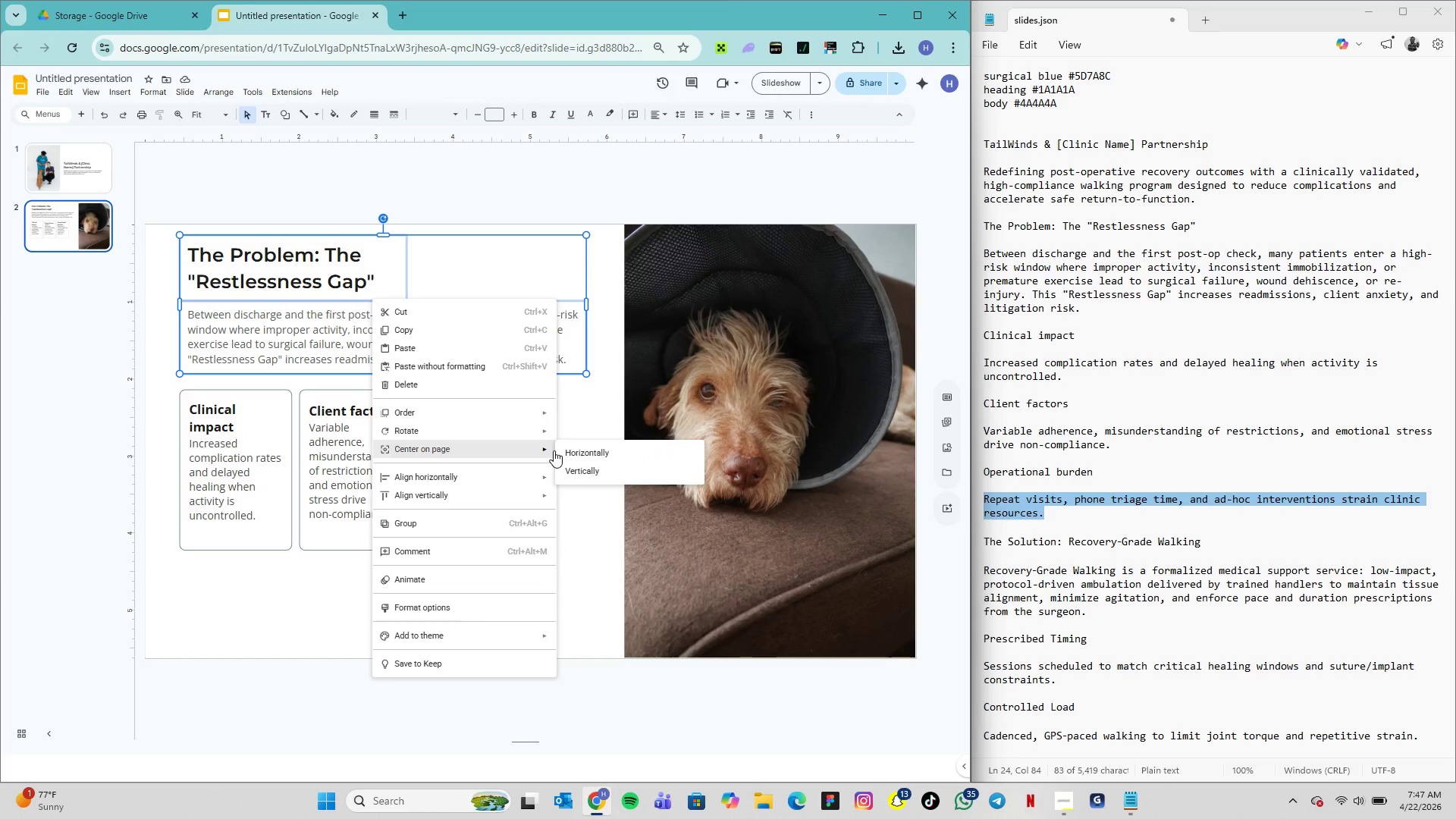 
left_click([479, 522])
 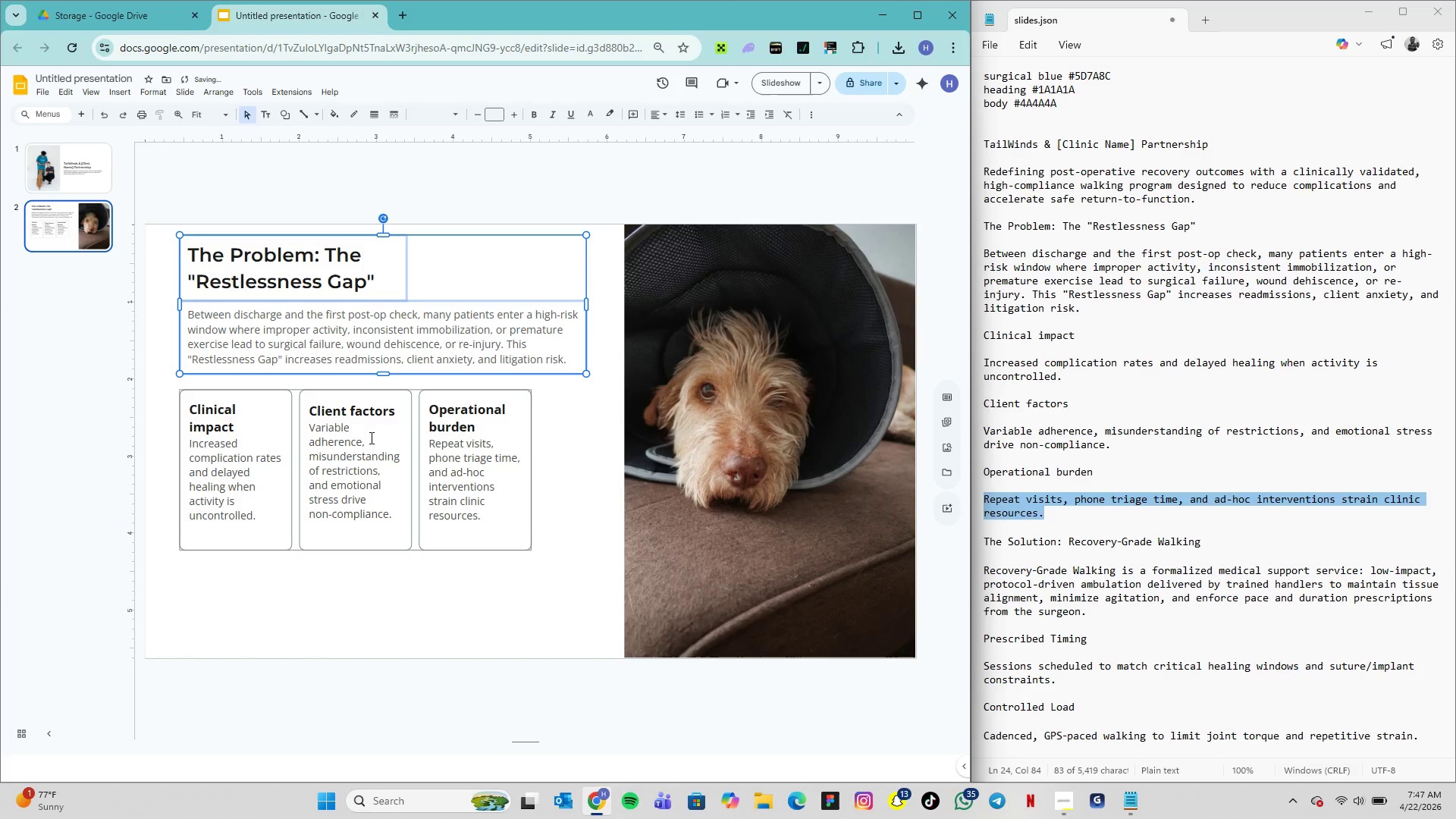 
left_click([478, 586])
 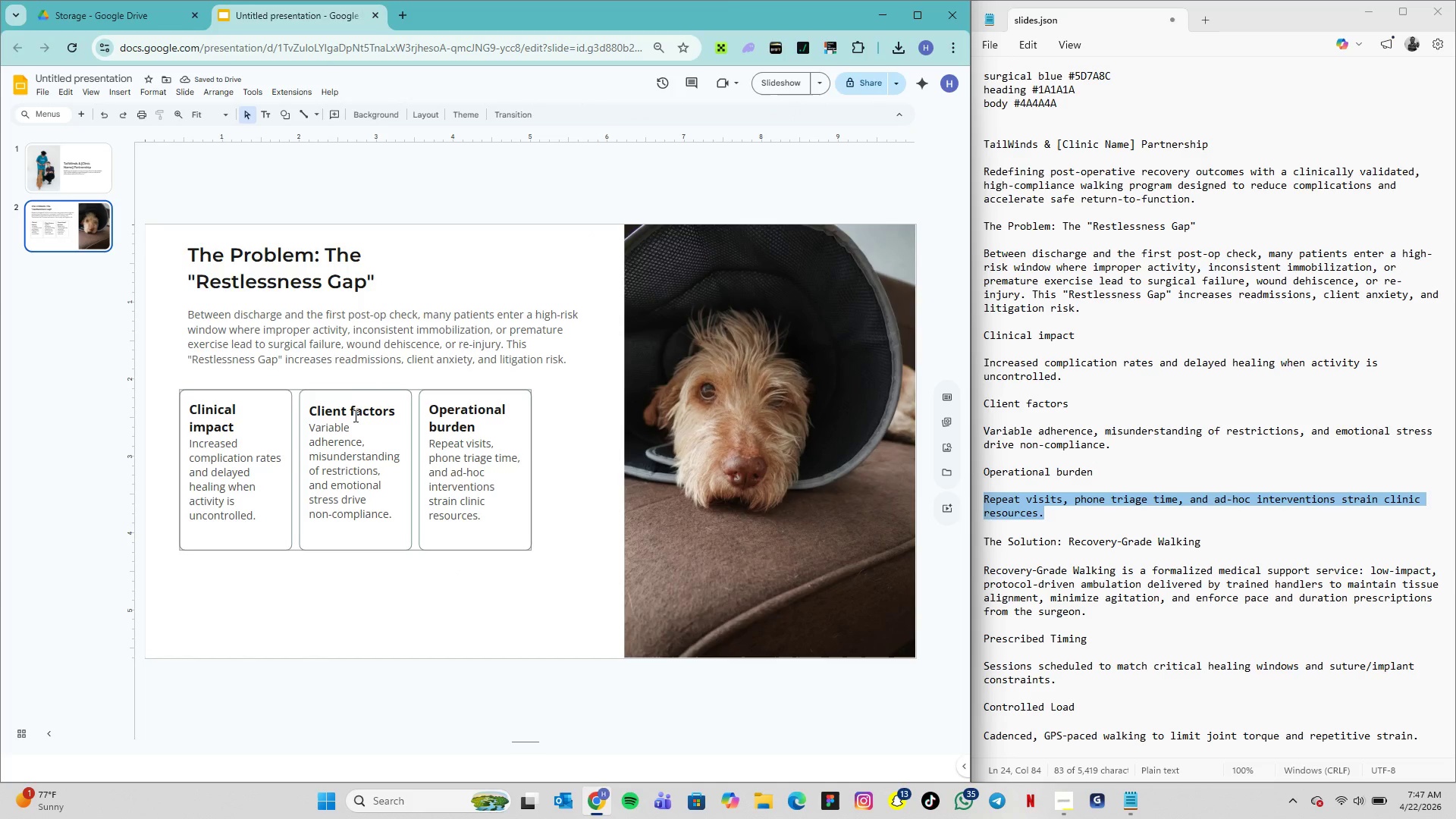 
left_click([351, 394])
 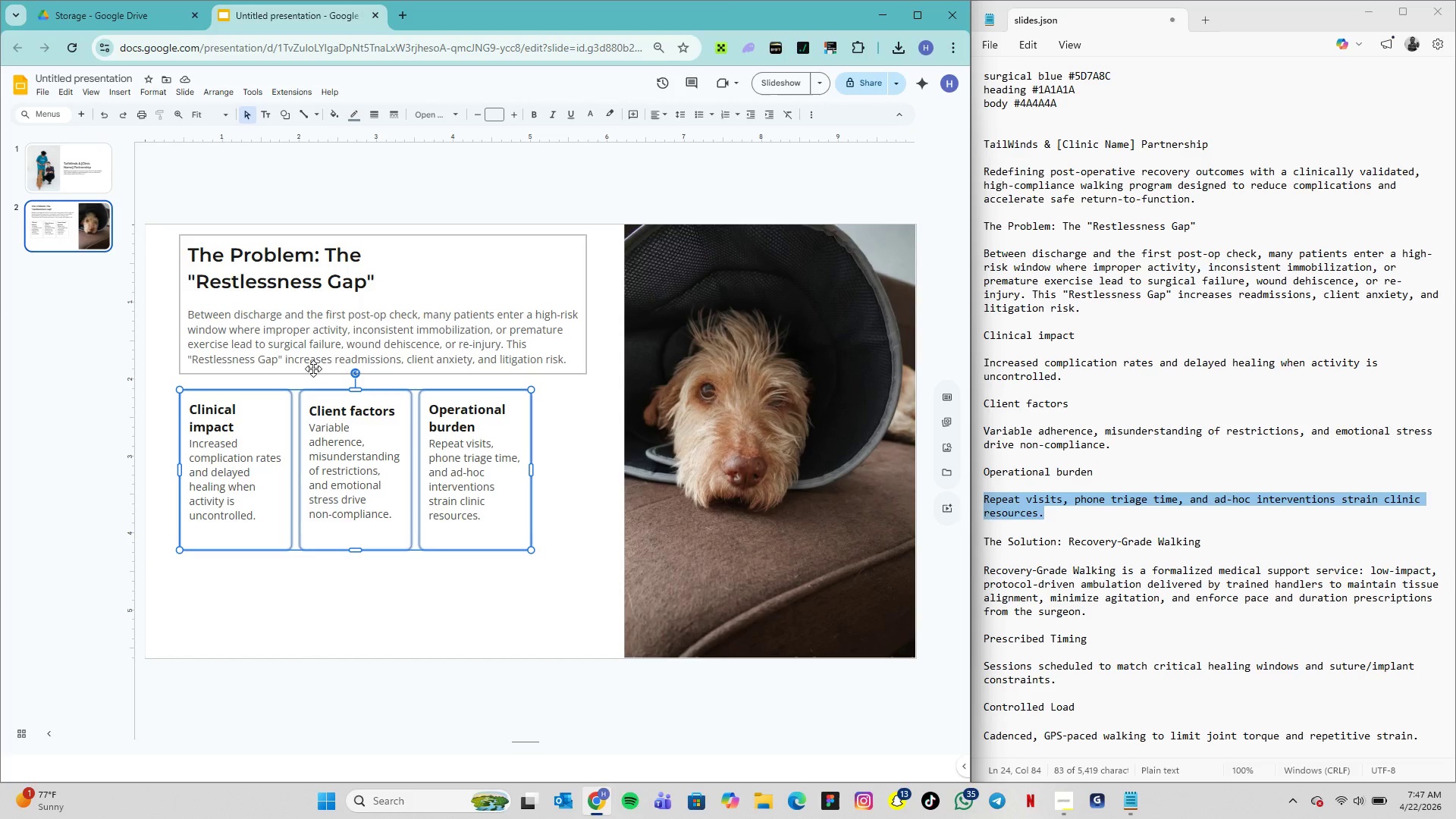 
left_click([428, 618])
 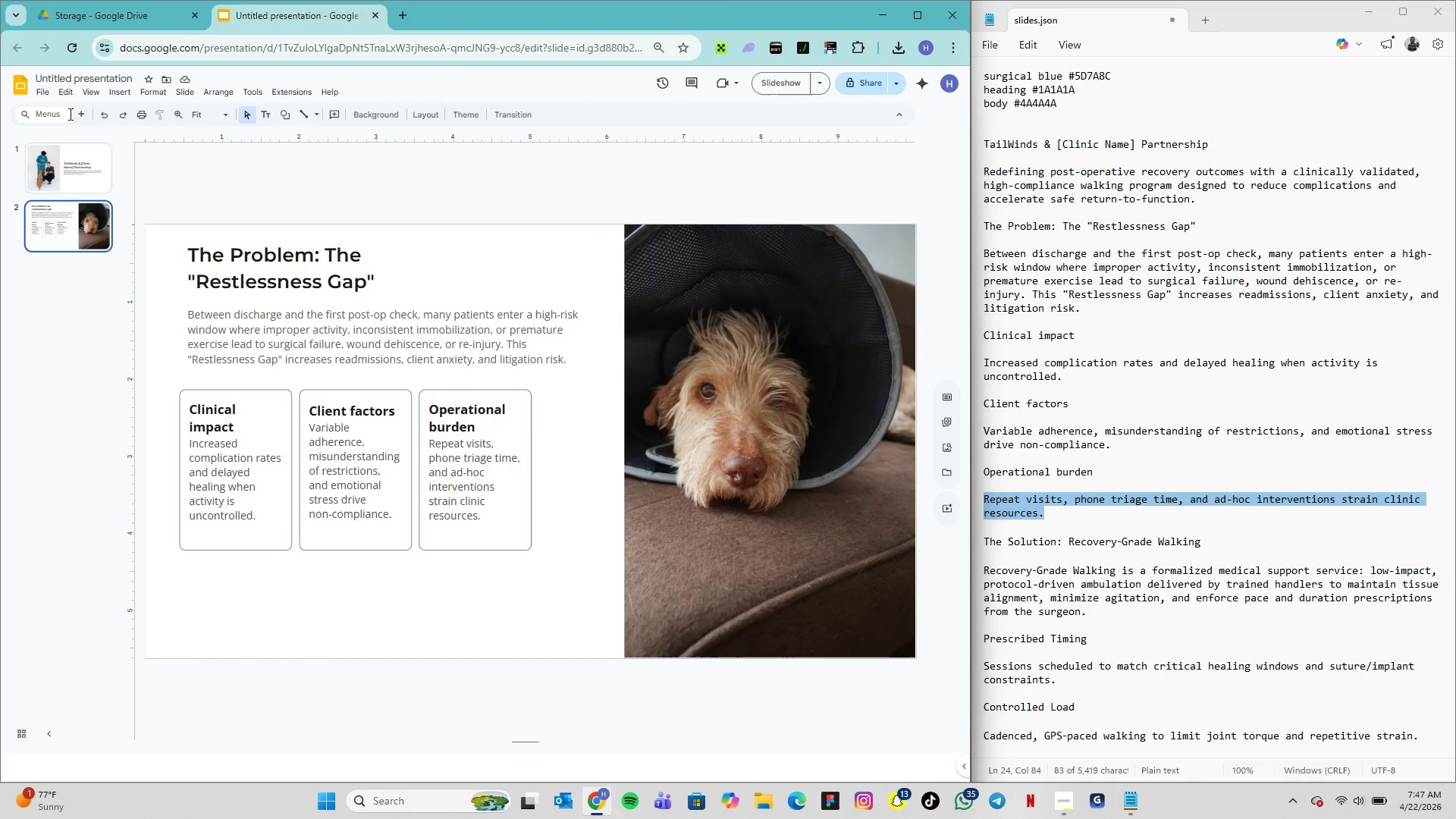 
left_click([80, 114])
 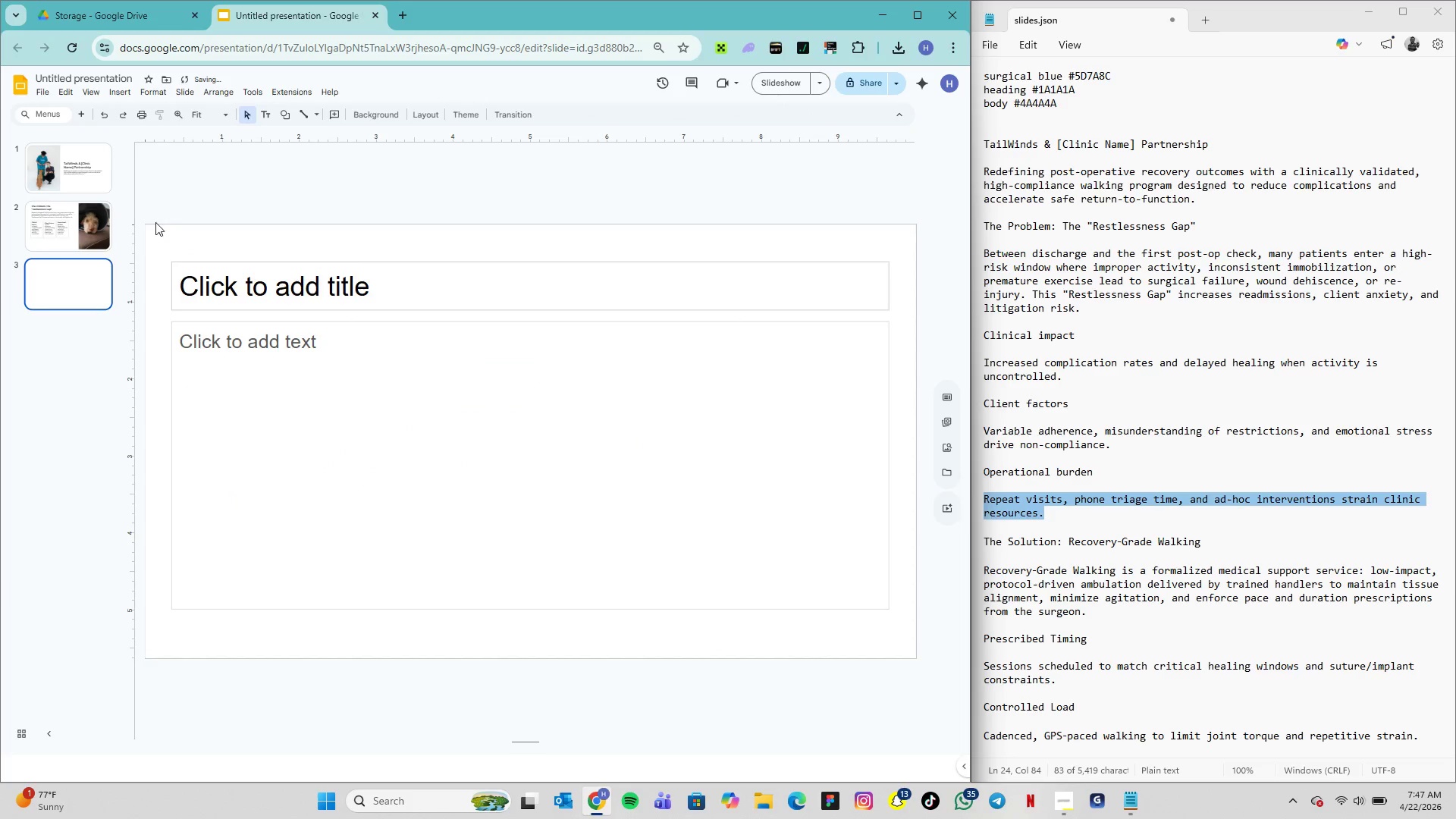 
left_click_drag(start_coordinate=[164, 246], to_coordinate=[500, 642])
 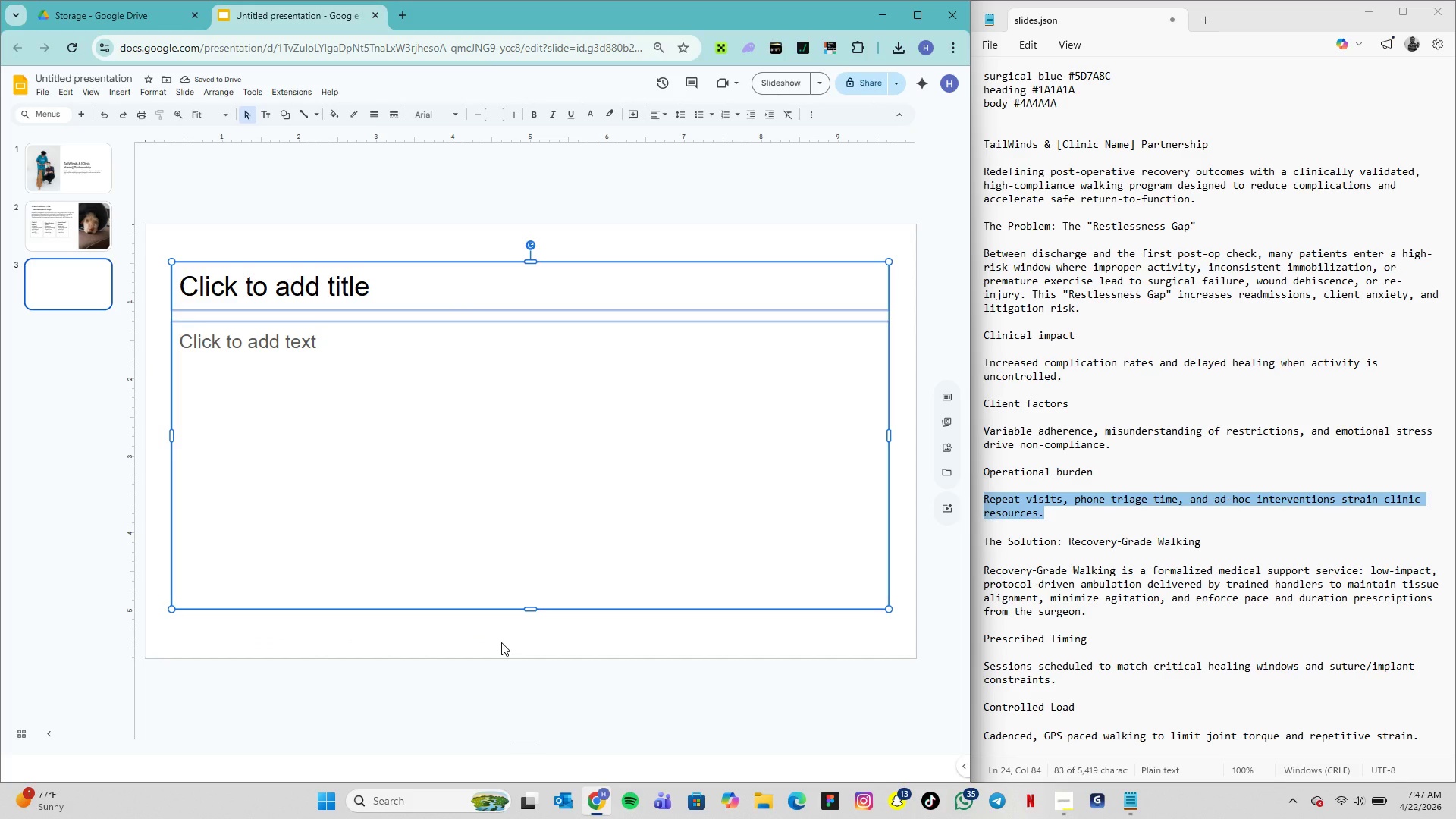 
key(Backspace)
 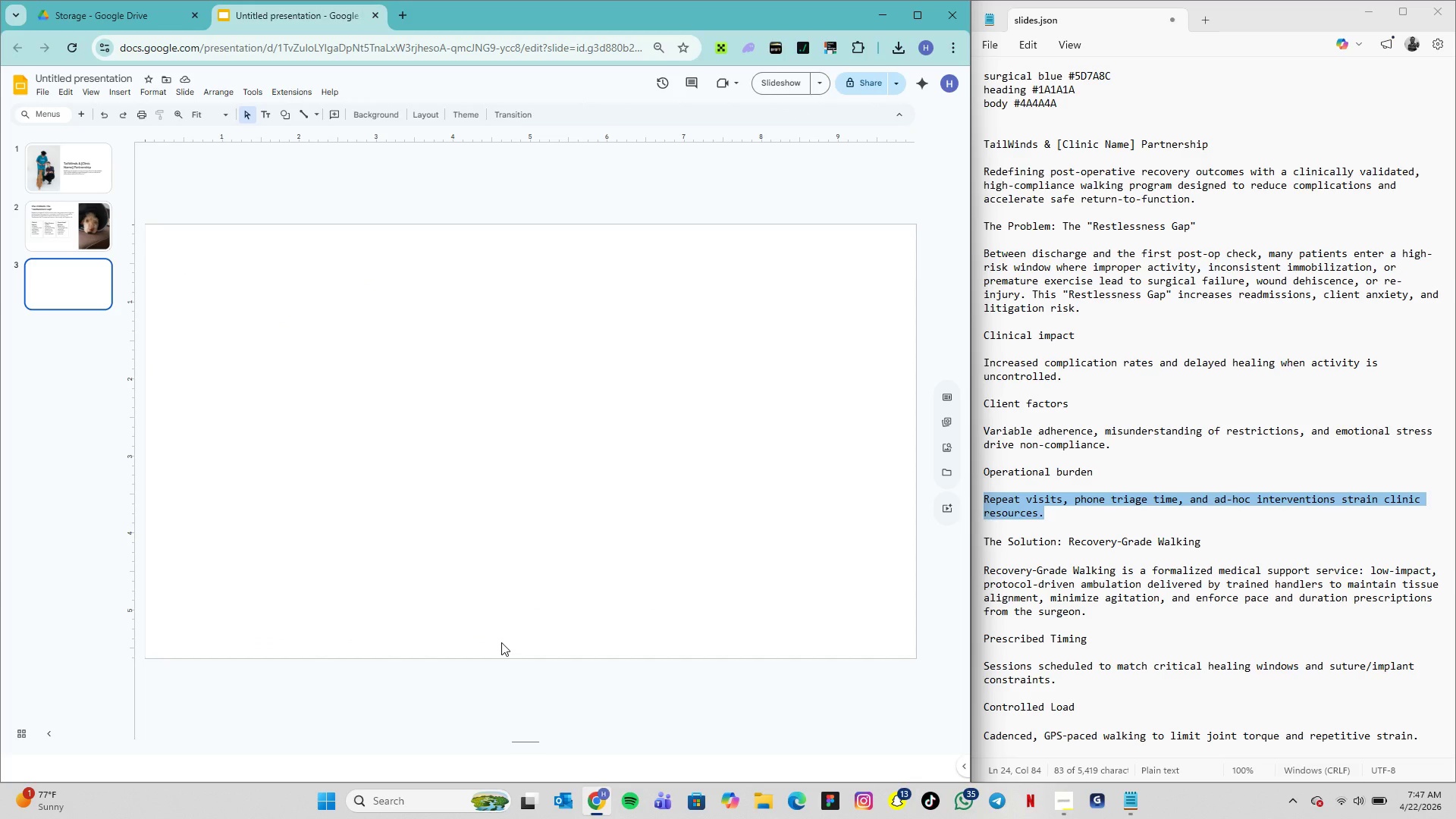 
wait(11.49)
 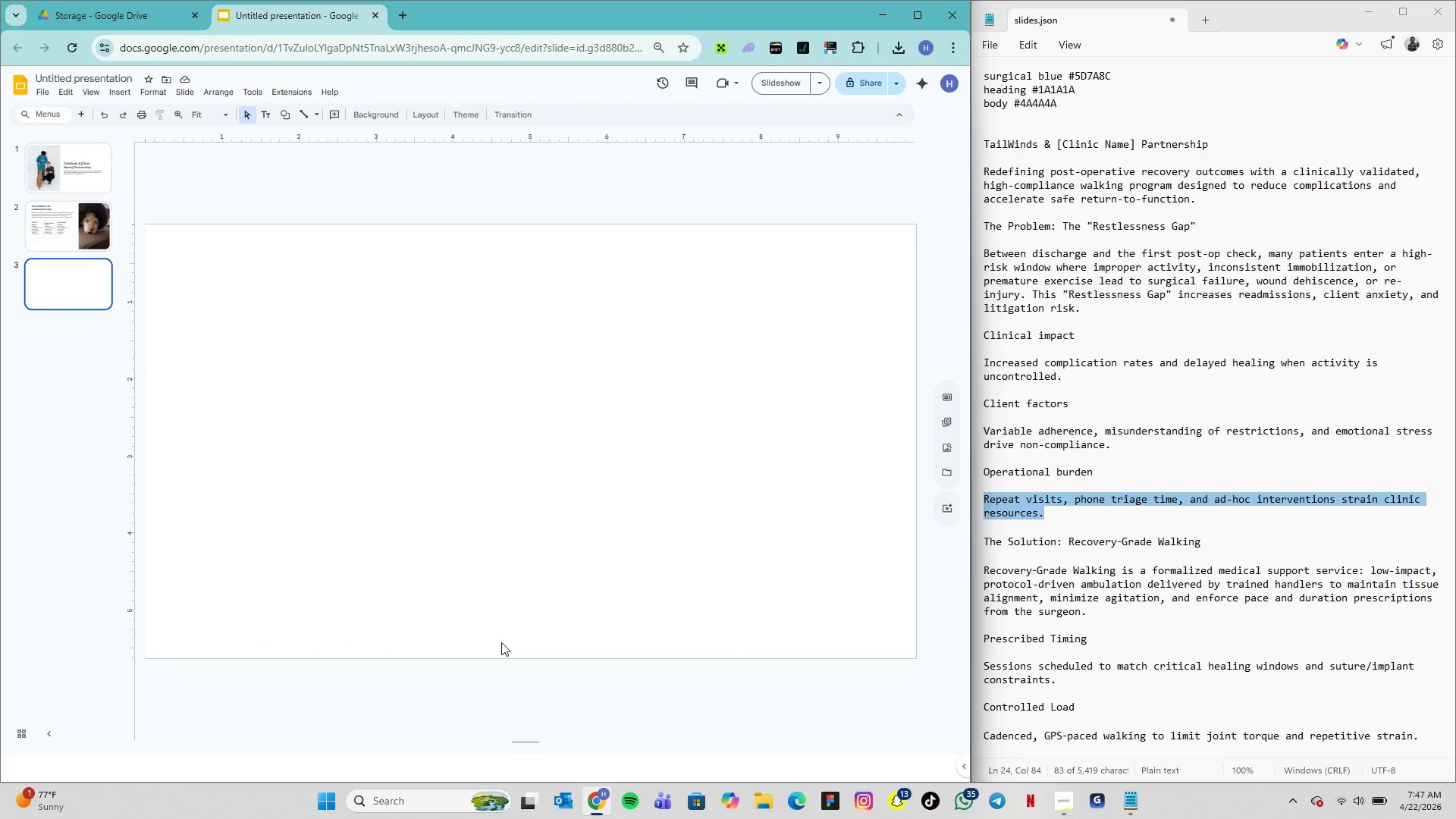 
left_click([121, 96])
 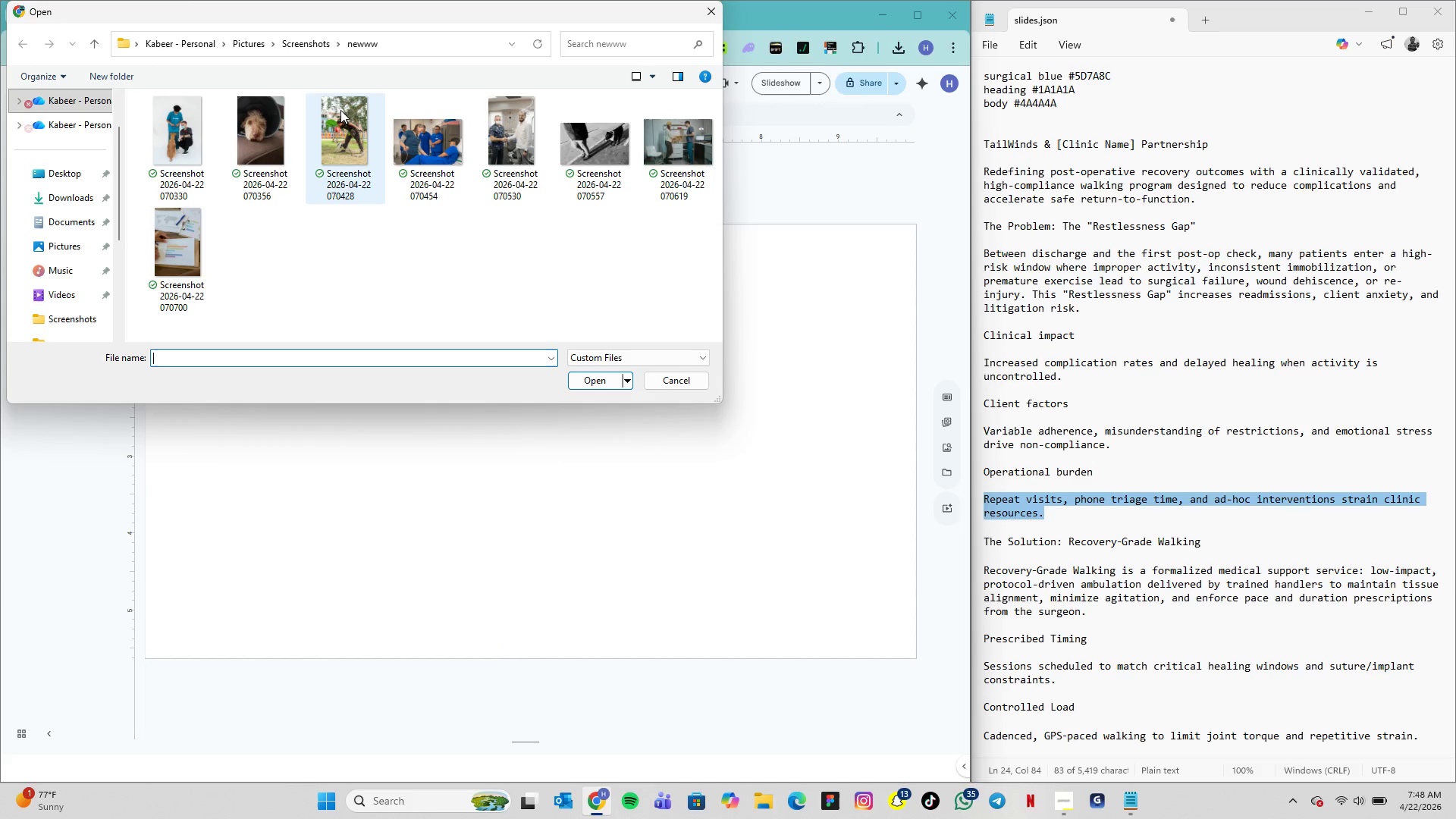 
wait(5.03)
 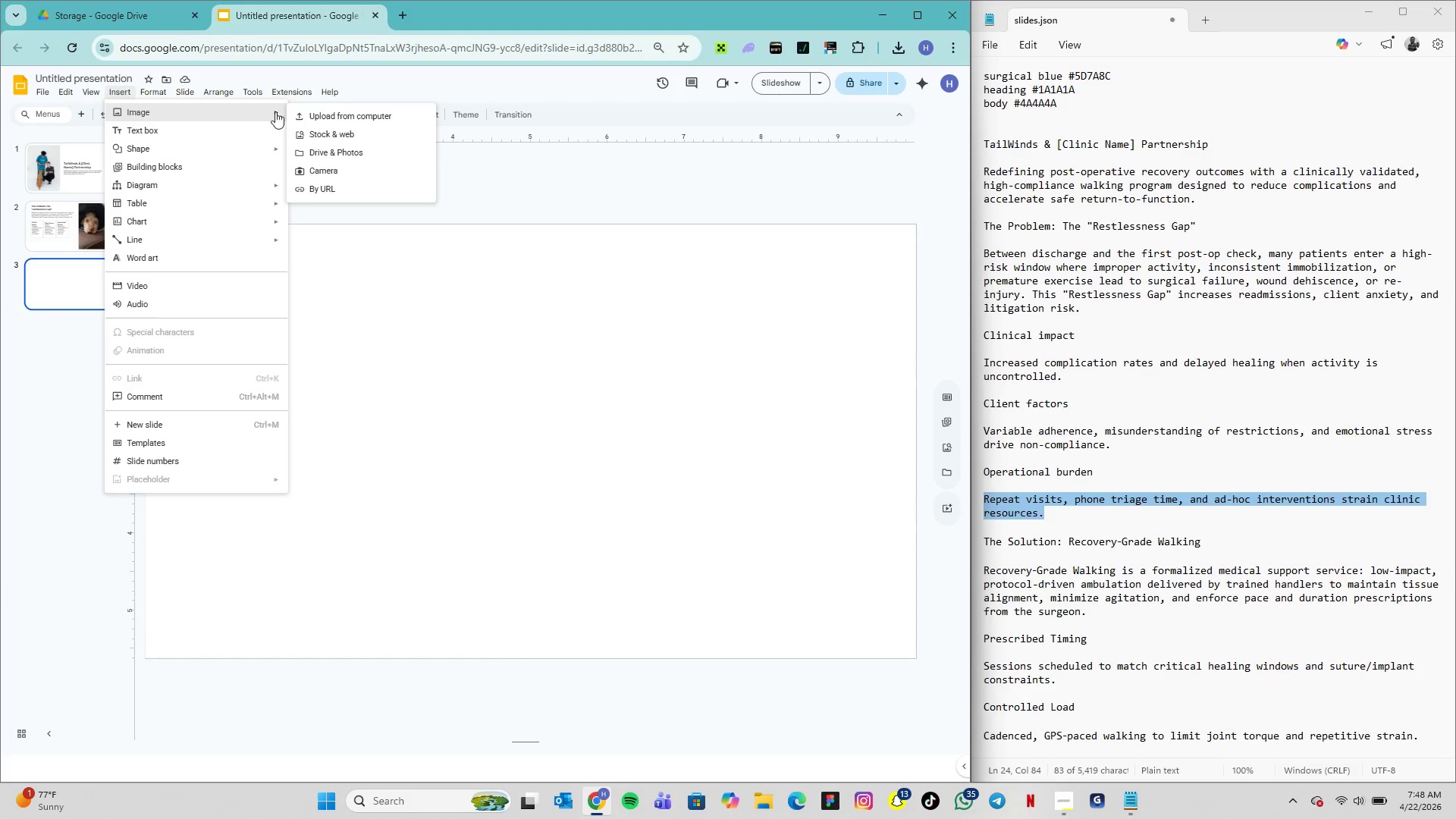 
left_click([335, 128])
 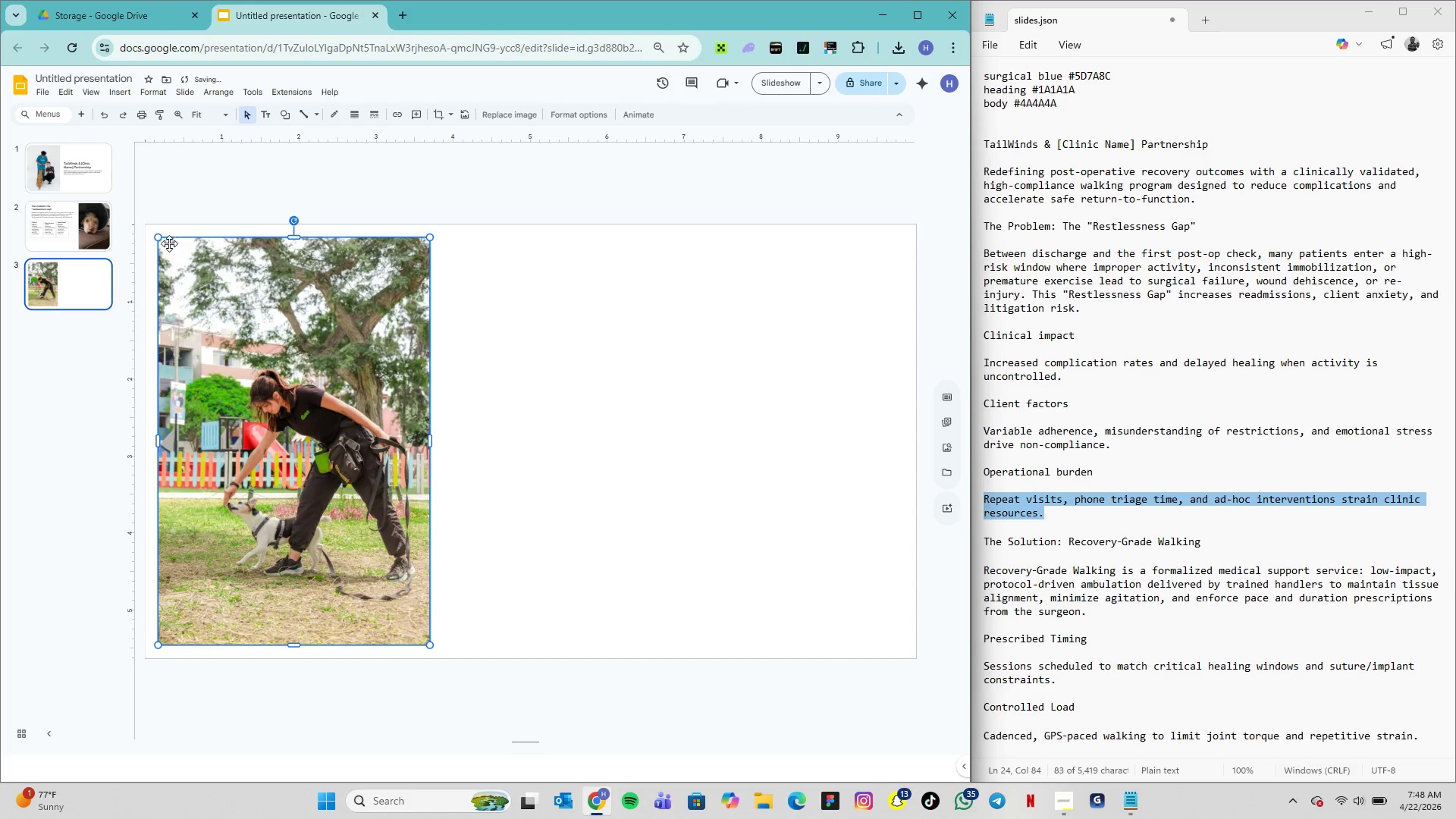 
left_click_drag(start_coordinate=[160, 238], to_coordinate=[150, 231])
 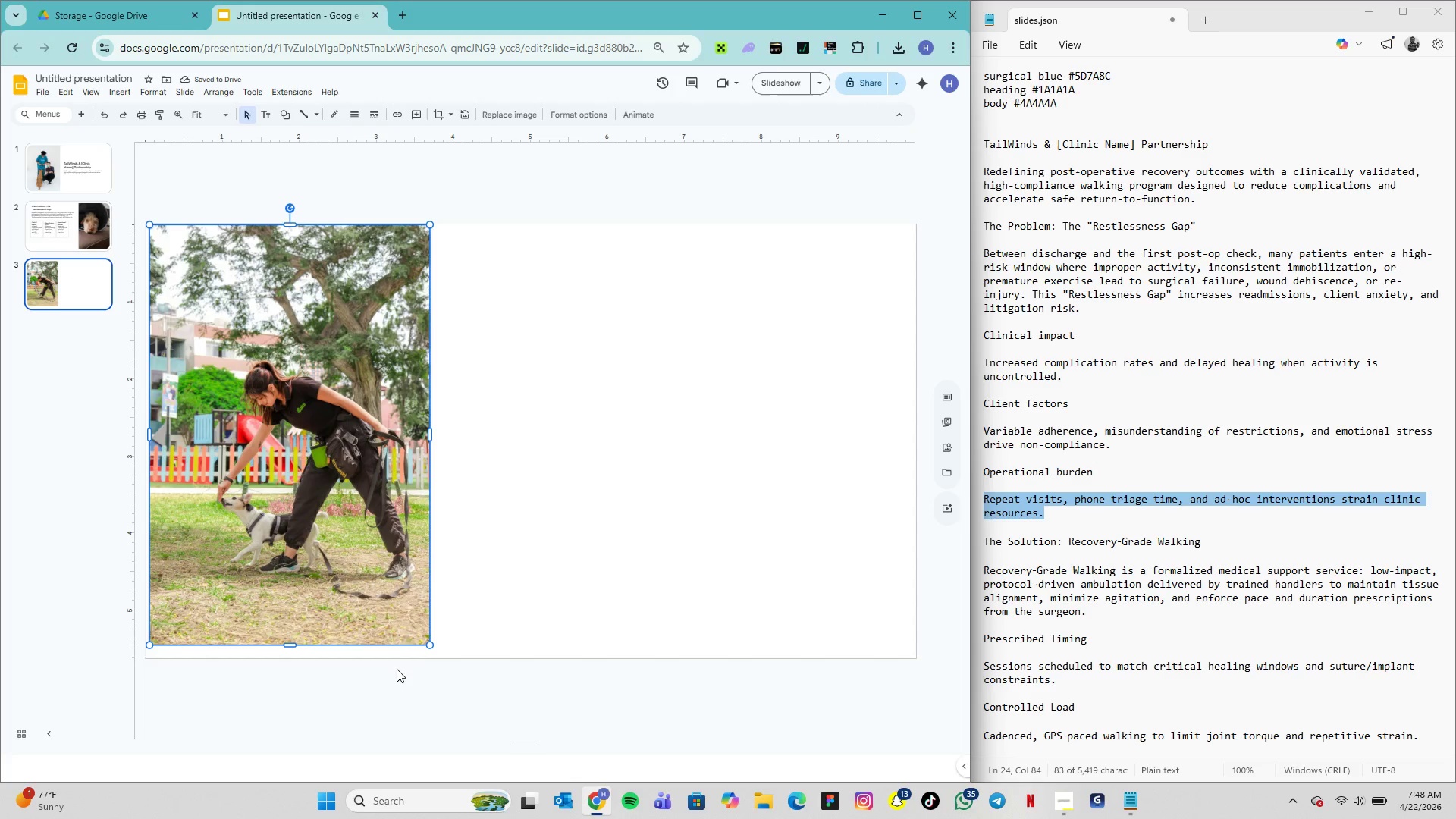 
left_click_drag(start_coordinate=[431, 647], to_coordinate=[434, 657])
 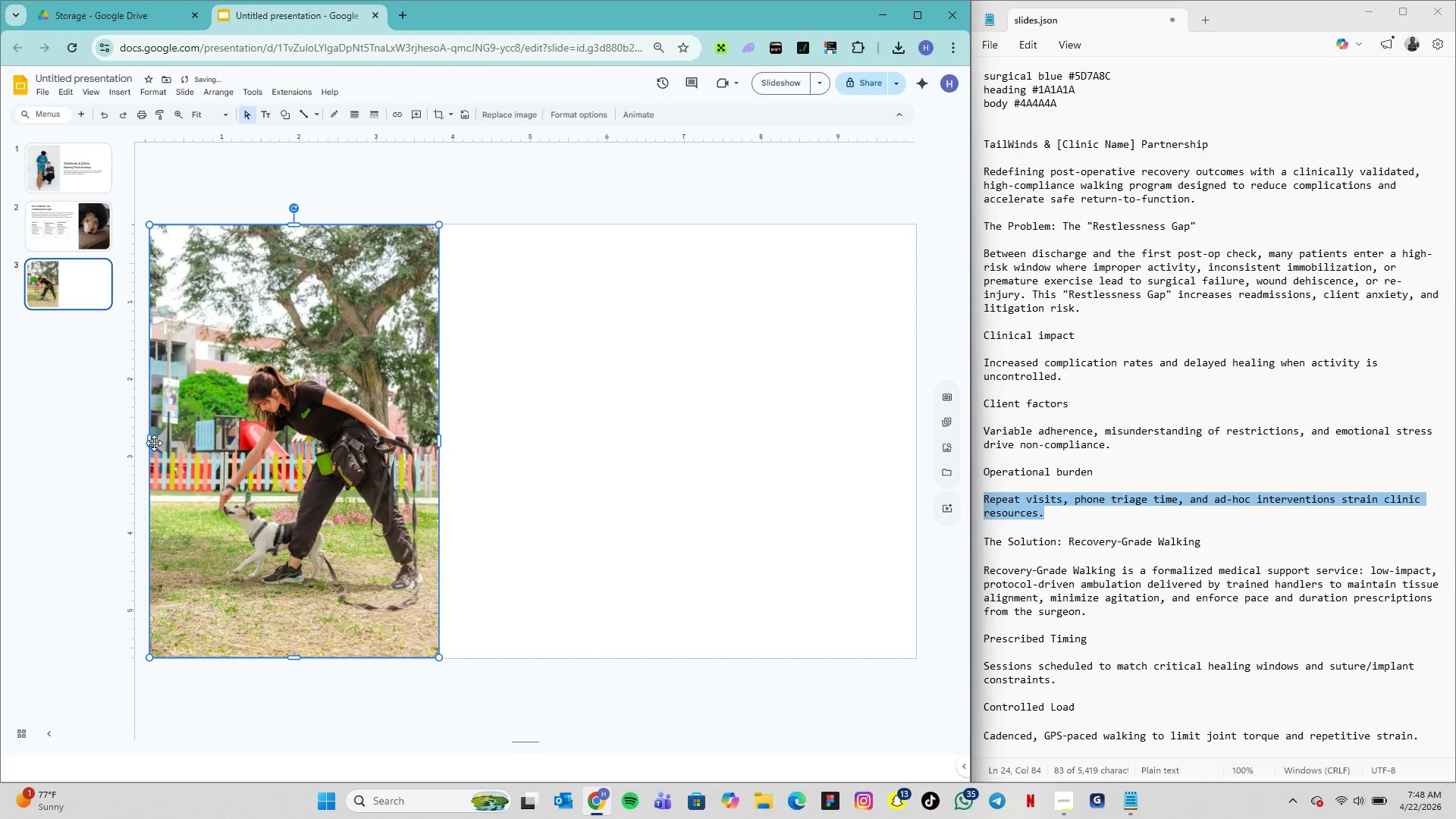 
left_click_drag(start_coordinate=[150, 441], to_coordinate=[143, 443])
 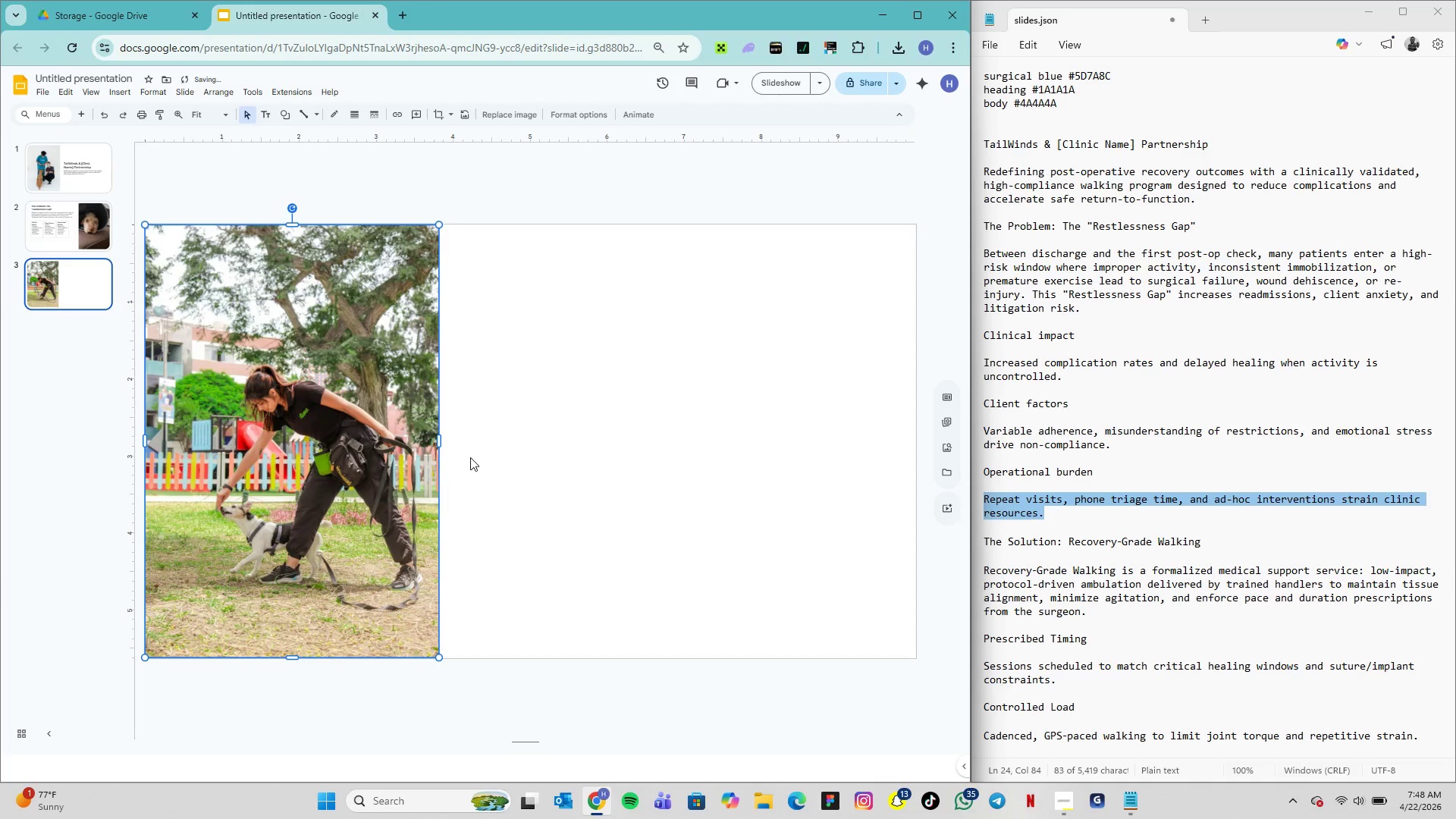 
left_click([472, 458])
 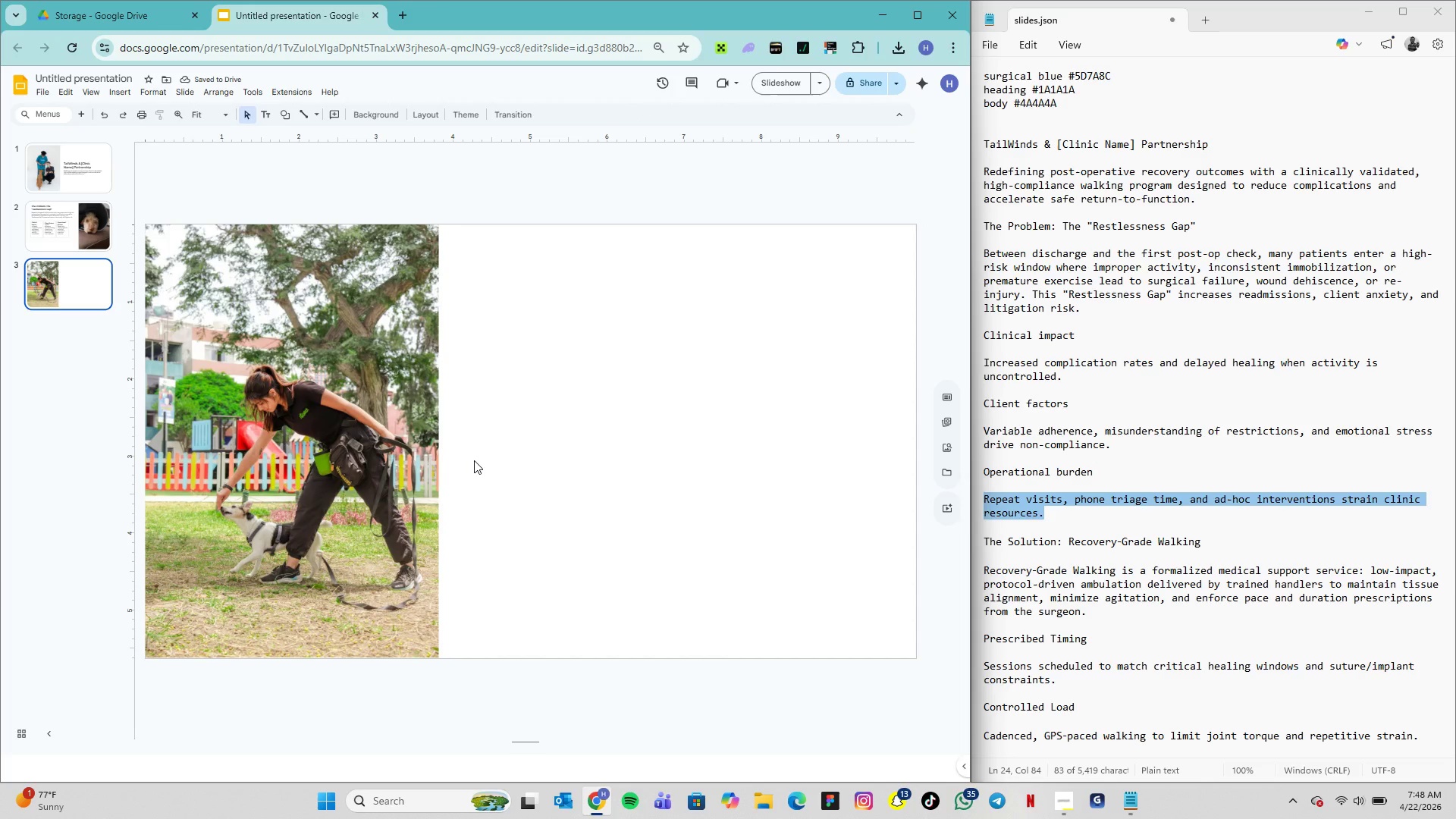 
left_click([474, 460])
 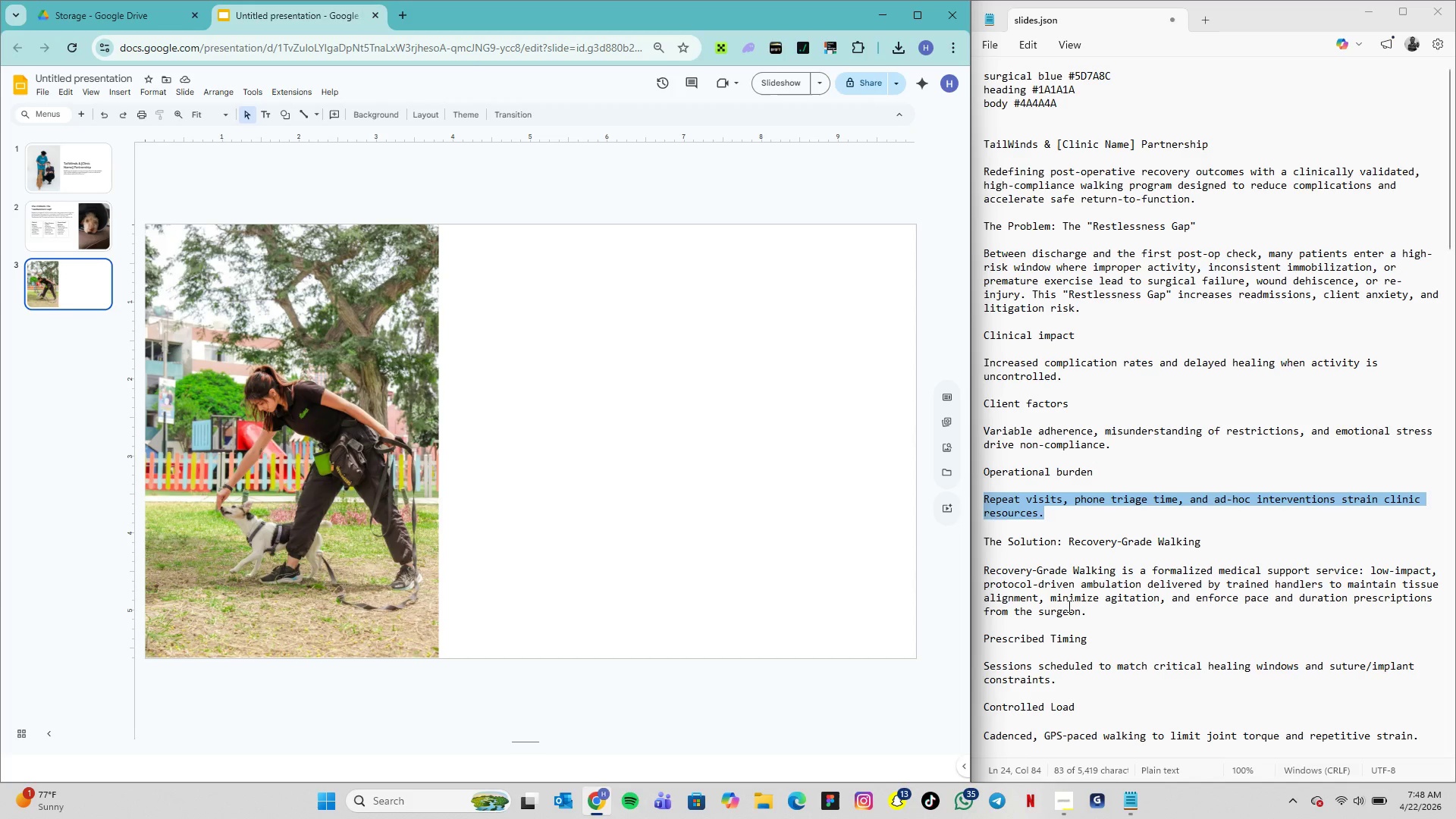 
scroll: coordinate [1113, 489], scroll_direction: down, amount: 9.0
 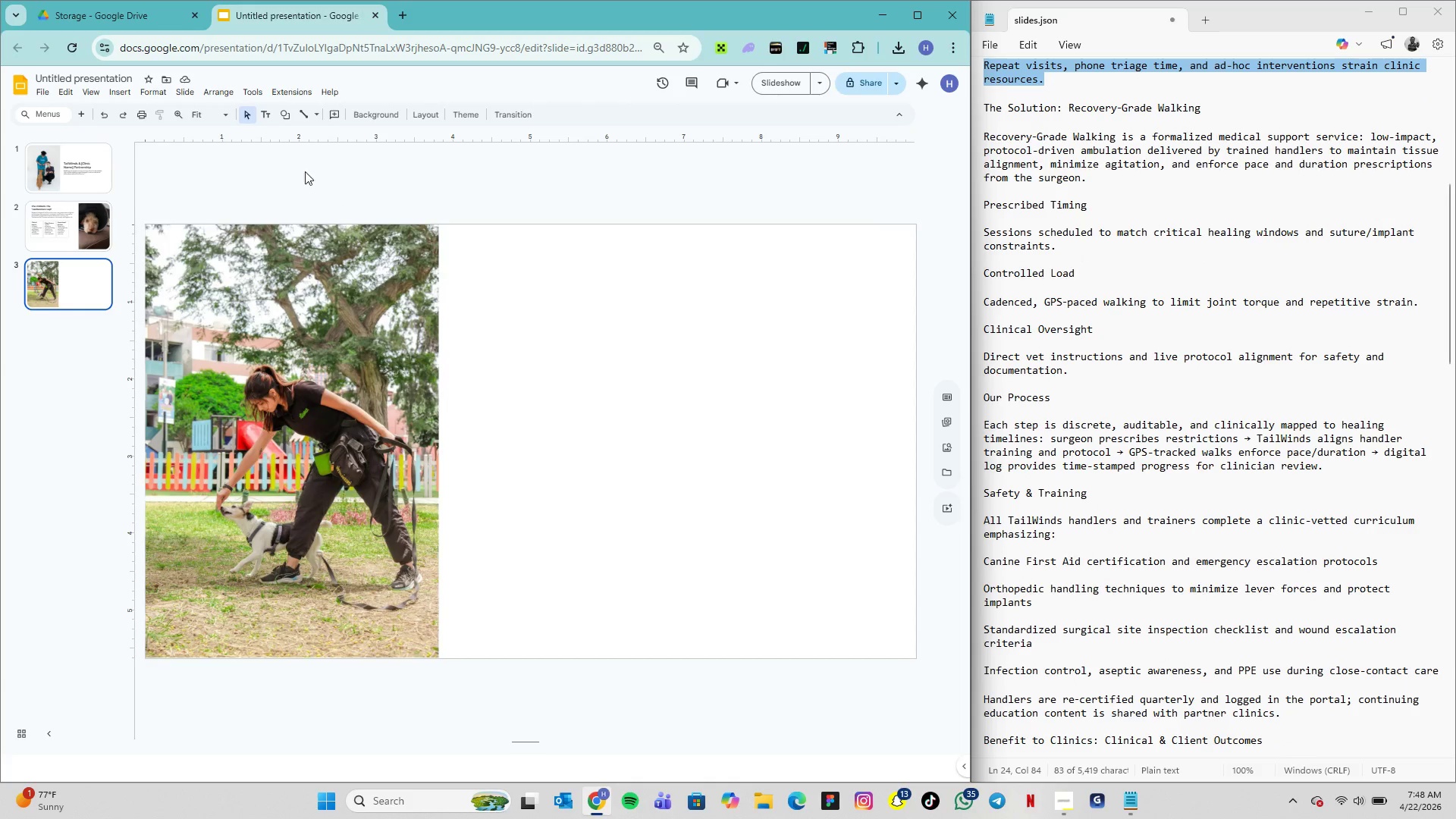 
left_click([268, 115])
 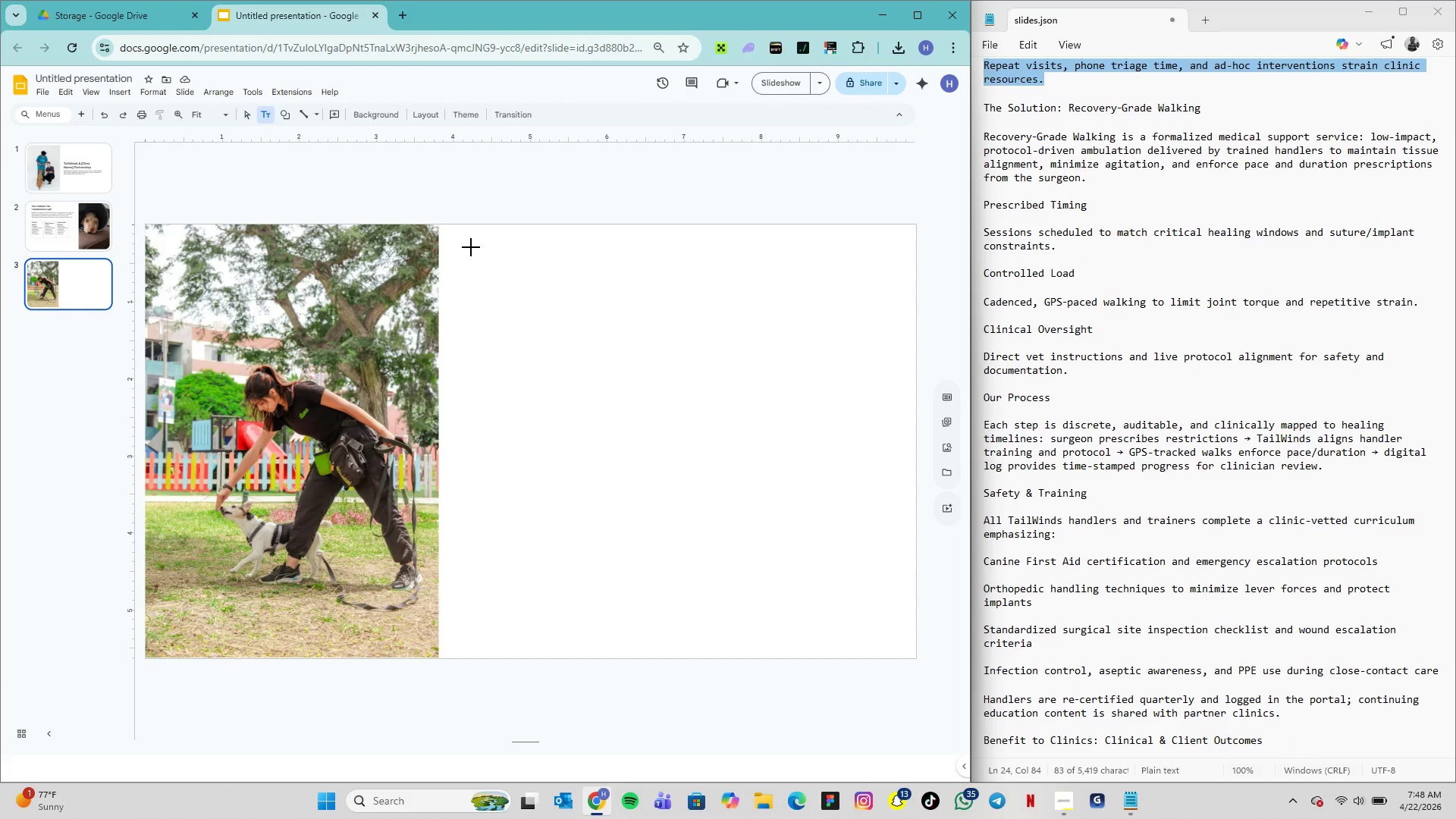 
left_click([472, 247])
 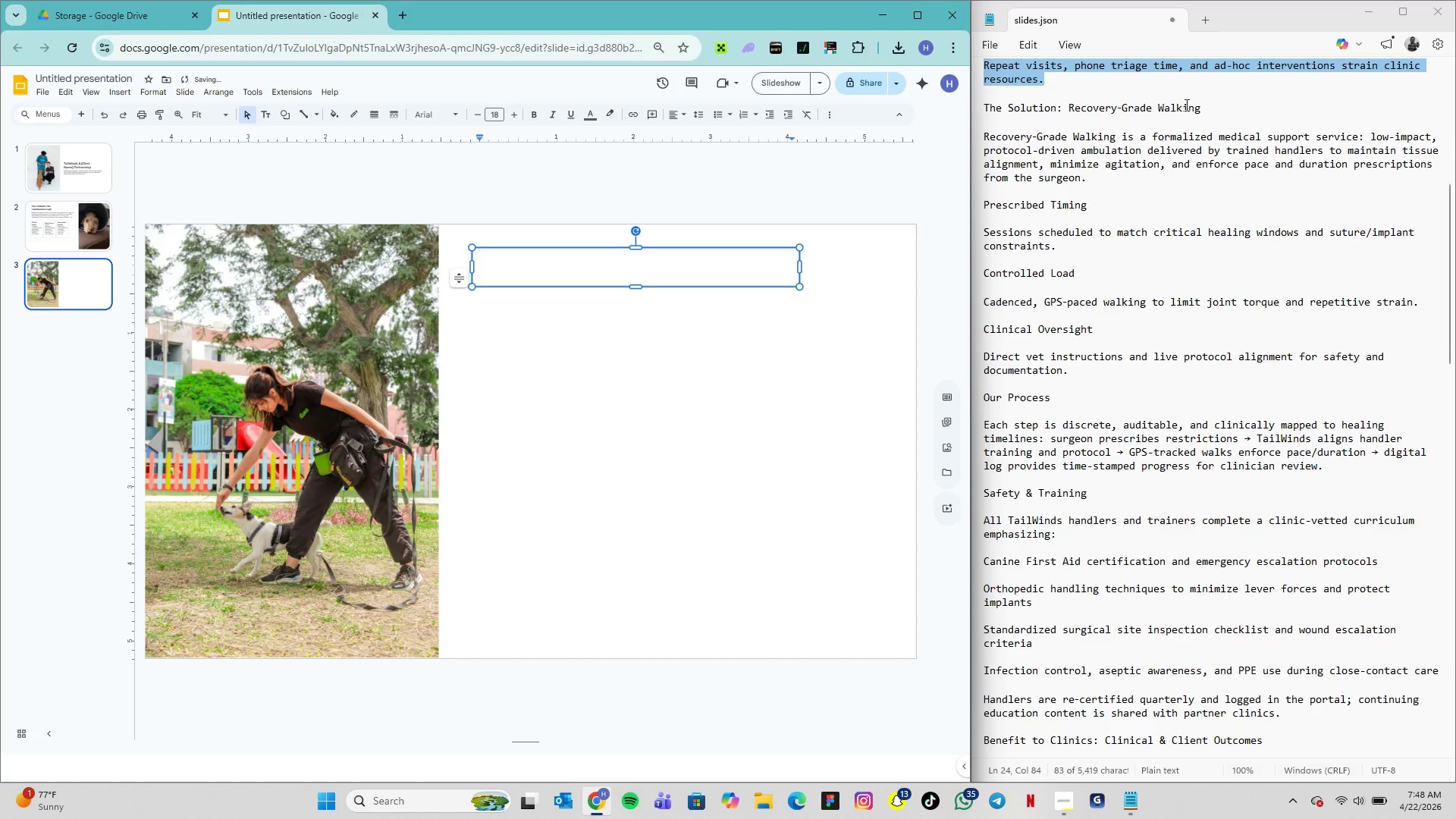 
left_click_drag(start_coordinate=[1201, 108], to_coordinate=[979, 108])
 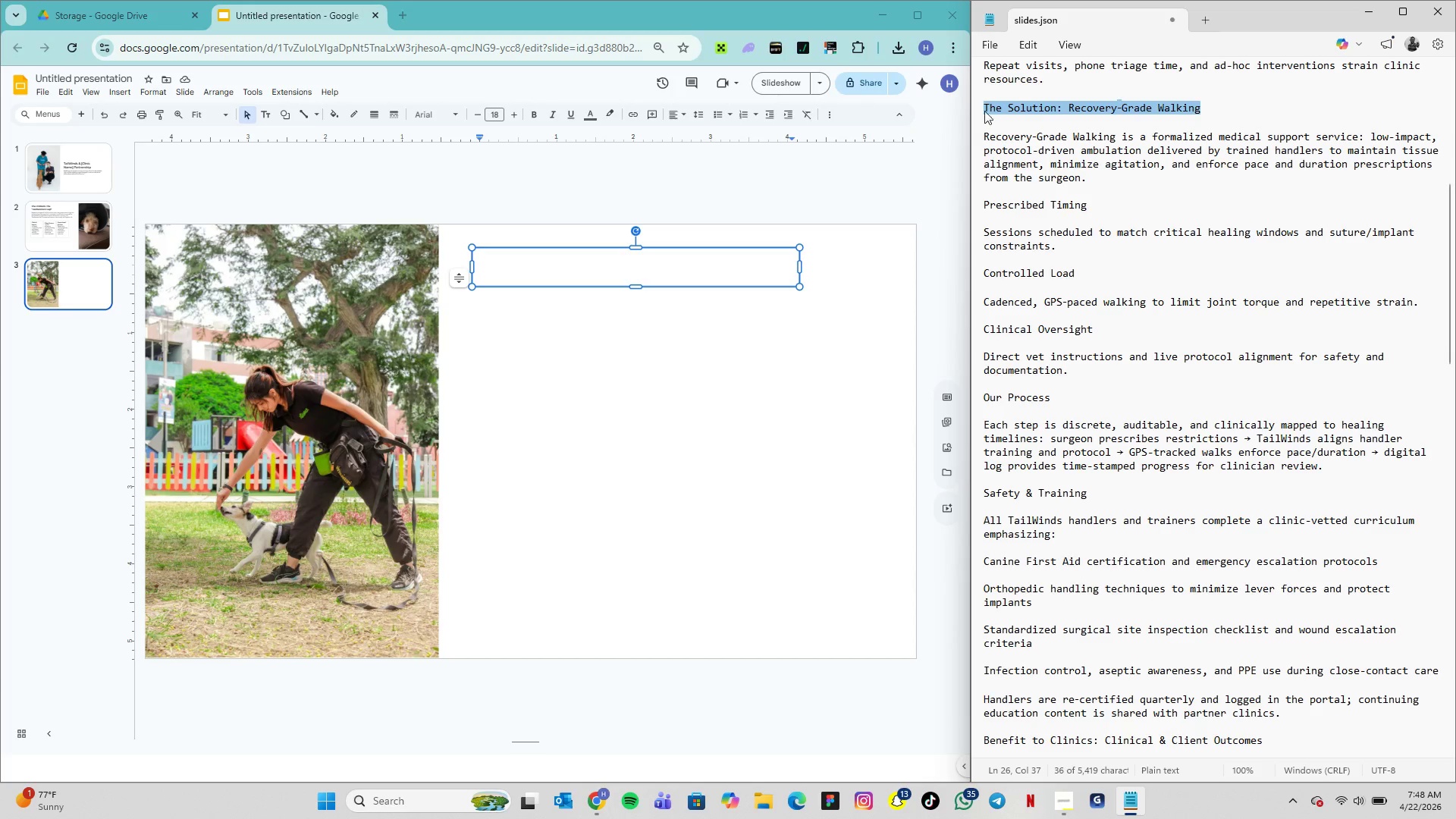 
key(Control+C)
 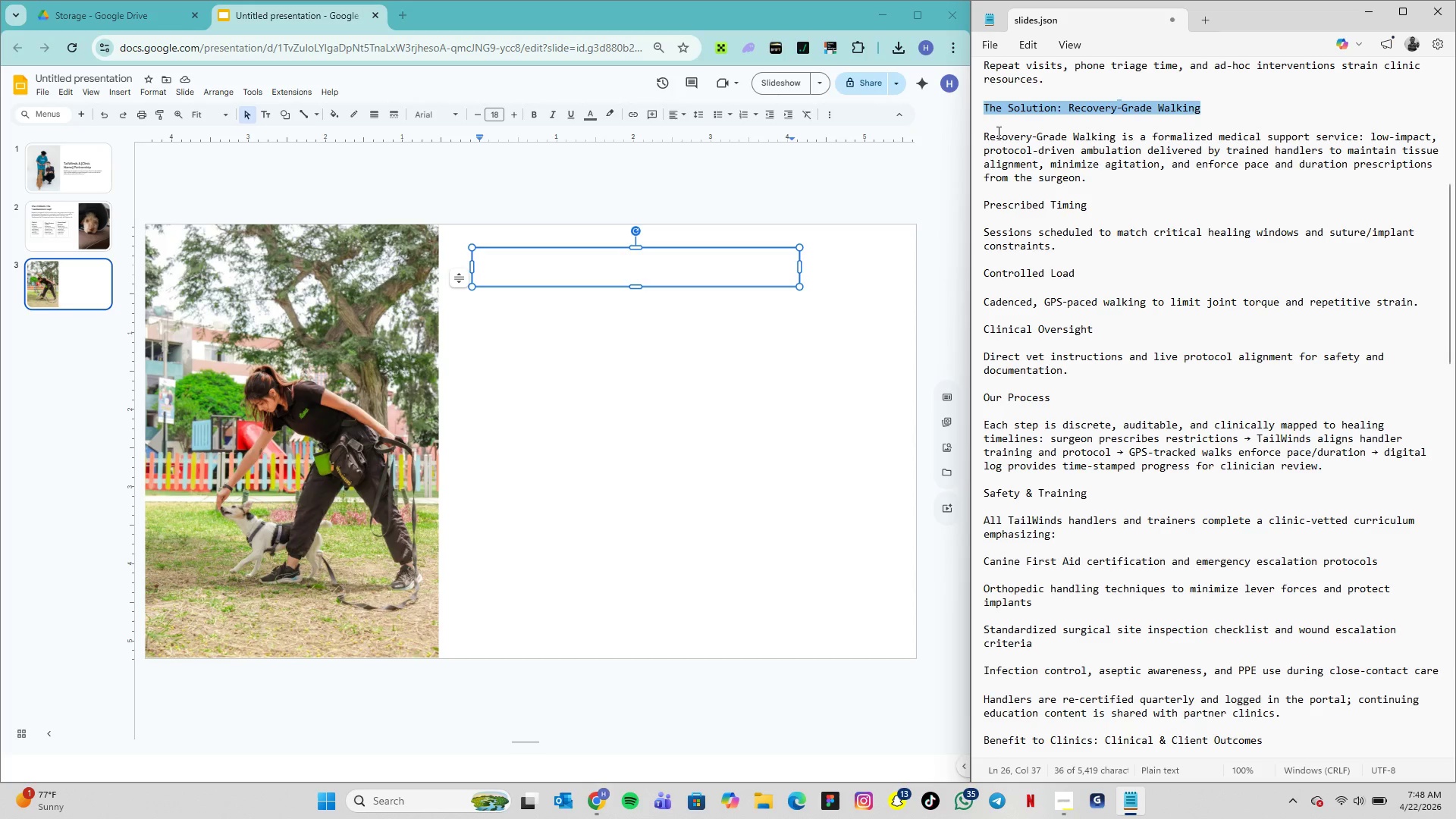 
key(Control+C)
 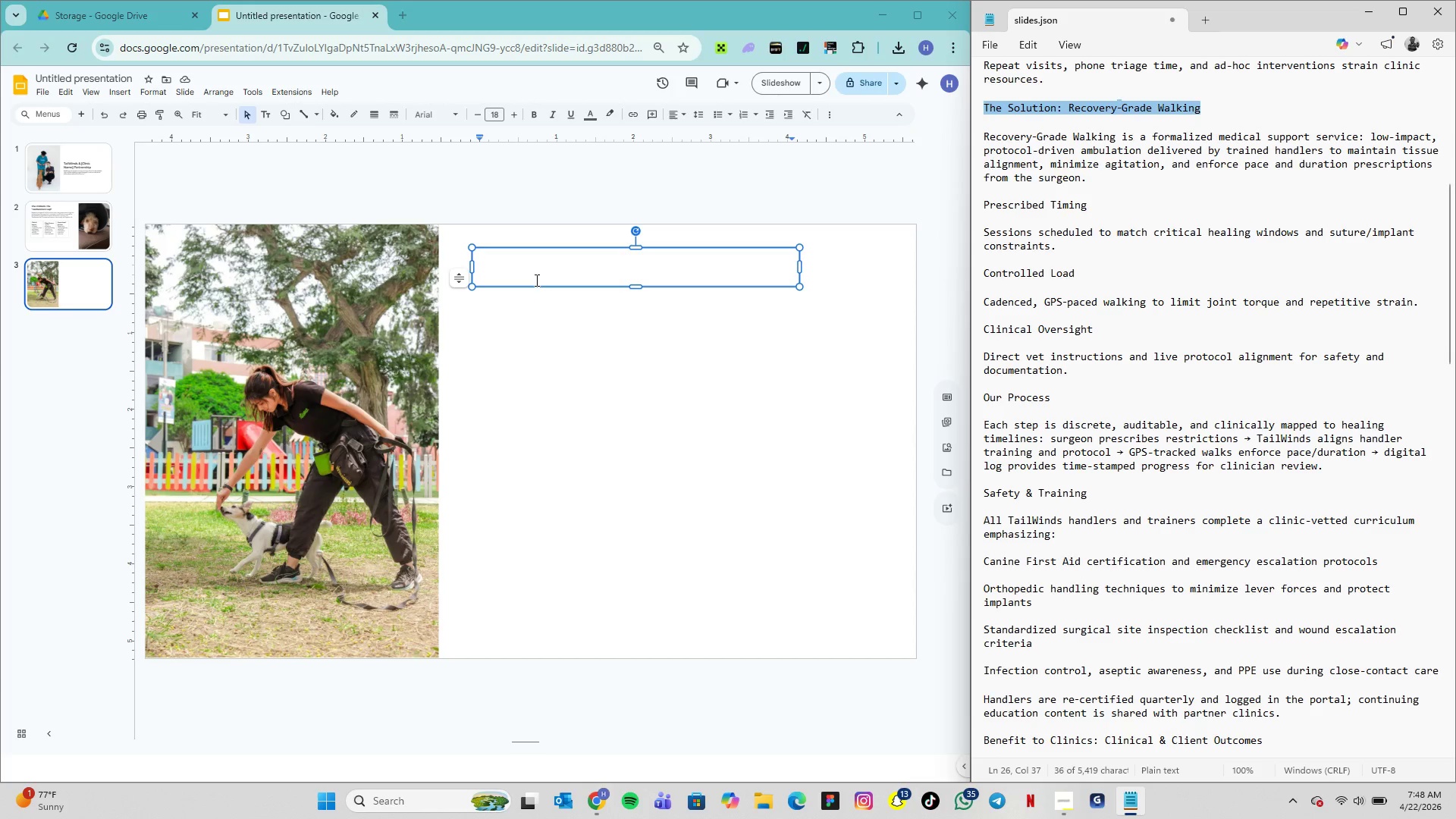 
left_click([532, 275])
 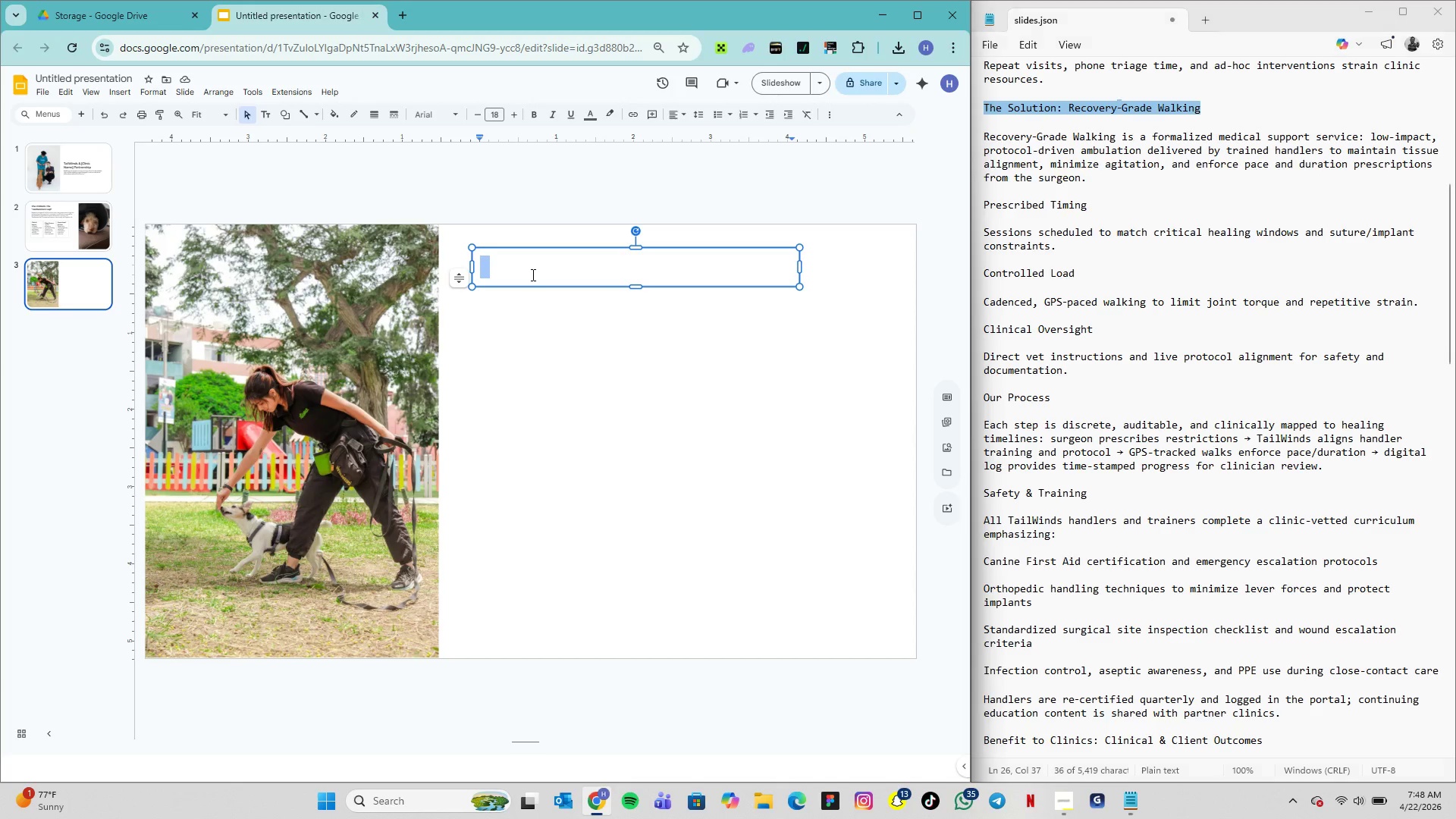 
key(Control+V)
 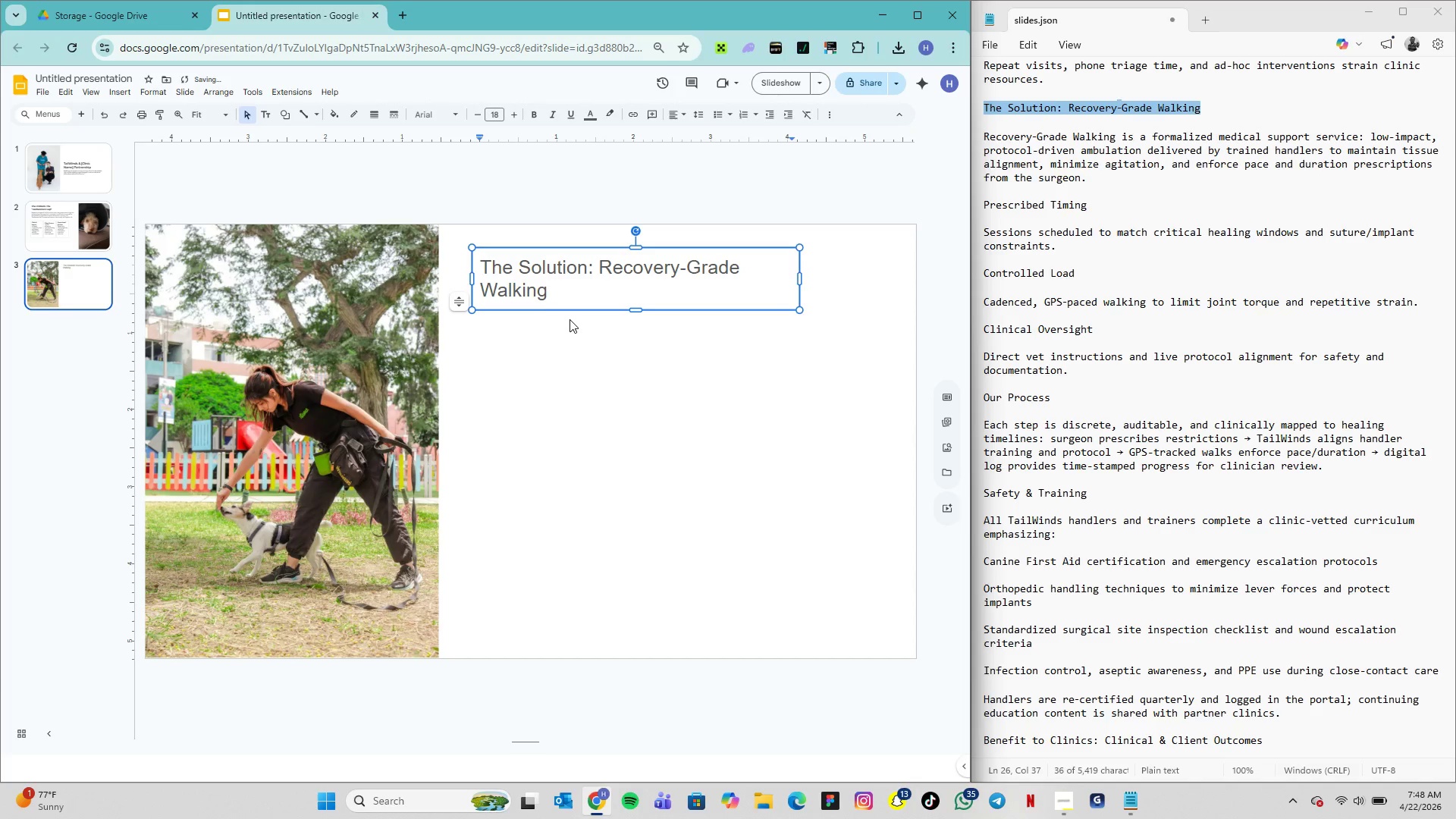 
left_click_drag(start_coordinate=[546, 293], to_coordinate=[481, 260])
 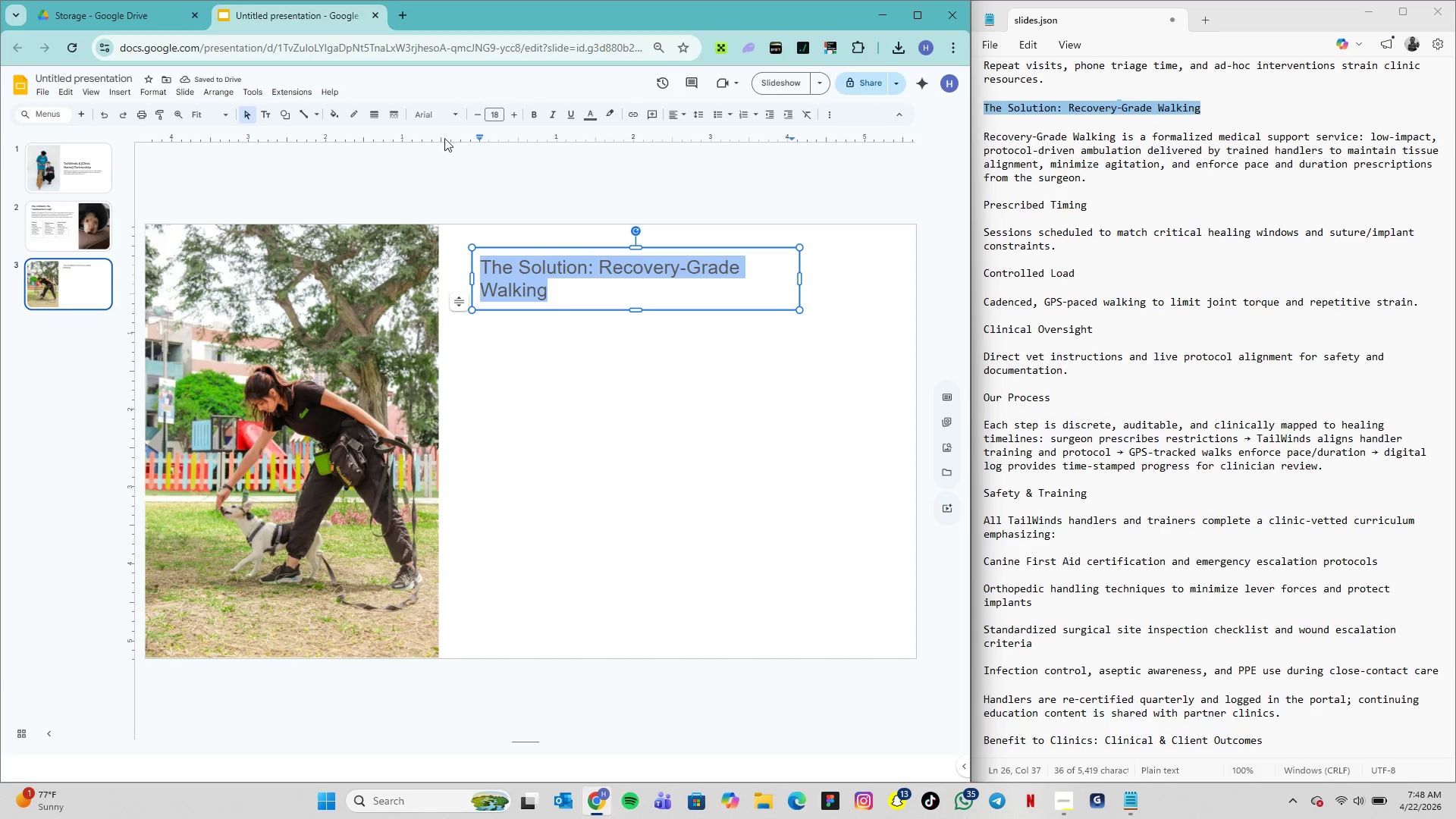 
left_click([442, 116])
 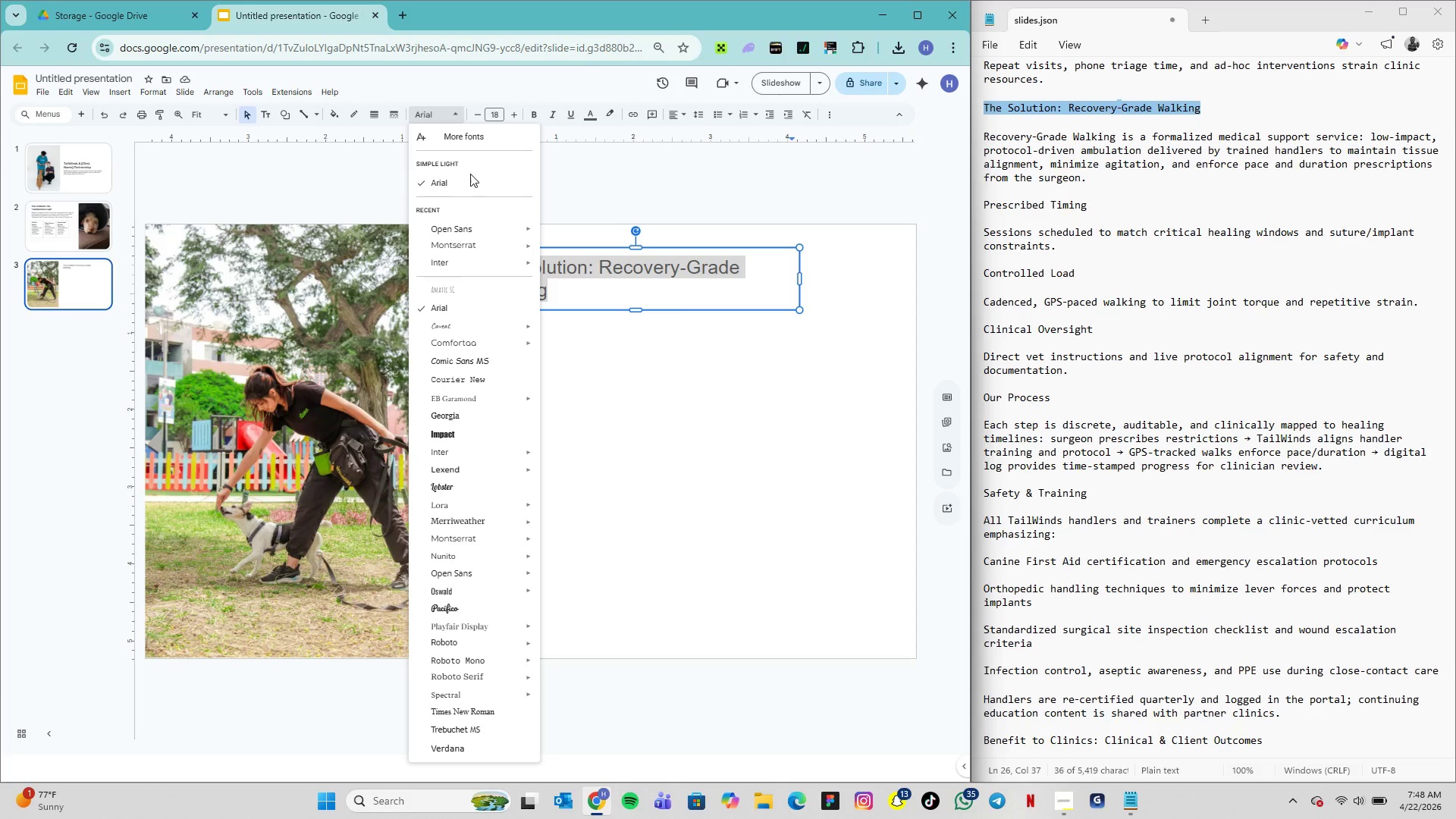 
mouse_move([488, 237])
 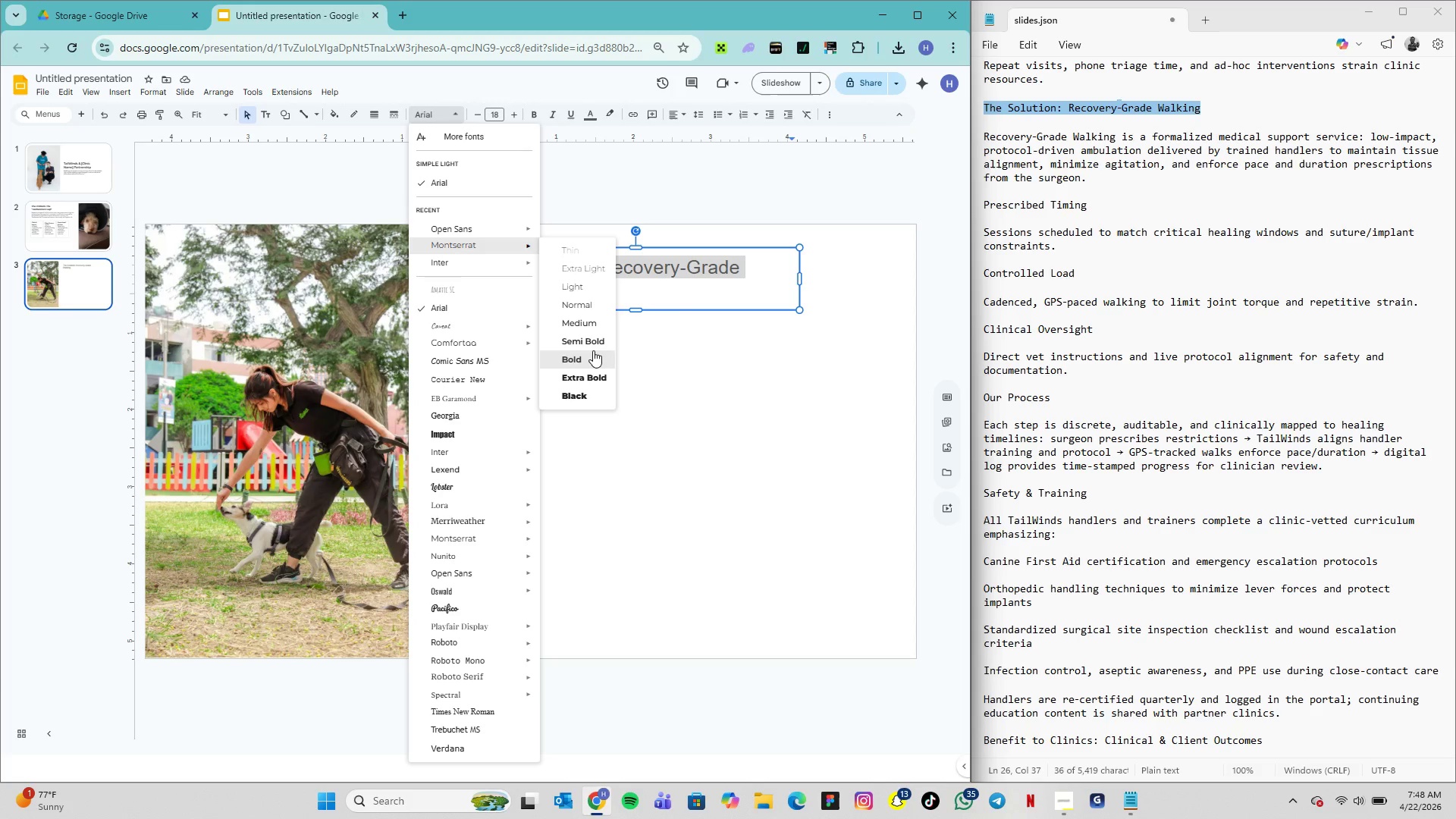 
left_click([590, 342])
 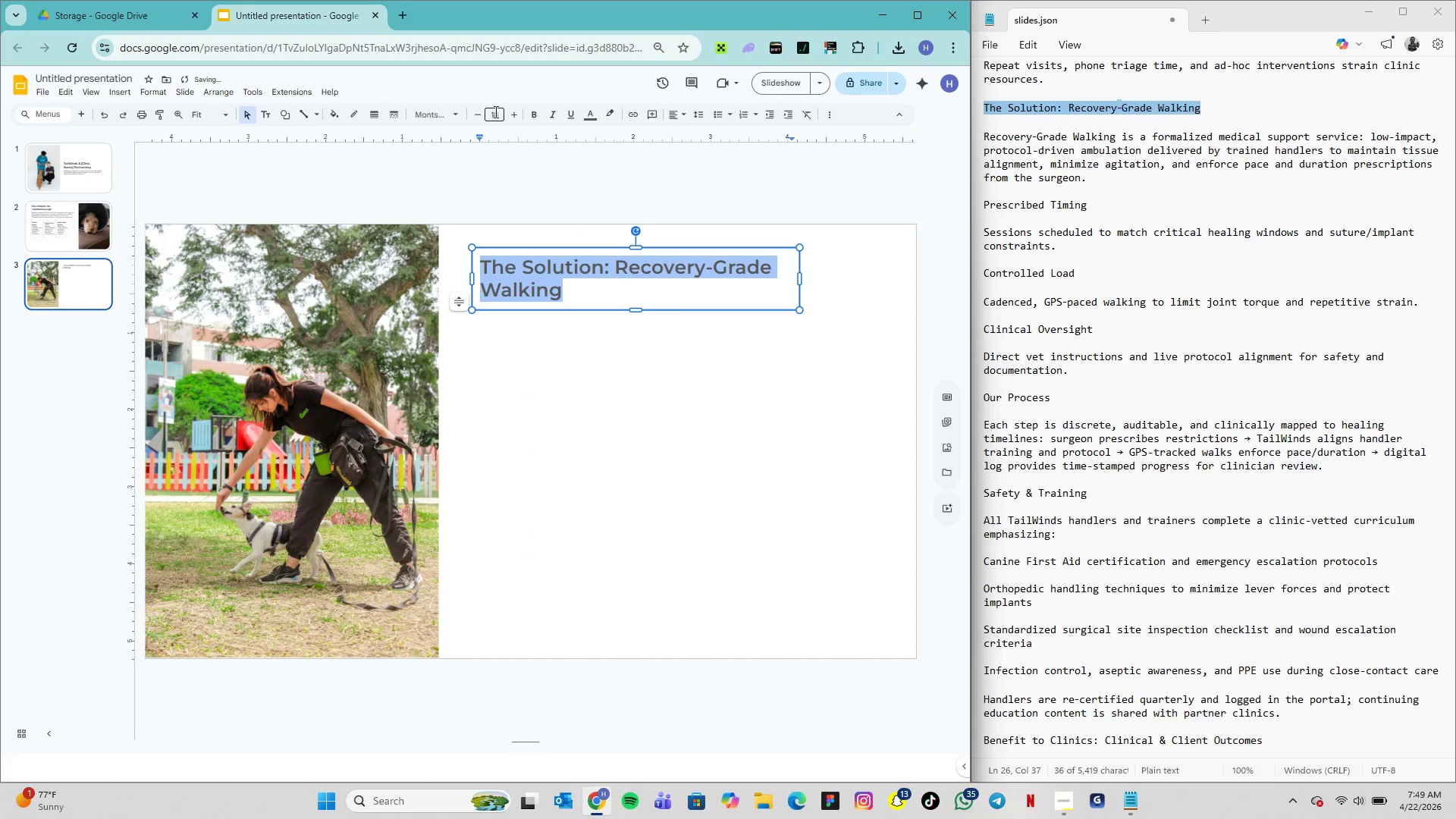 
left_click([496, 115])
 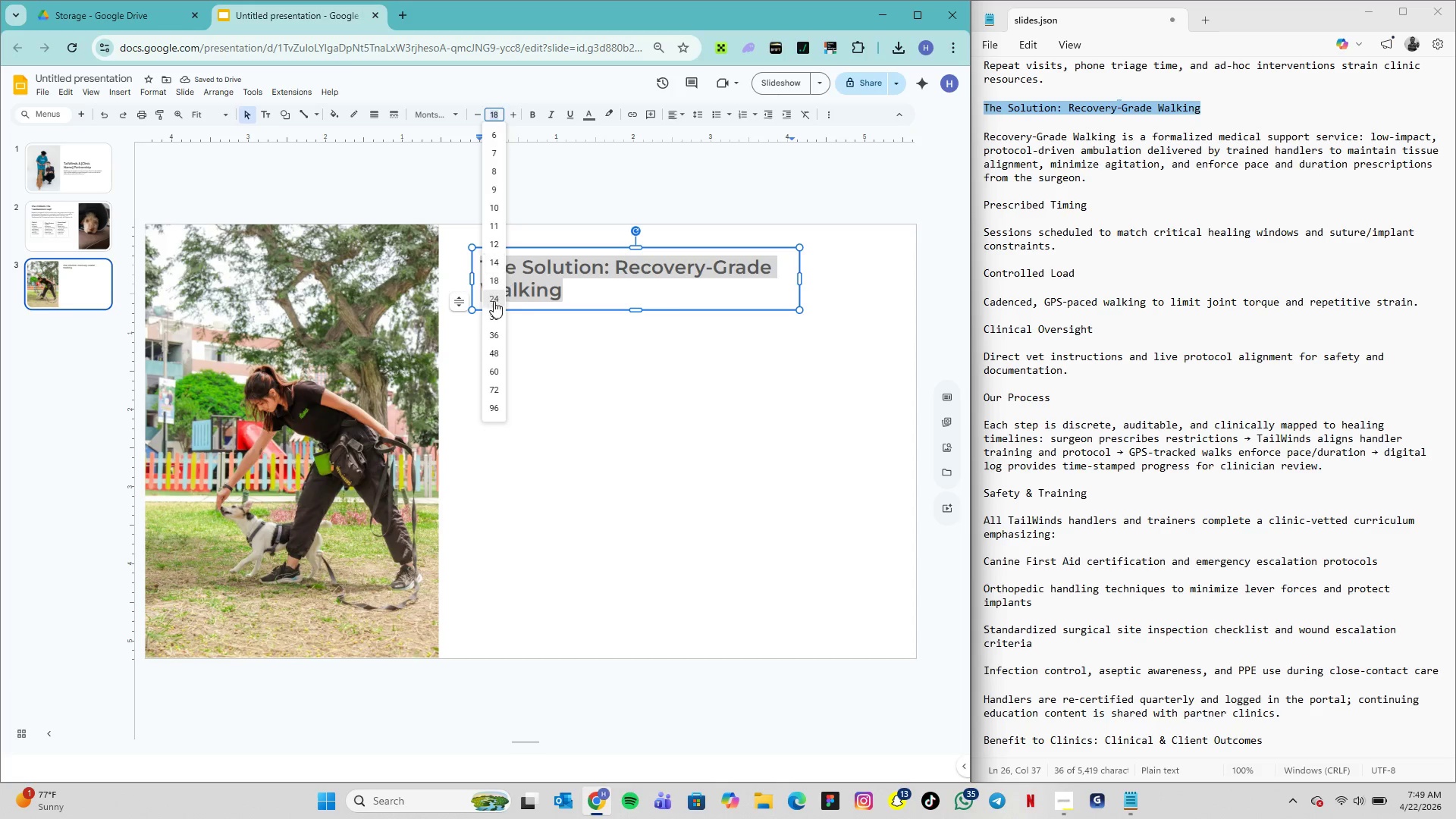 
left_click([494, 304])
 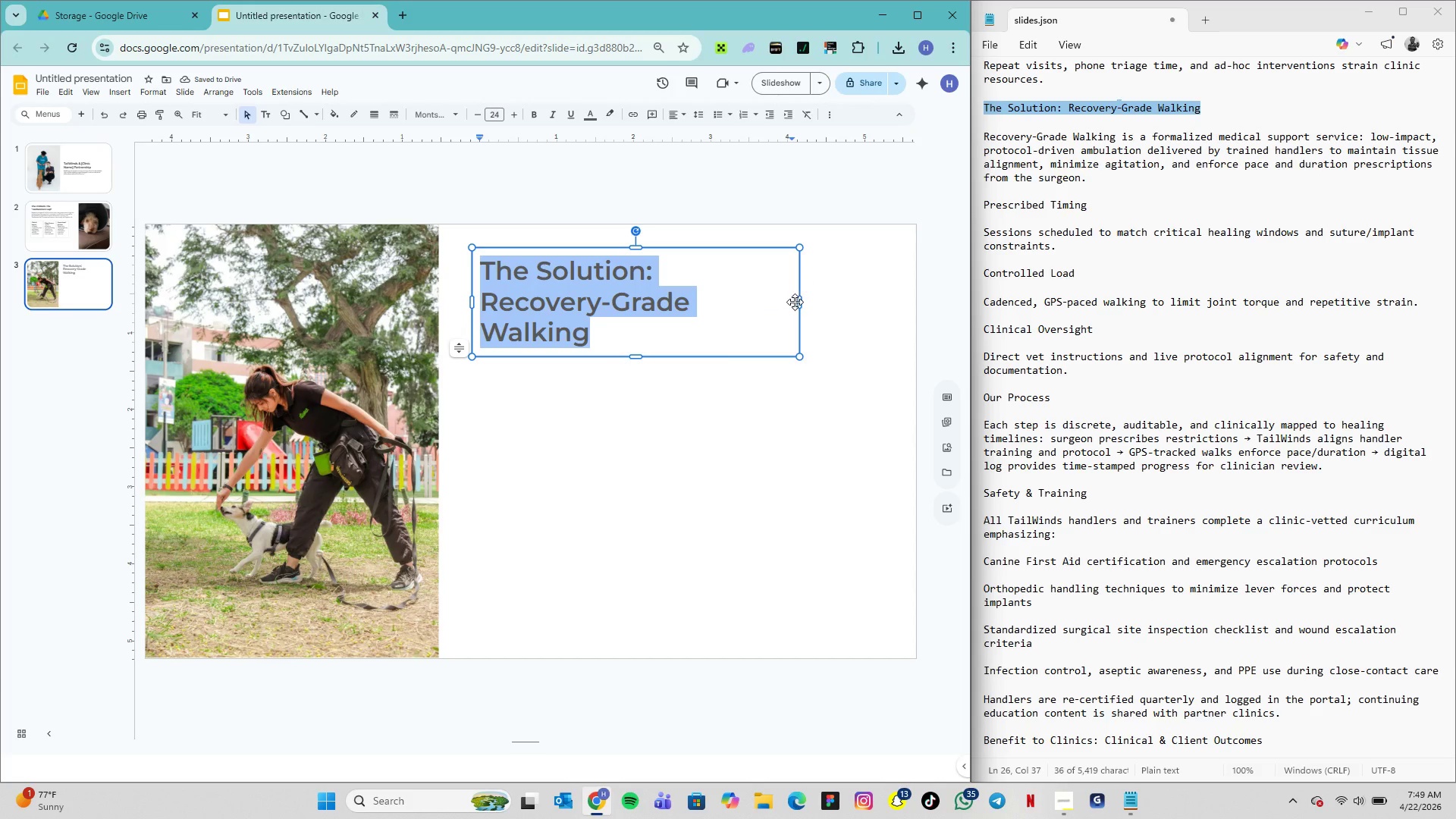 
wait(6.42)
 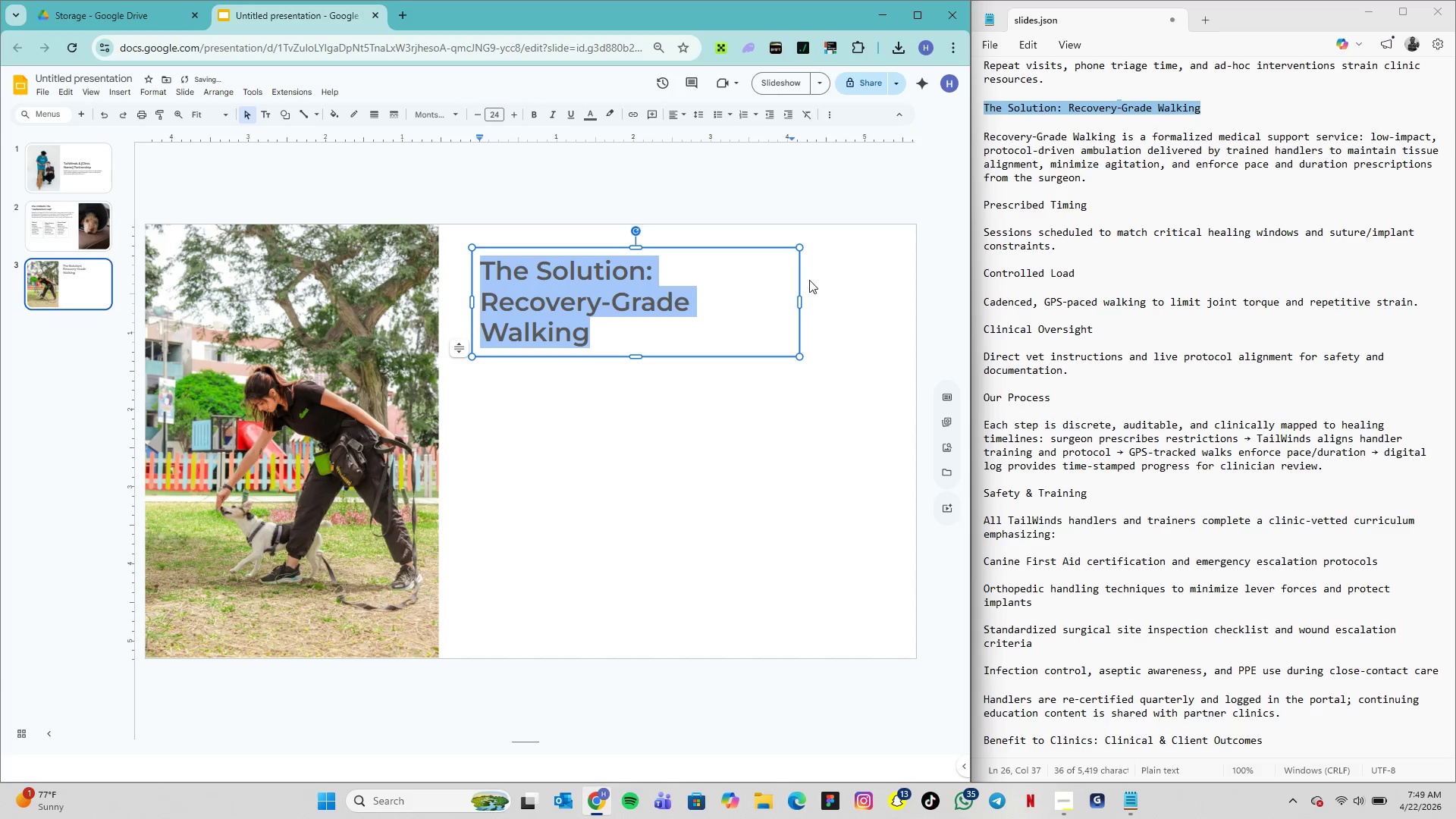 
left_click_drag(start_coordinate=[798, 302], to_coordinate=[881, 318])
 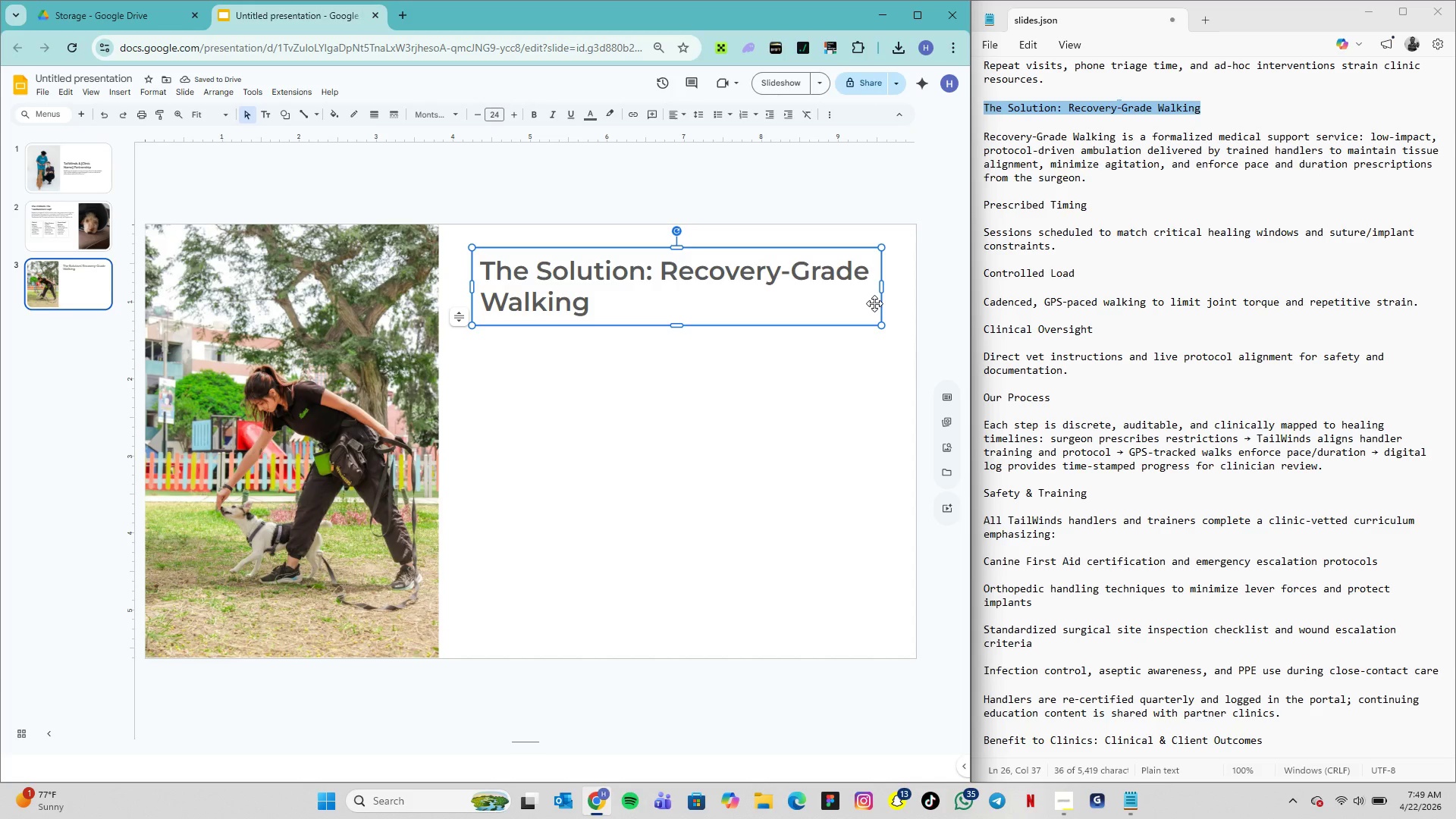 
left_click_drag(start_coordinate=[684, 252], to_coordinate=[682, 234])
 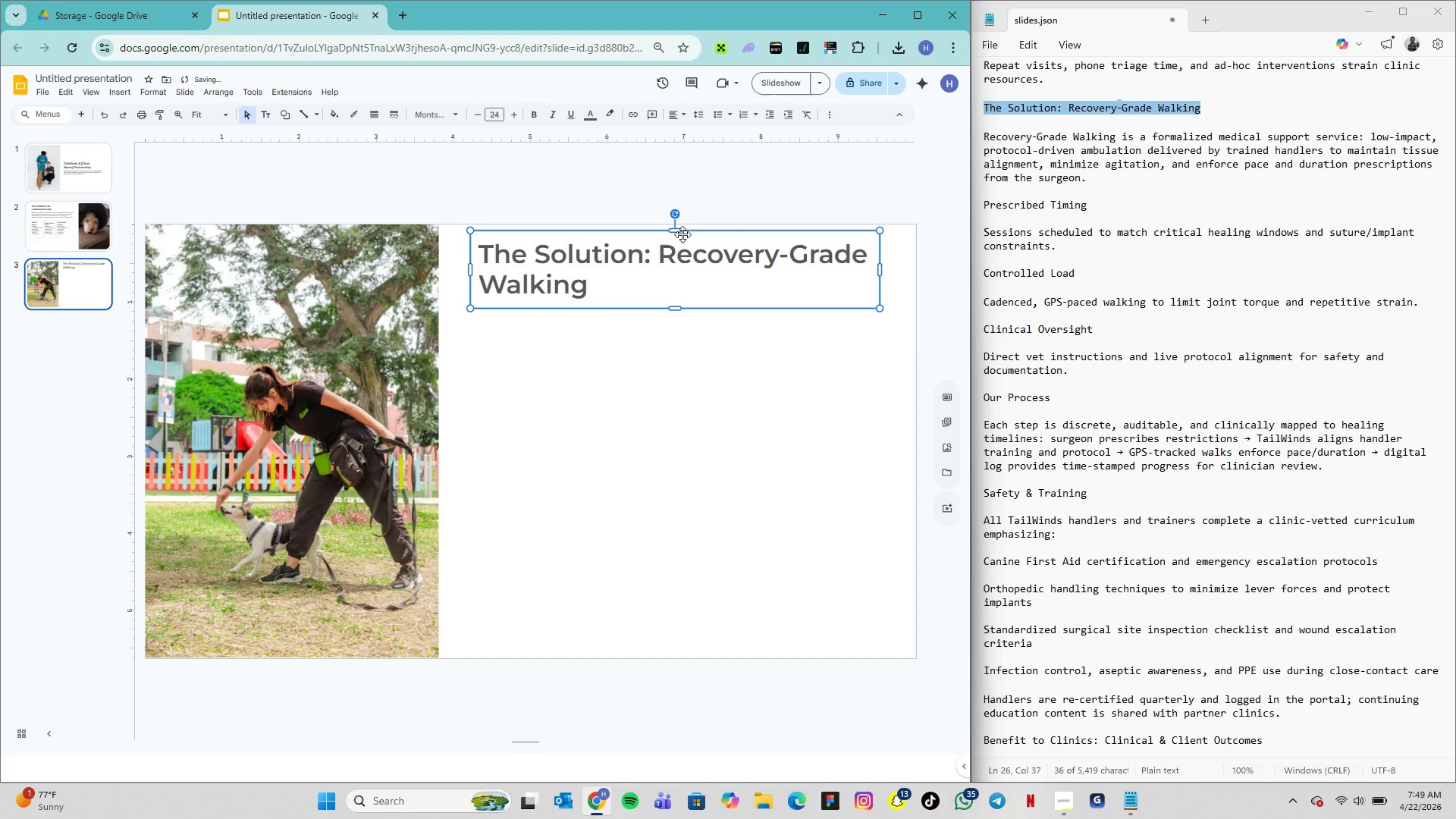 
left_click_drag(start_coordinate=[682, 234], to_coordinate=[681, 240])
 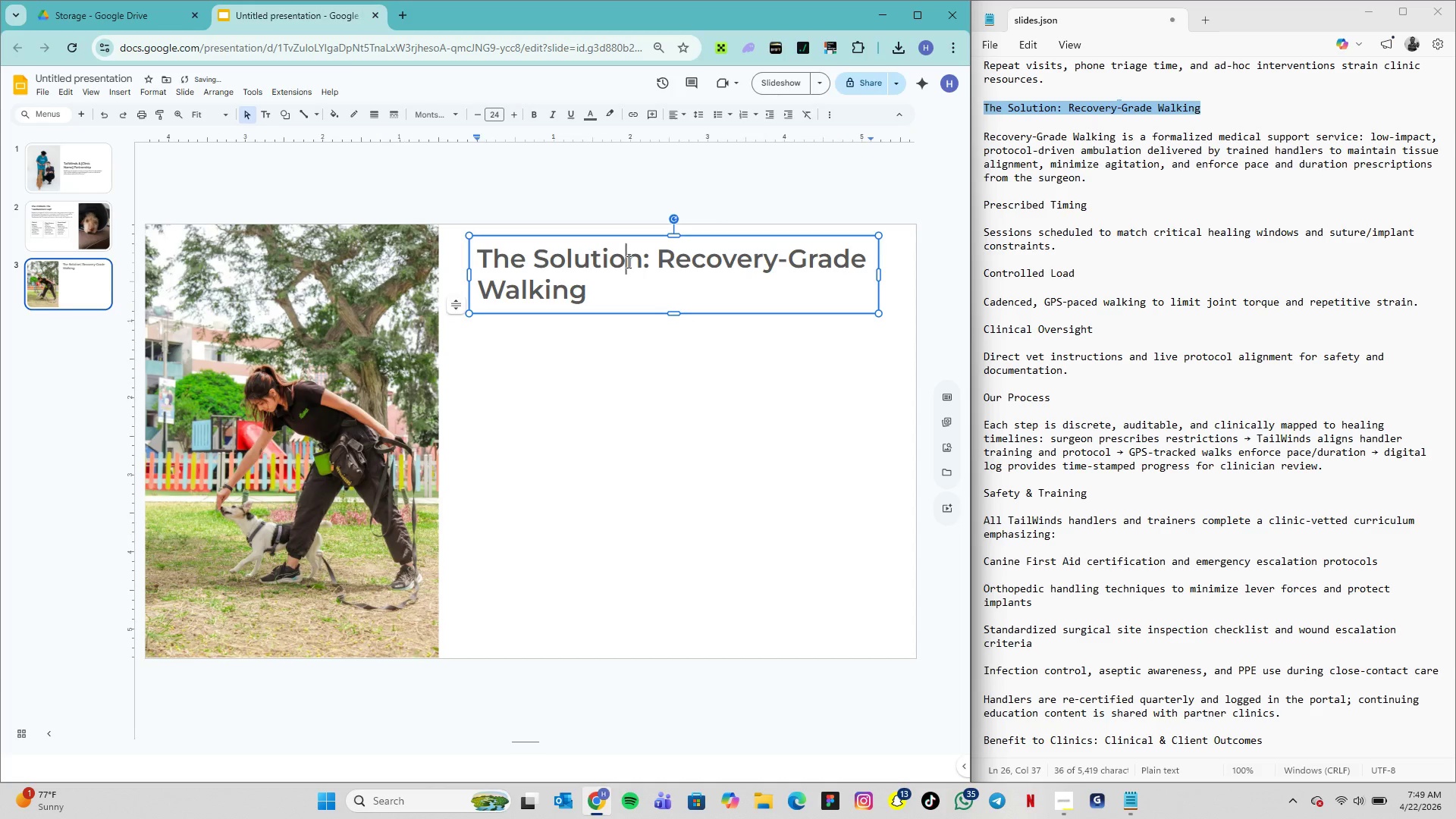 
double_click([627, 262])
 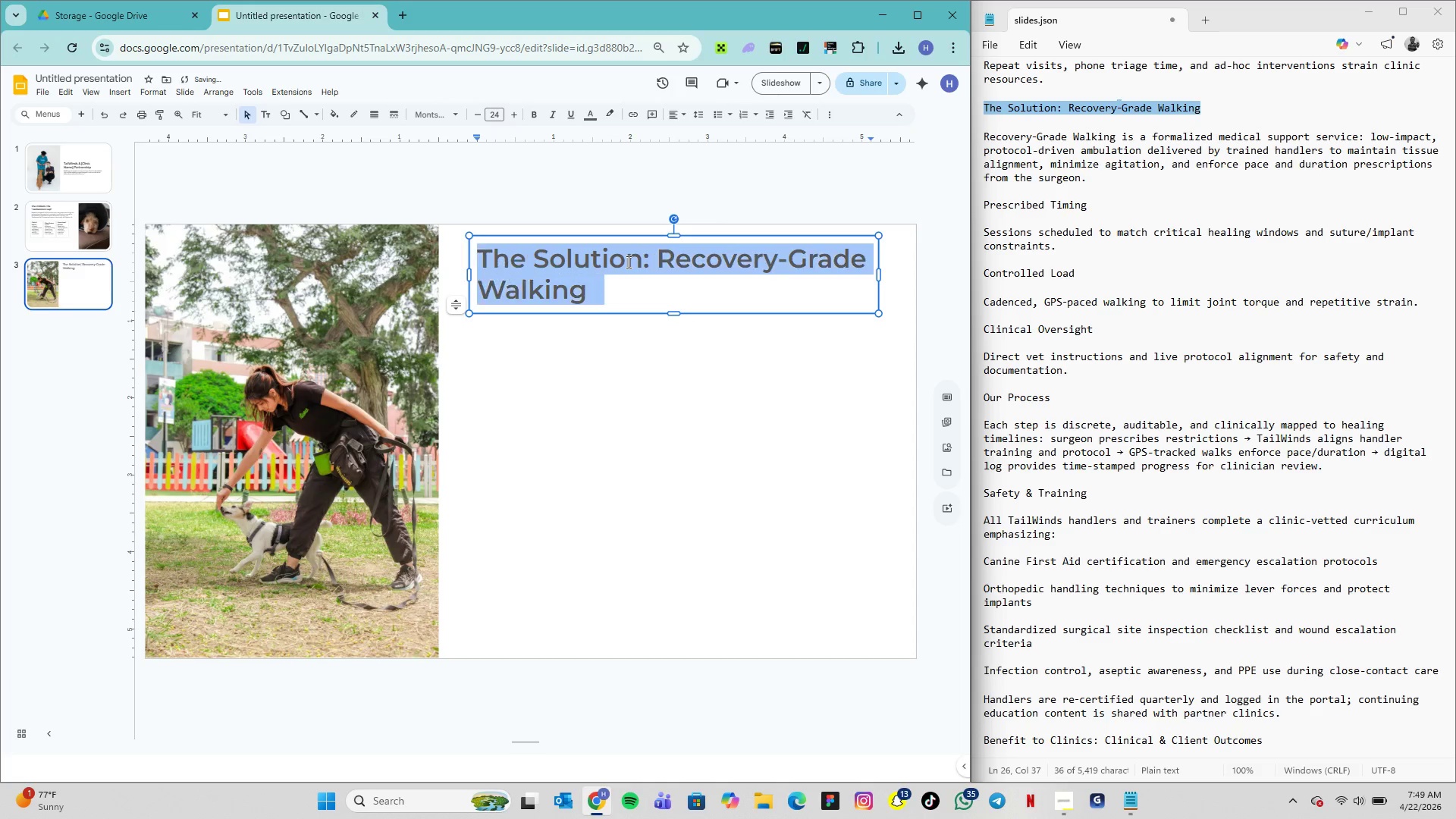 
triple_click([627, 262])
 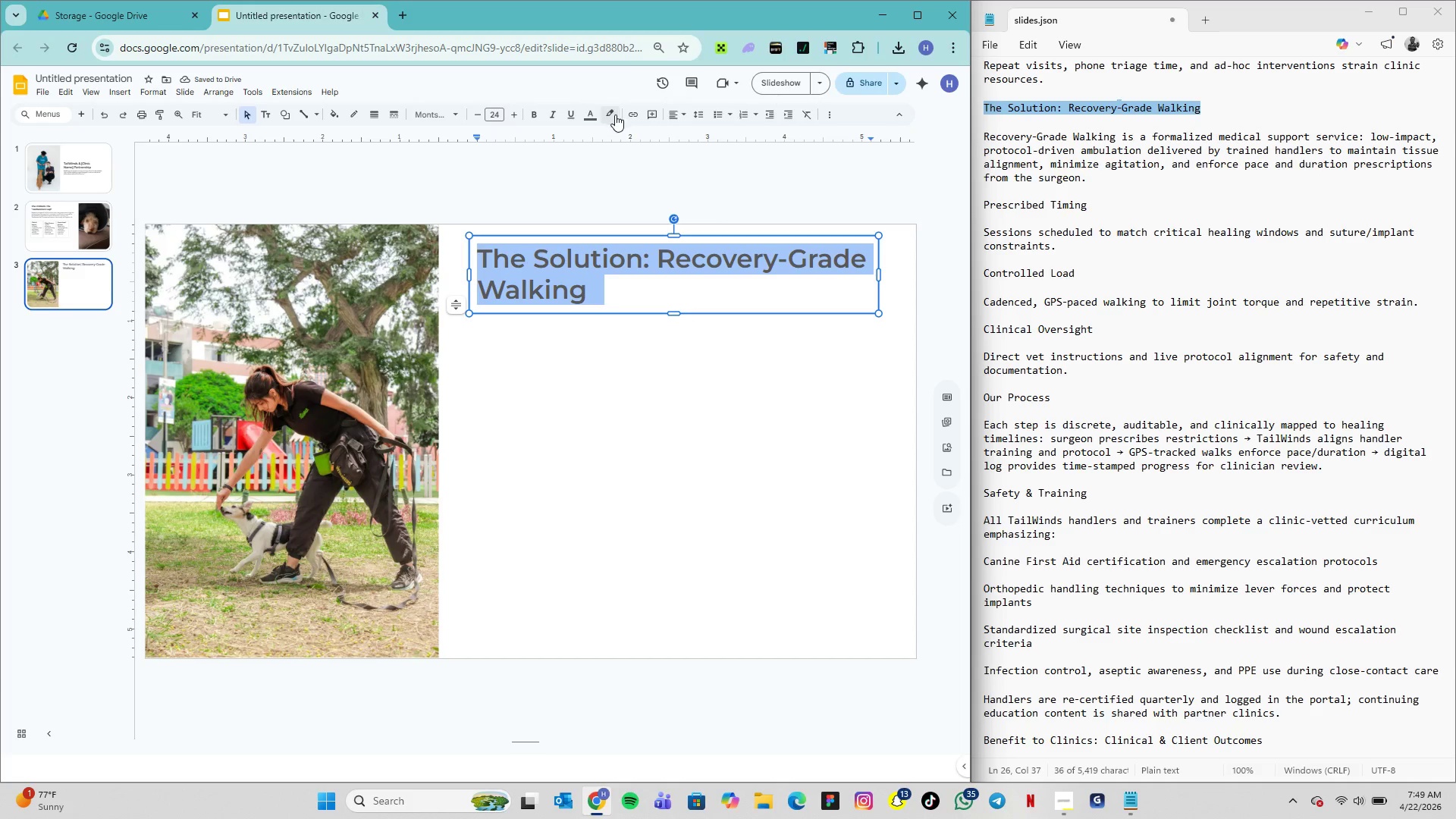 
left_click([588, 120])
 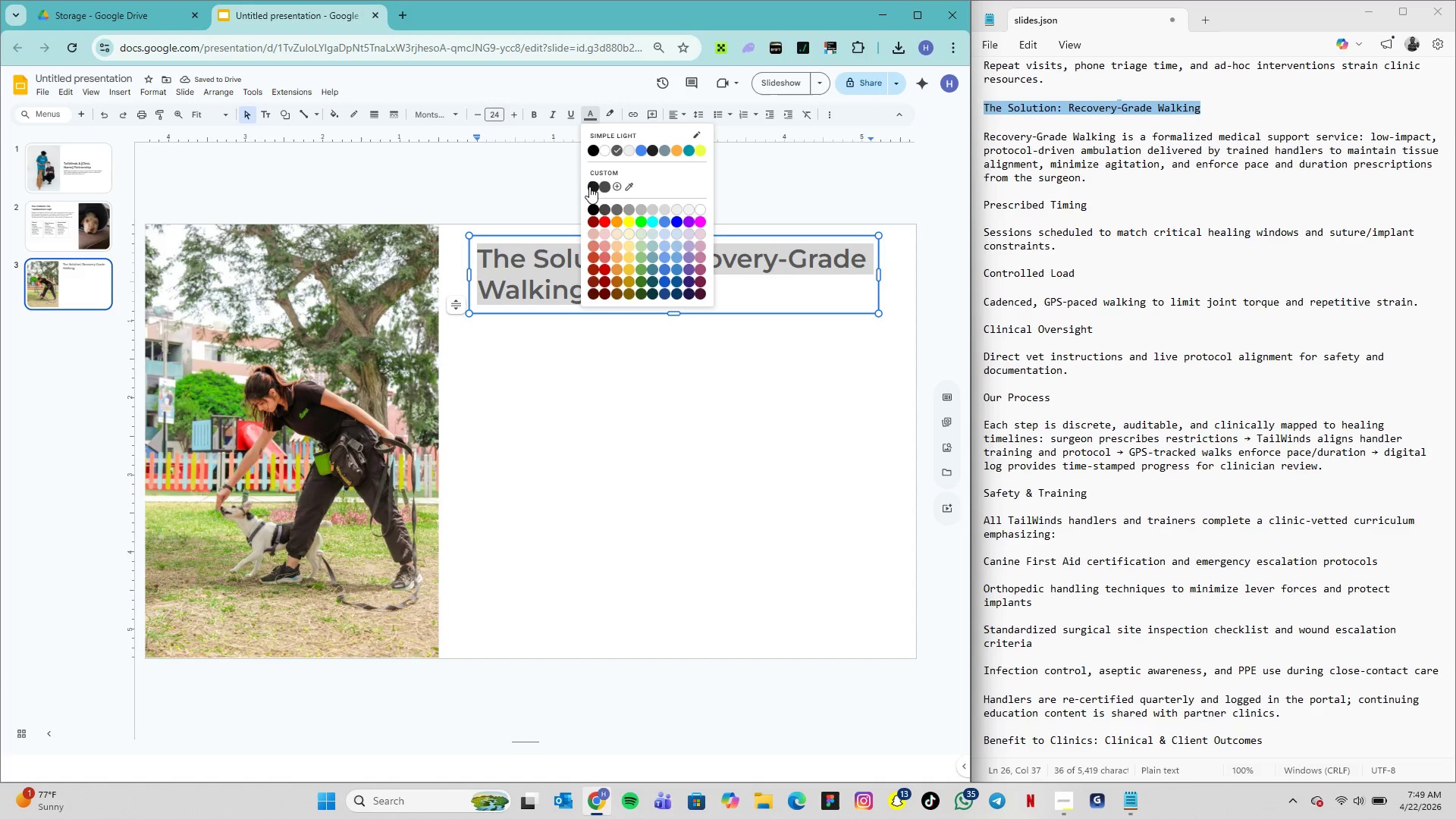 
left_click([594, 189])
 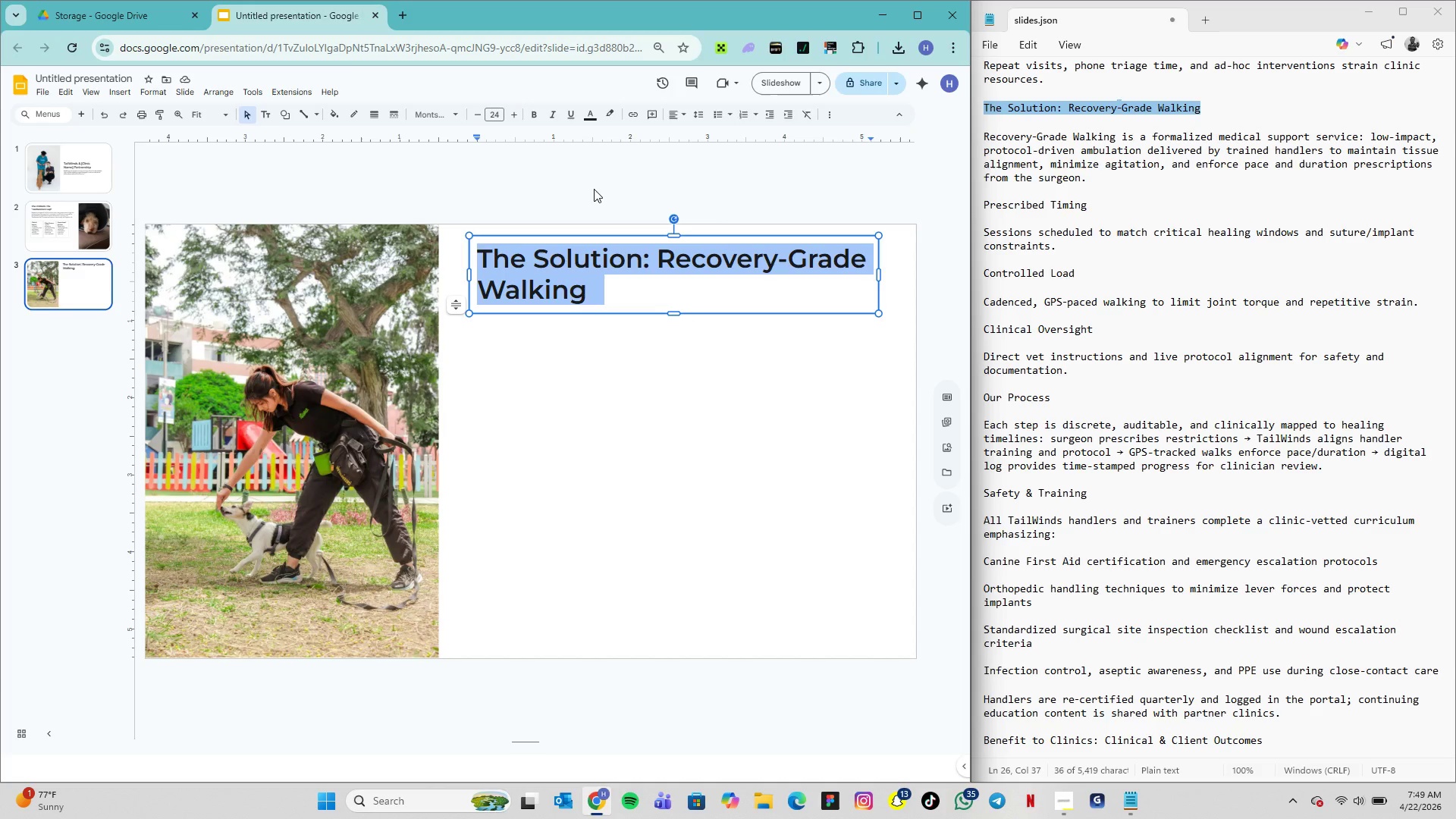 
wait(13.72)
 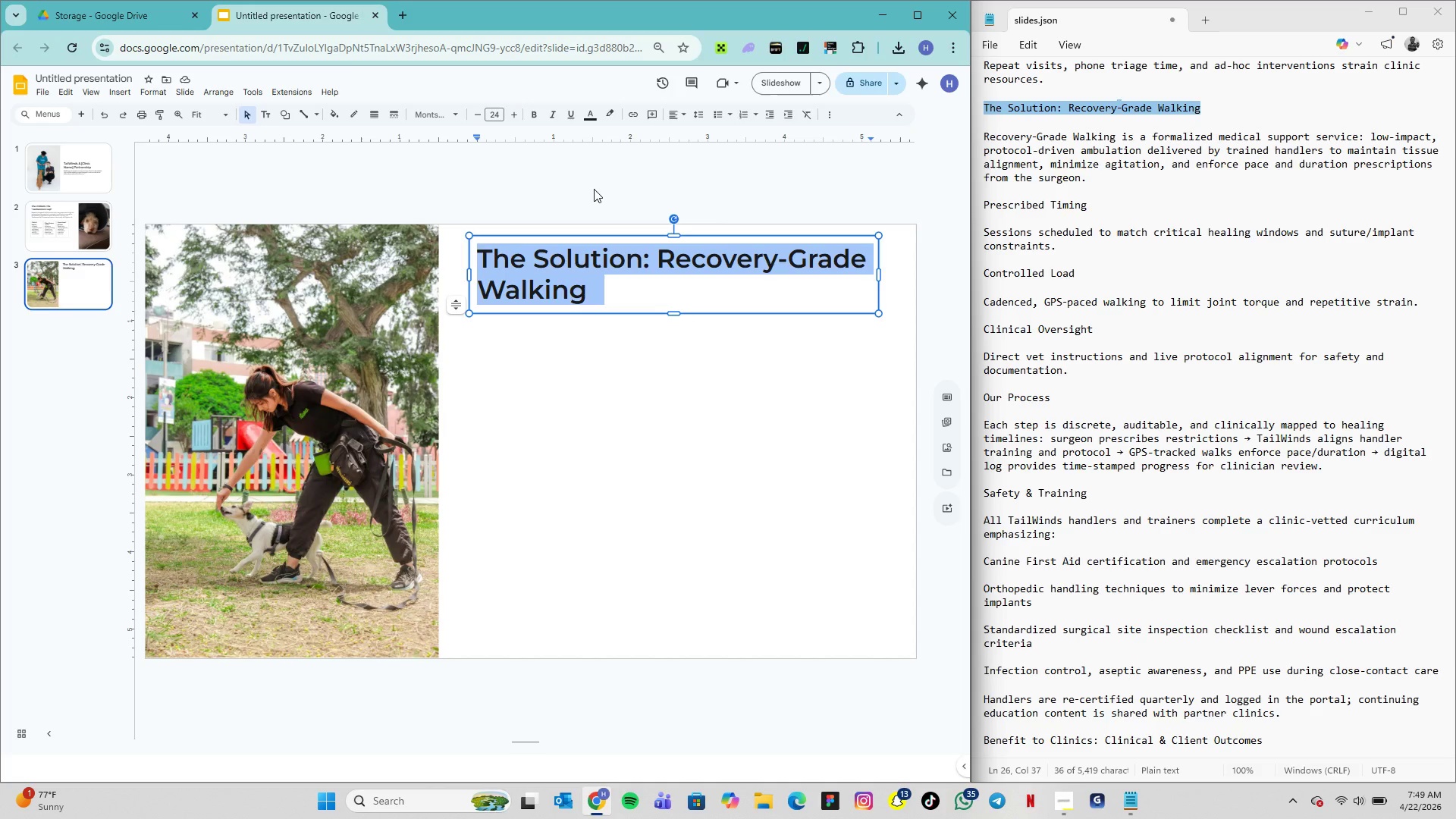 
left_click([557, 345])
 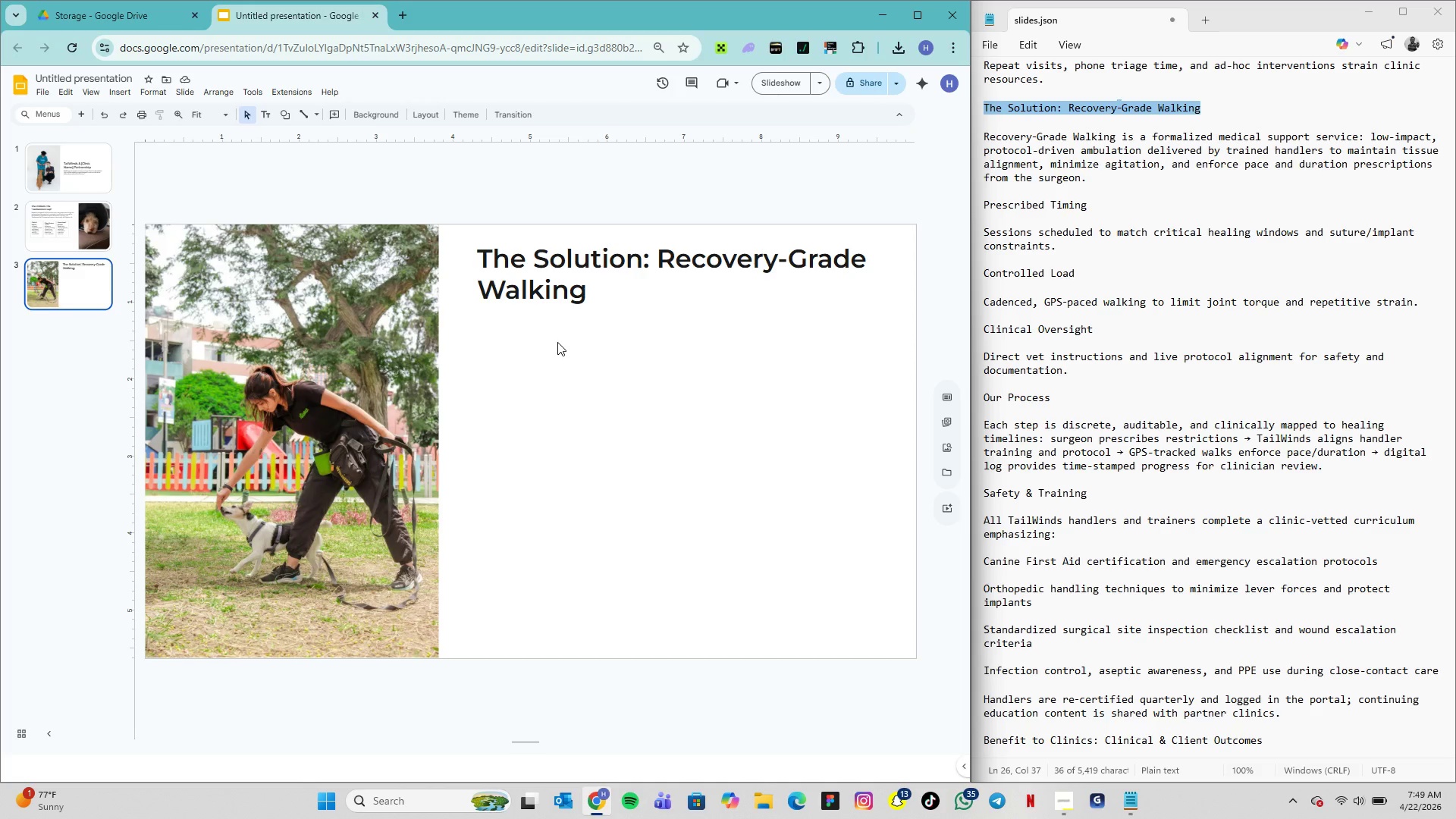 
wait(10.84)
 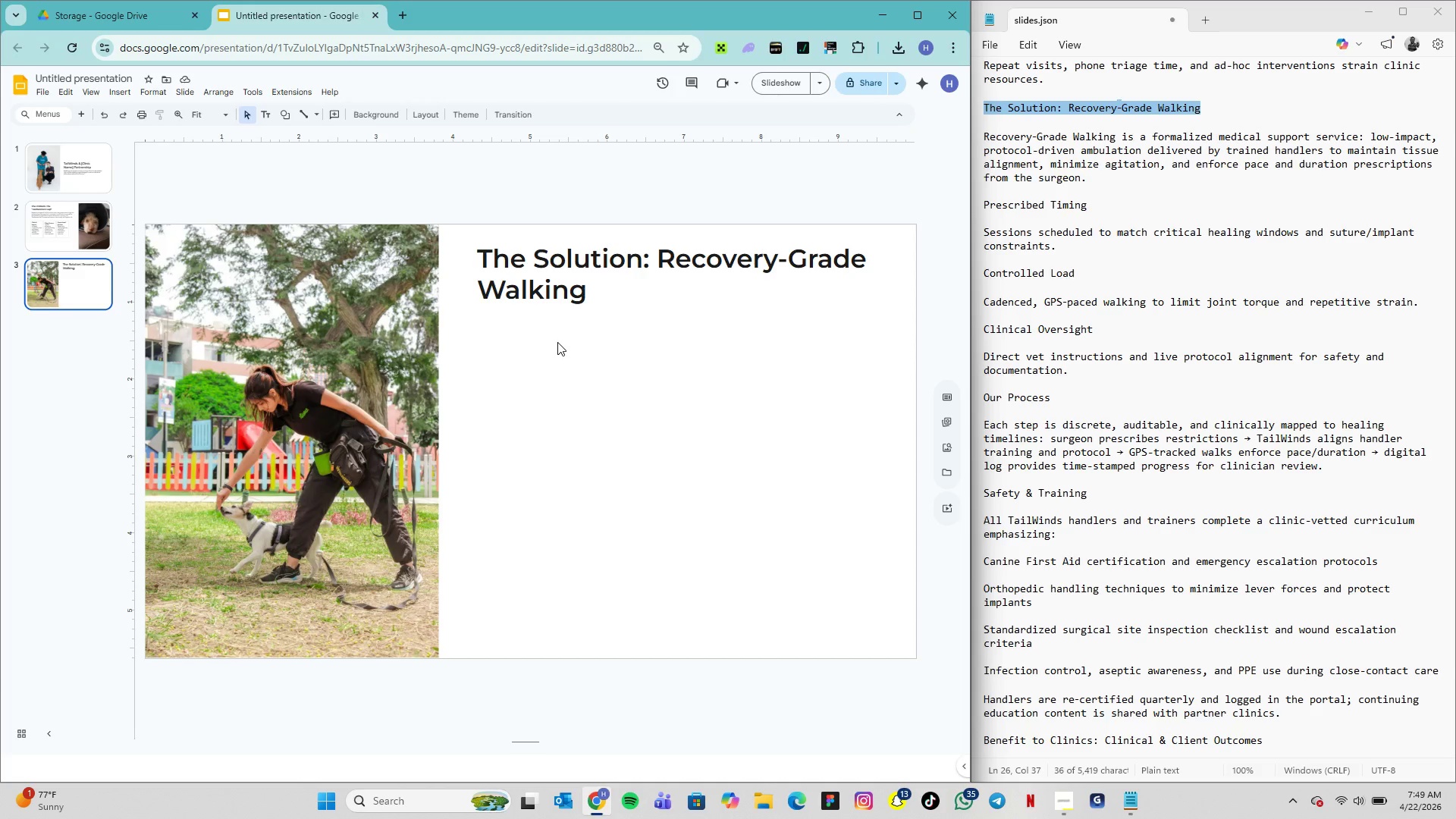 
left_click_drag(start_coordinate=[984, 137], to_coordinate=[1087, 180])
 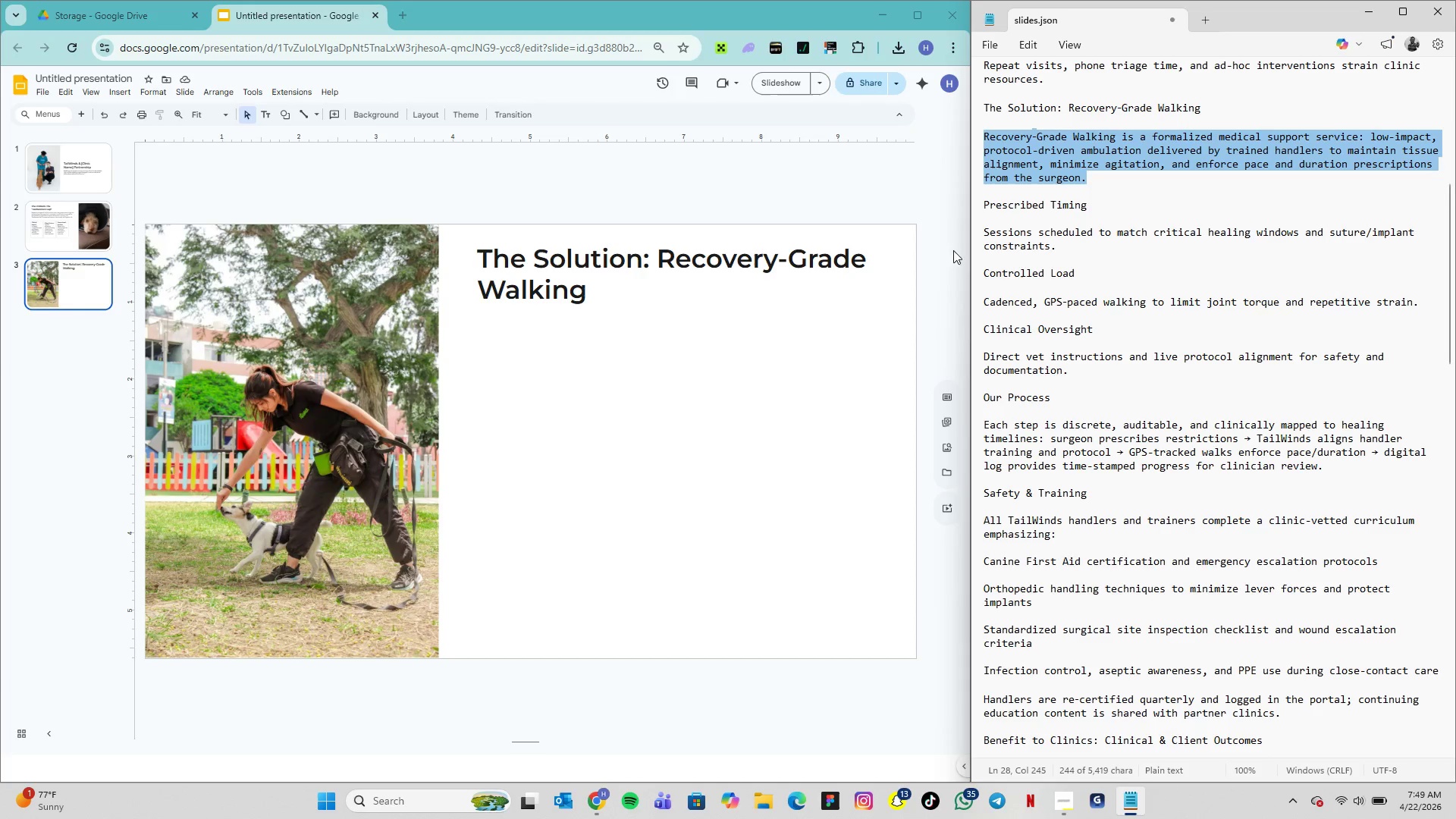 
key(Control+C)
 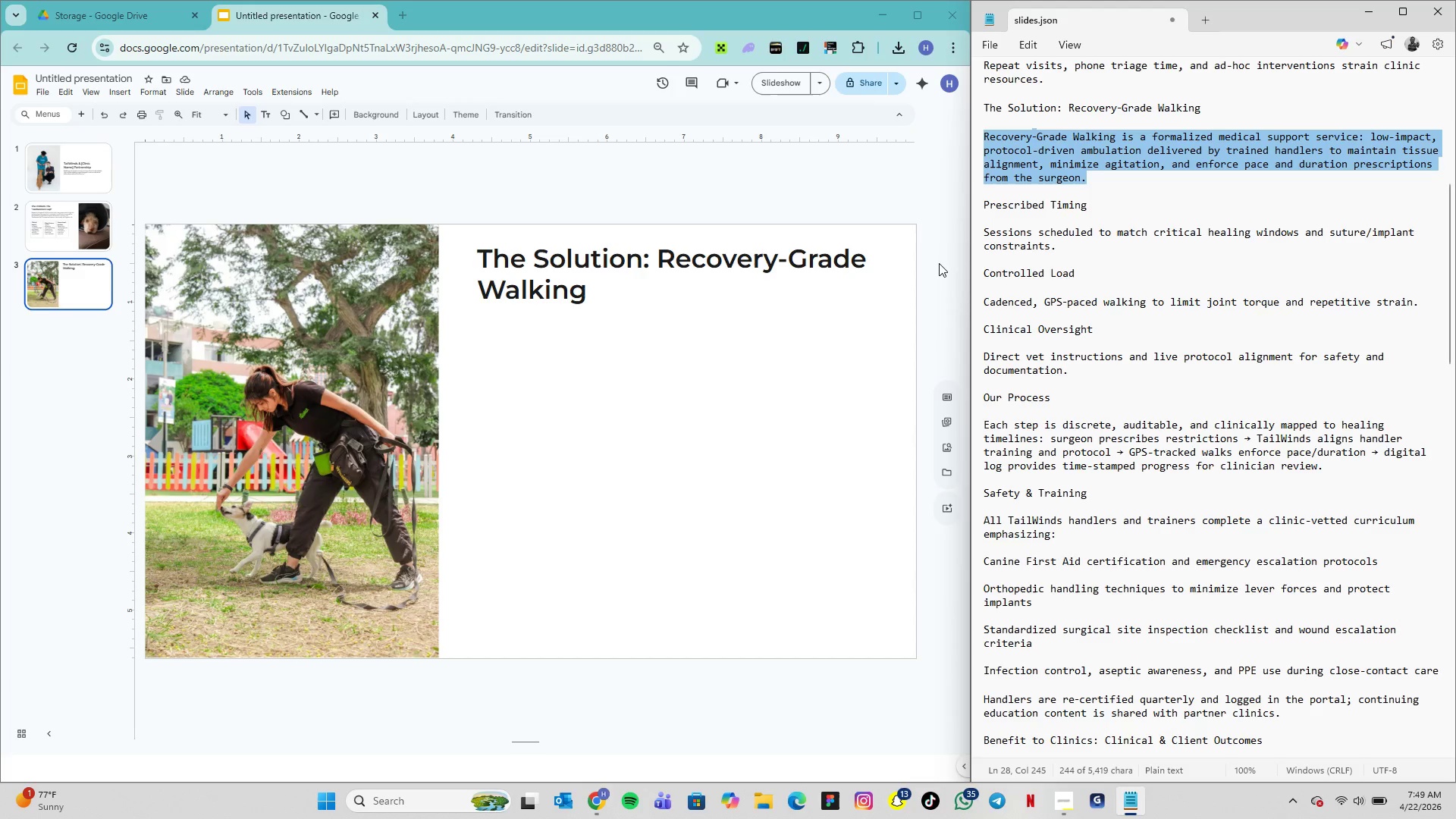 
key(Control+C)
 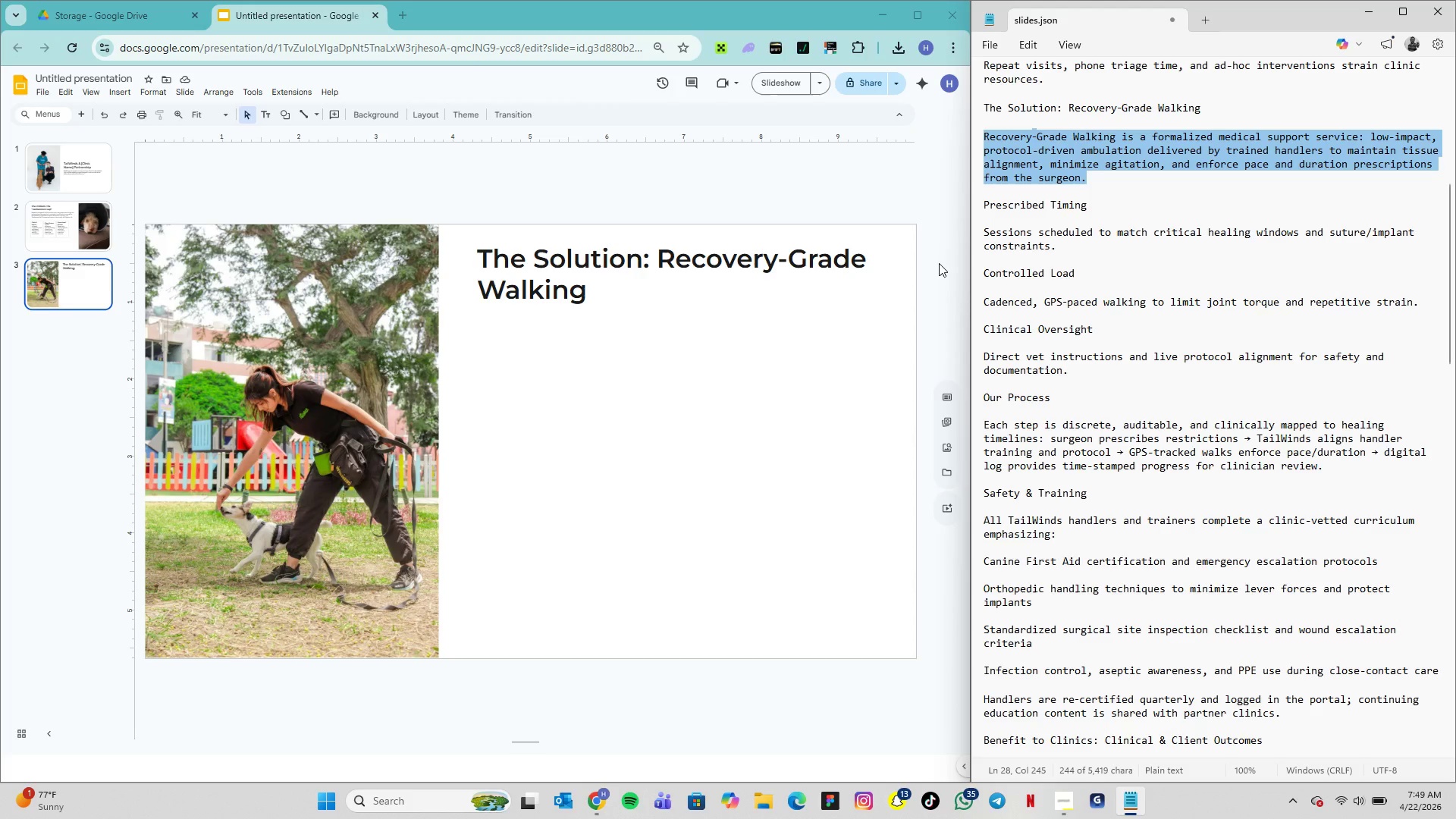 
key(Control+C)
 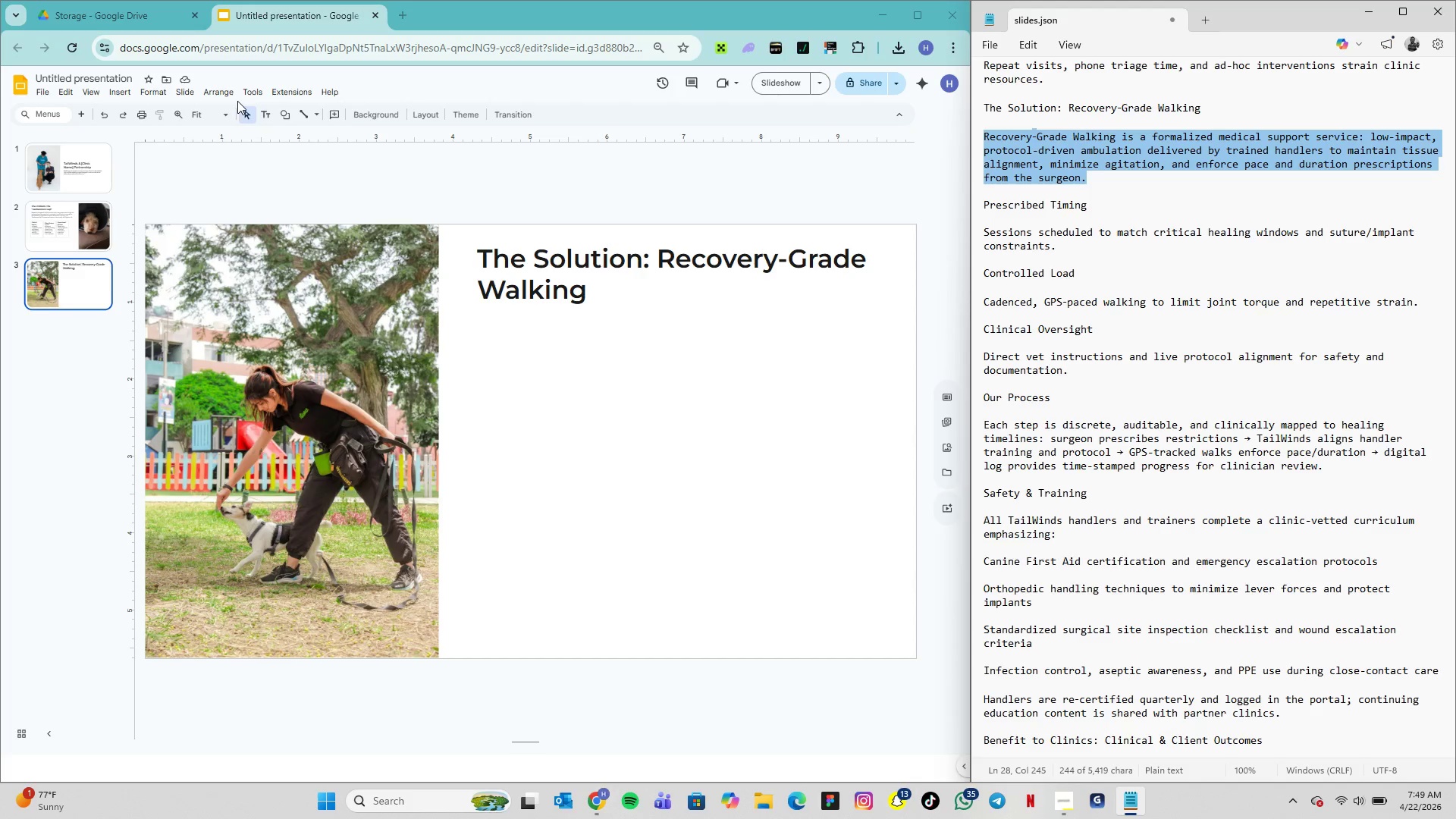 
left_click([261, 107])
 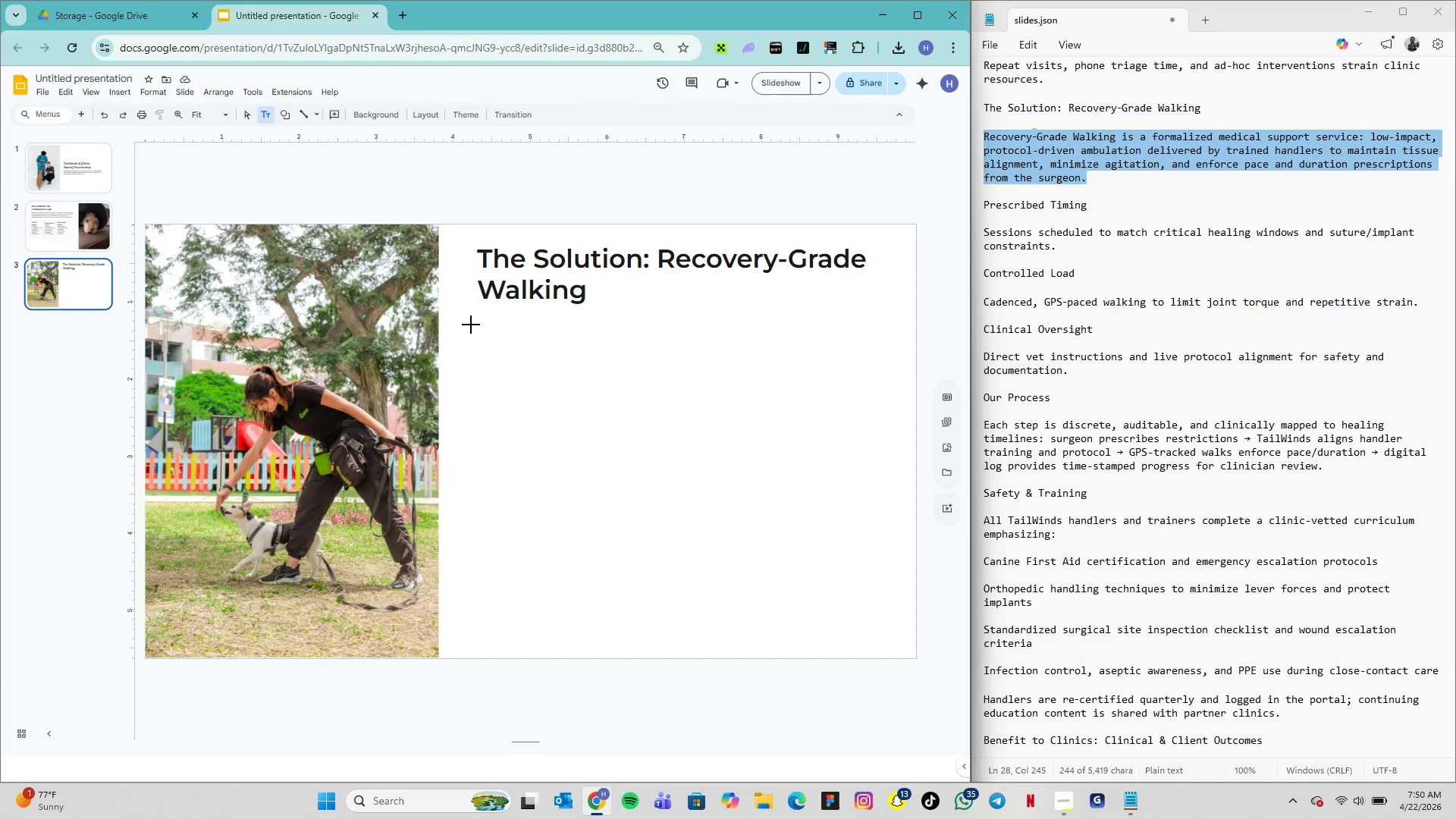 
left_click([472, 325])
 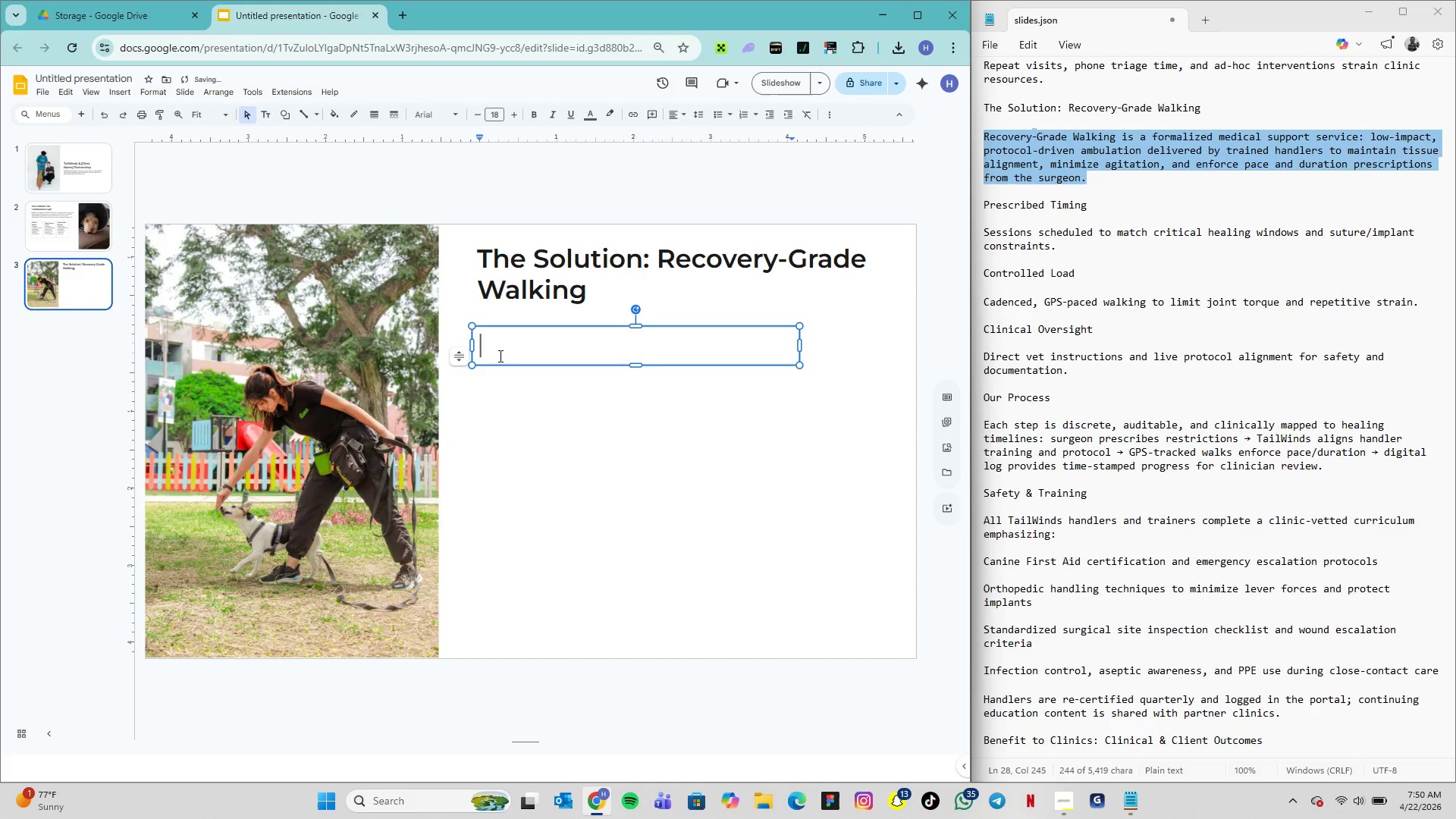 
left_click([496, 355])
 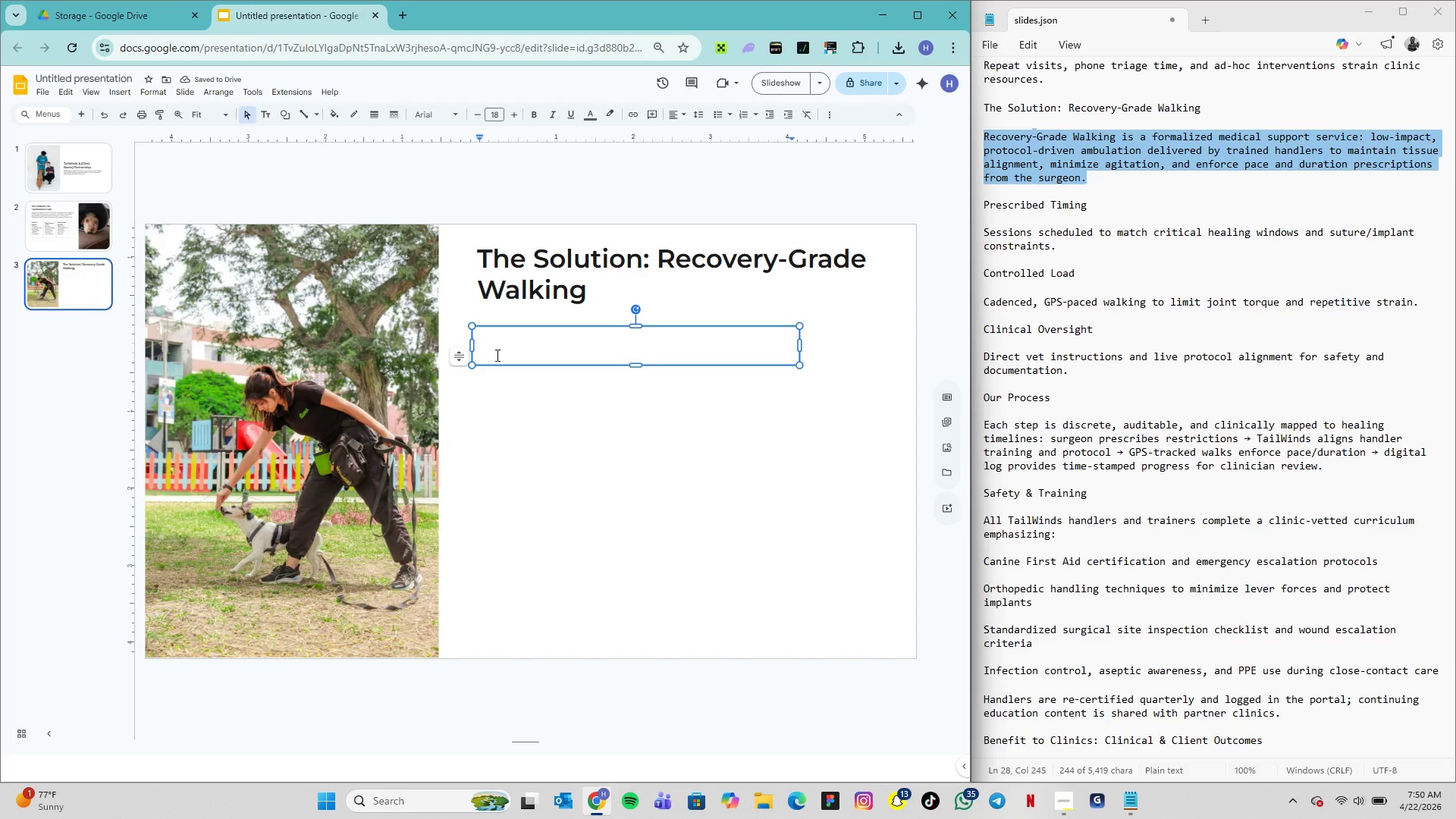 
key(Control+V)
 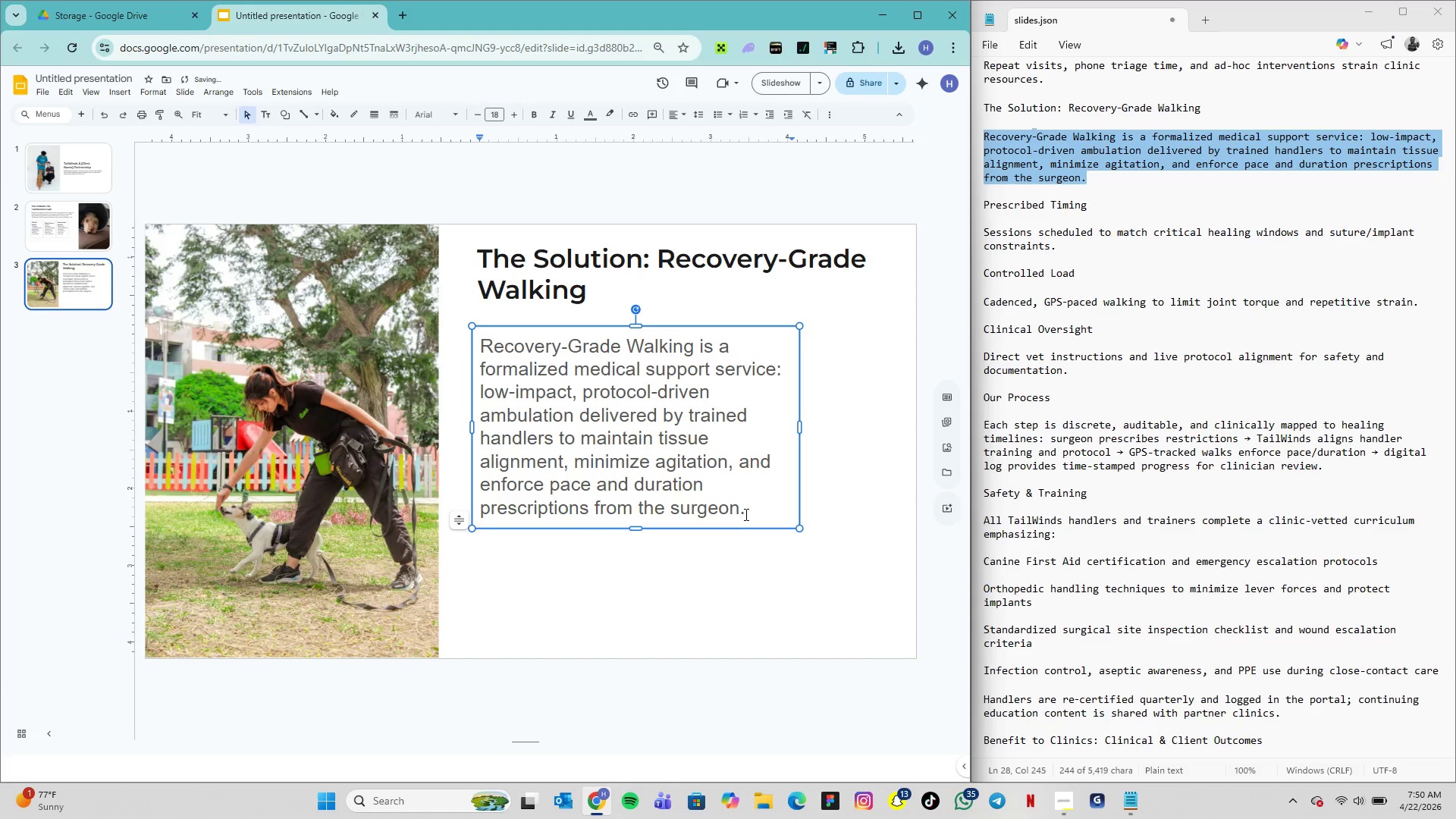 
left_click_drag(start_coordinate=[750, 510], to_coordinate=[472, 350])
 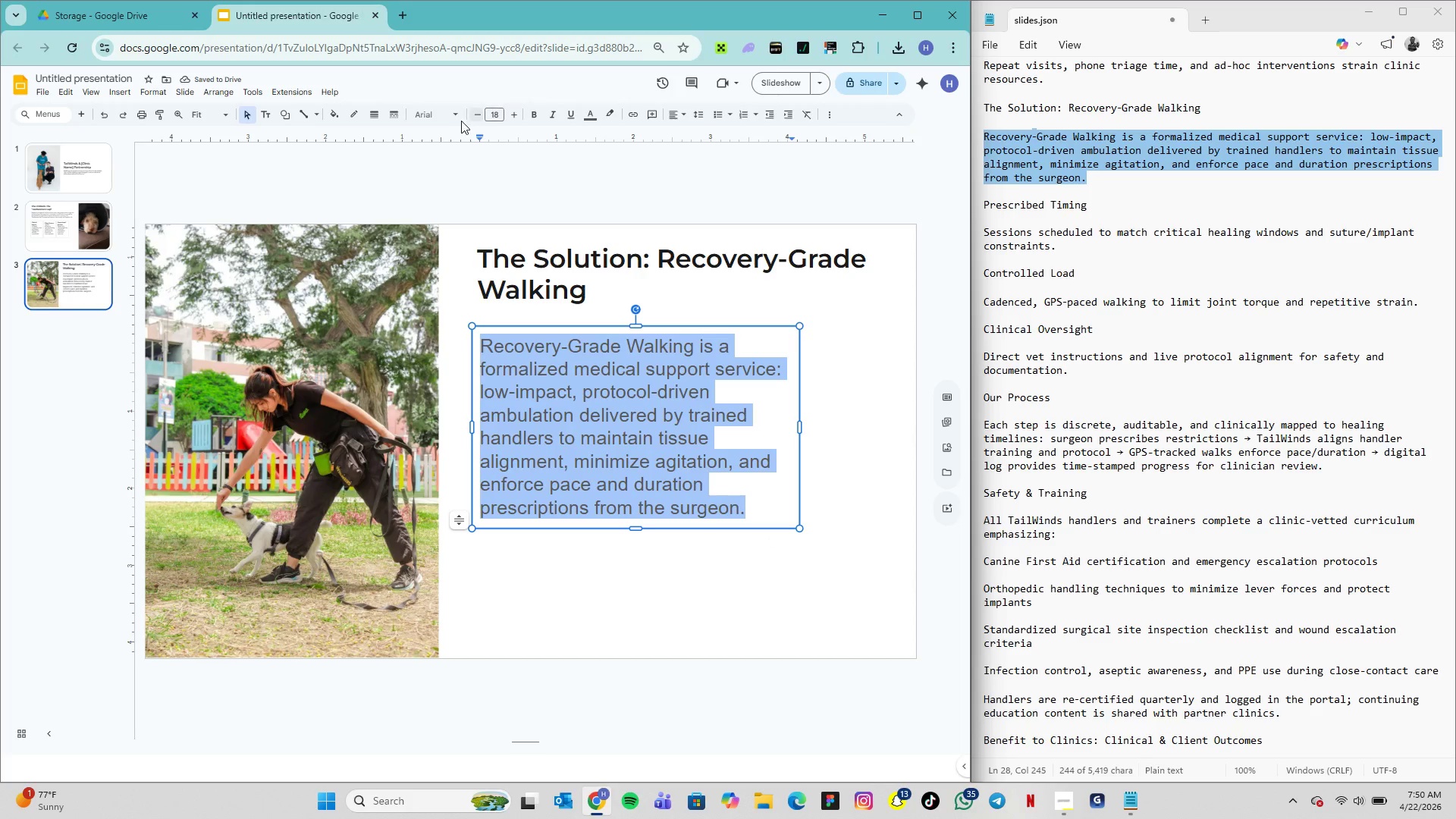 
left_click([432, 121])
 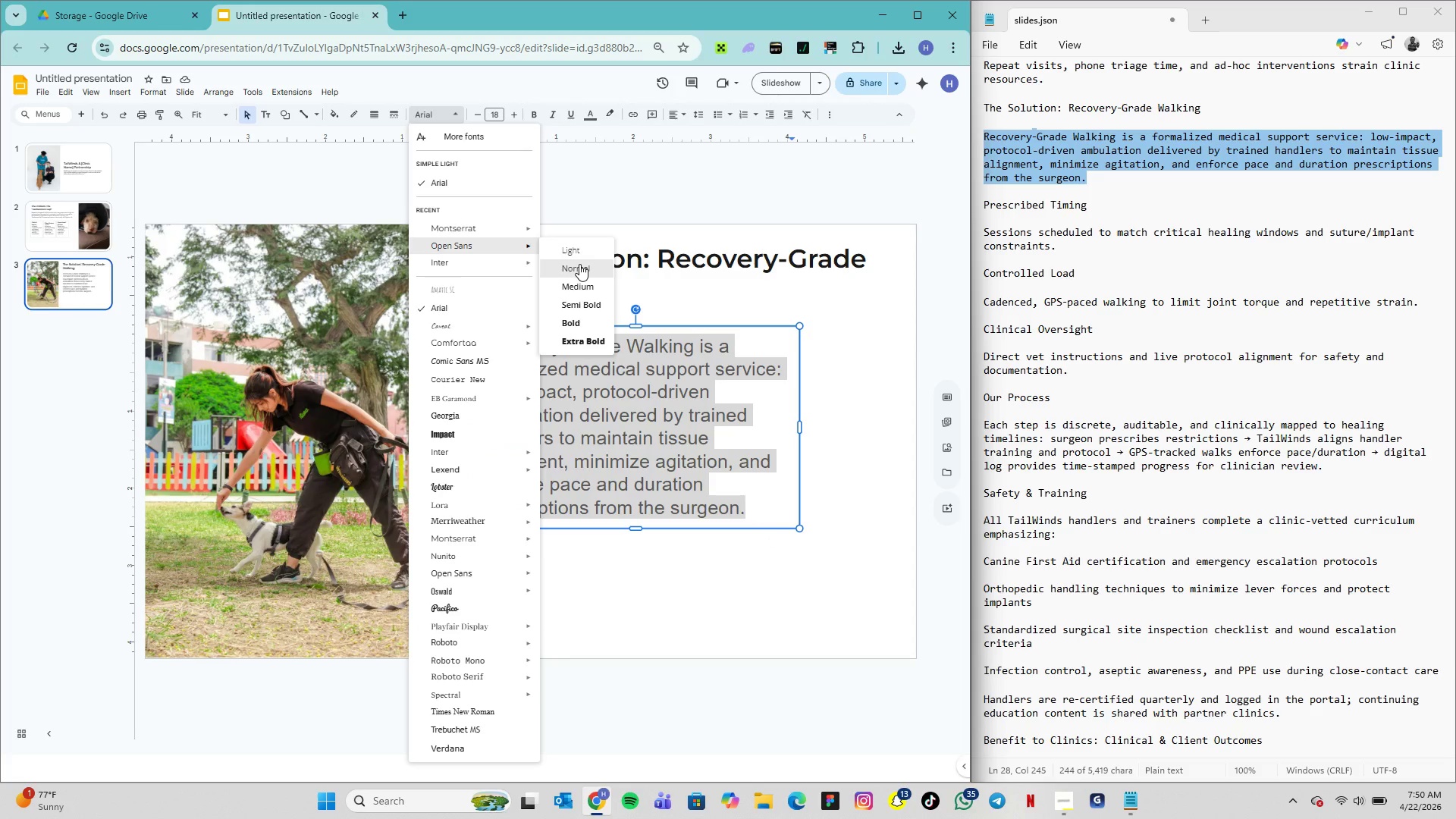 
left_click([580, 265])
 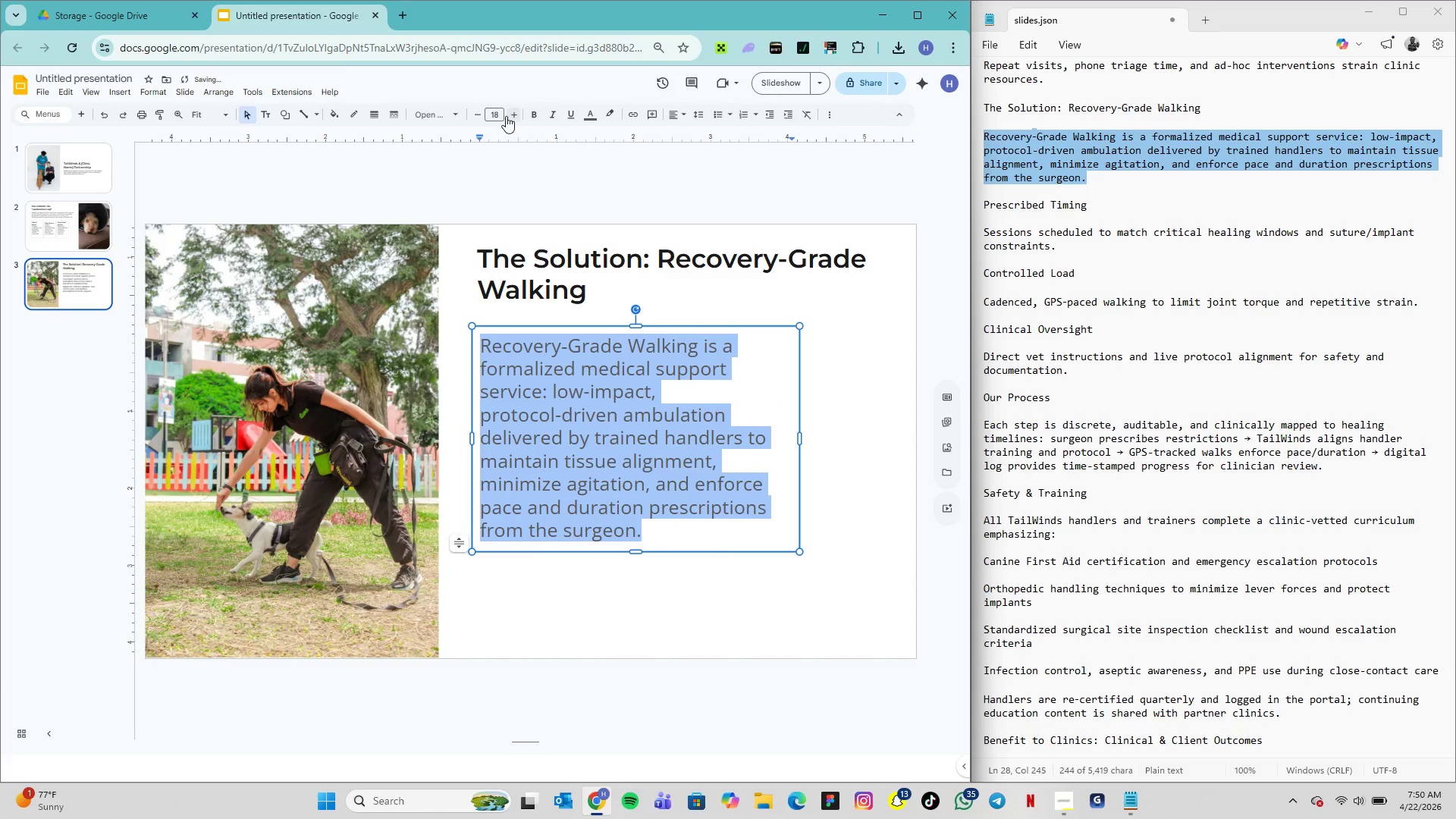 
left_click([500, 115])
 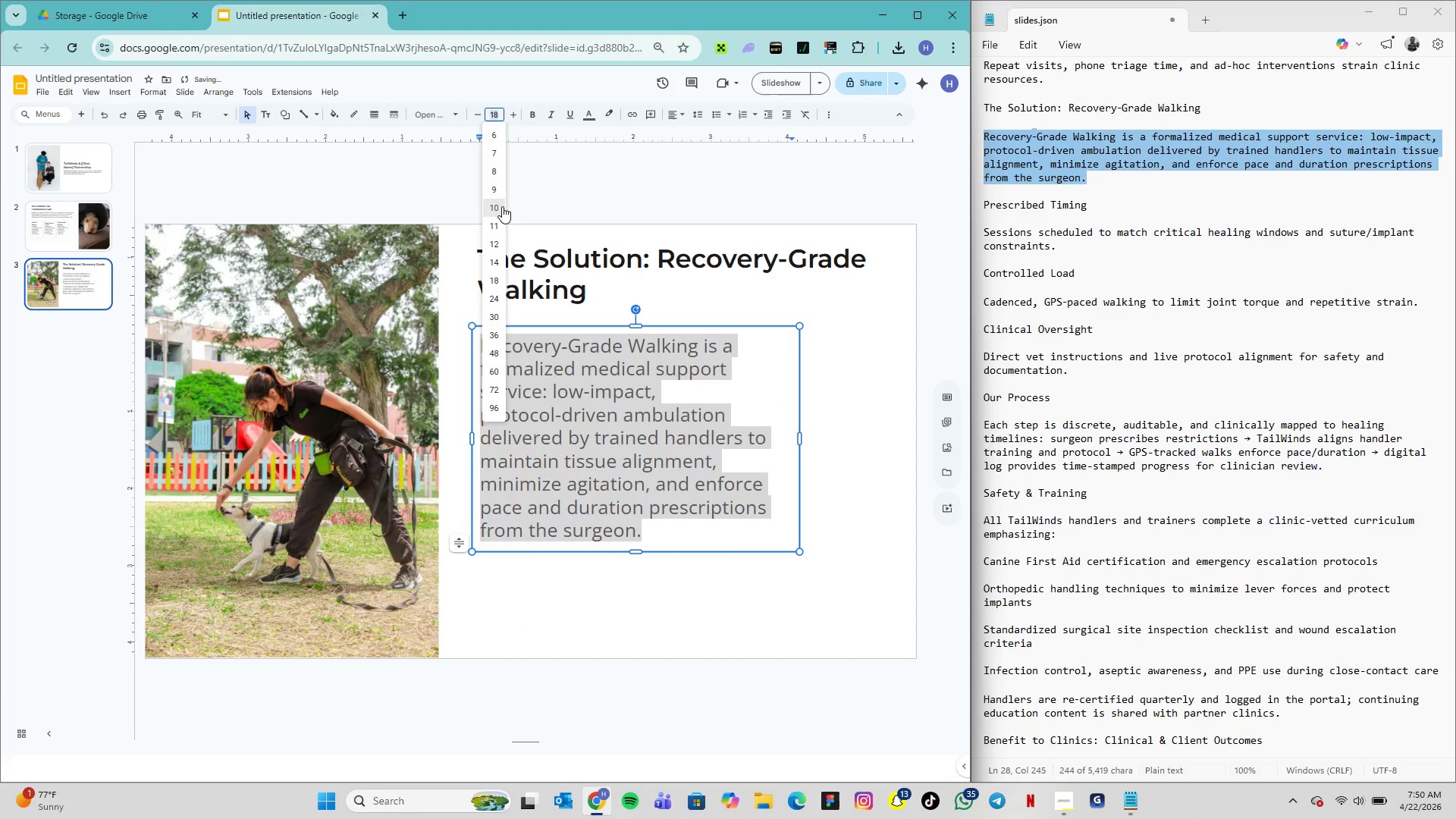 
left_click([500, 210])
 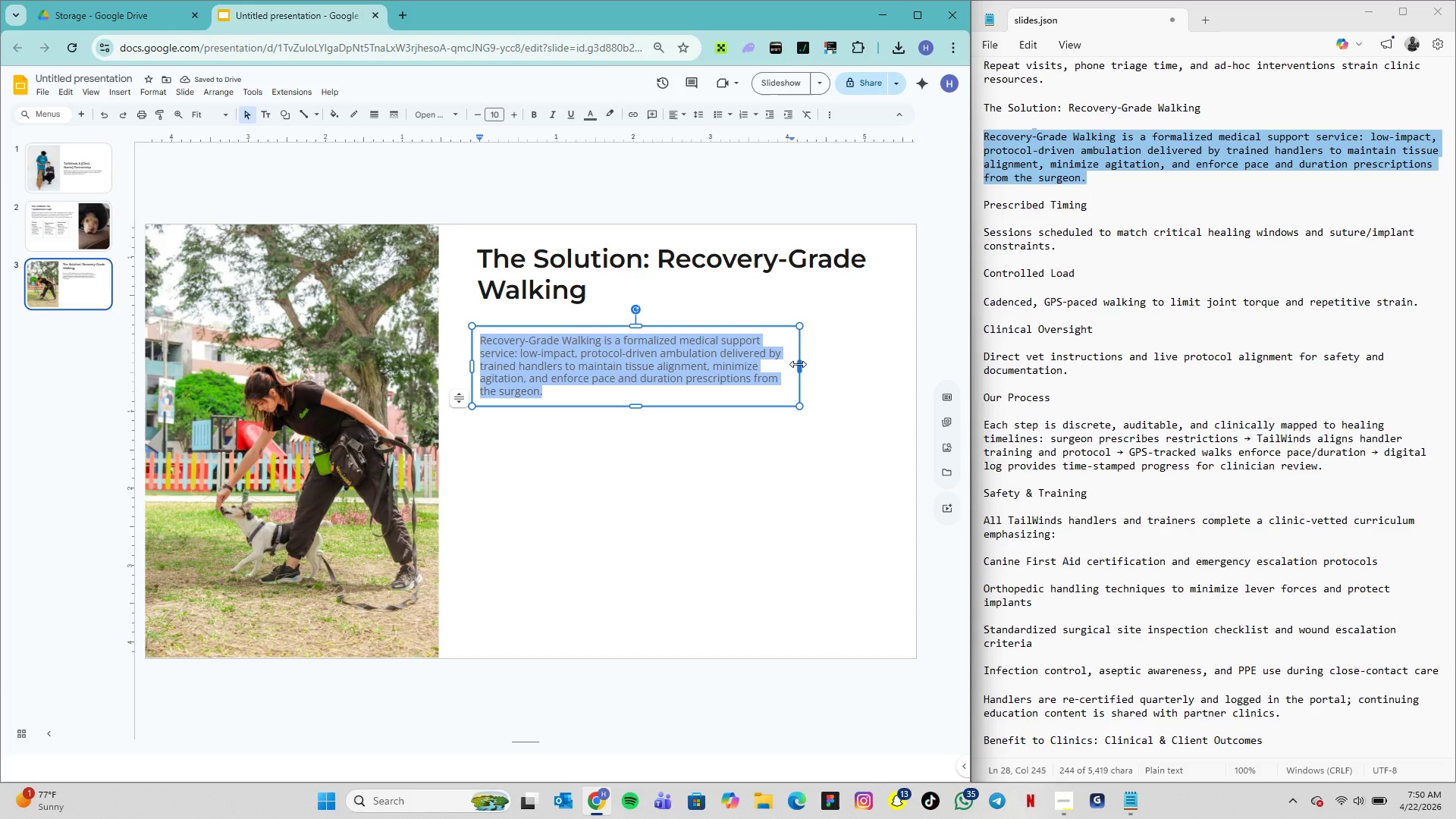 
left_click_drag(start_coordinate=[798, 364], to_coordinate=[832, 370])
 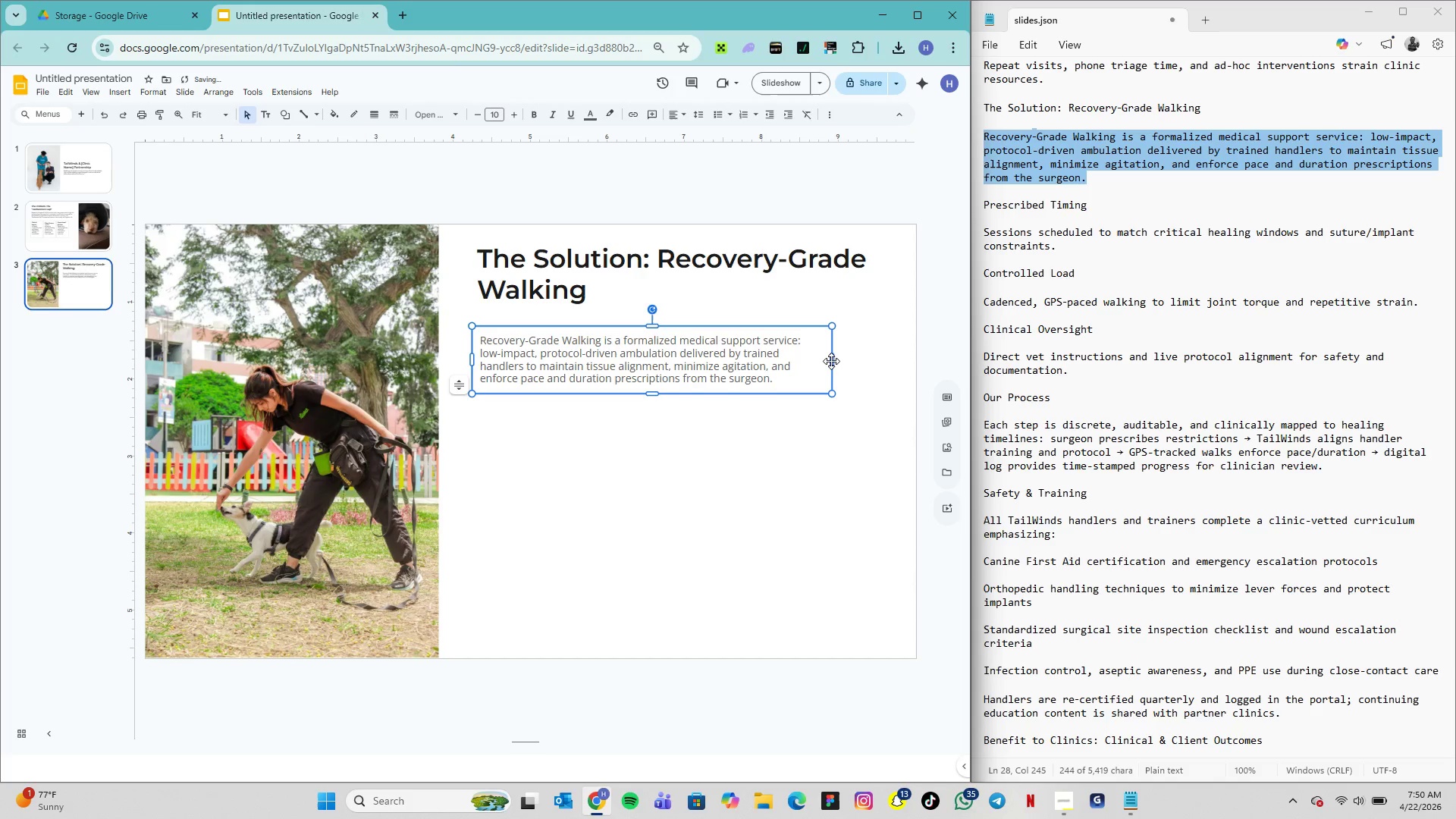 
left_click_drag(start_coordinate=[831, 359], to_coordinate=[869, 359])
 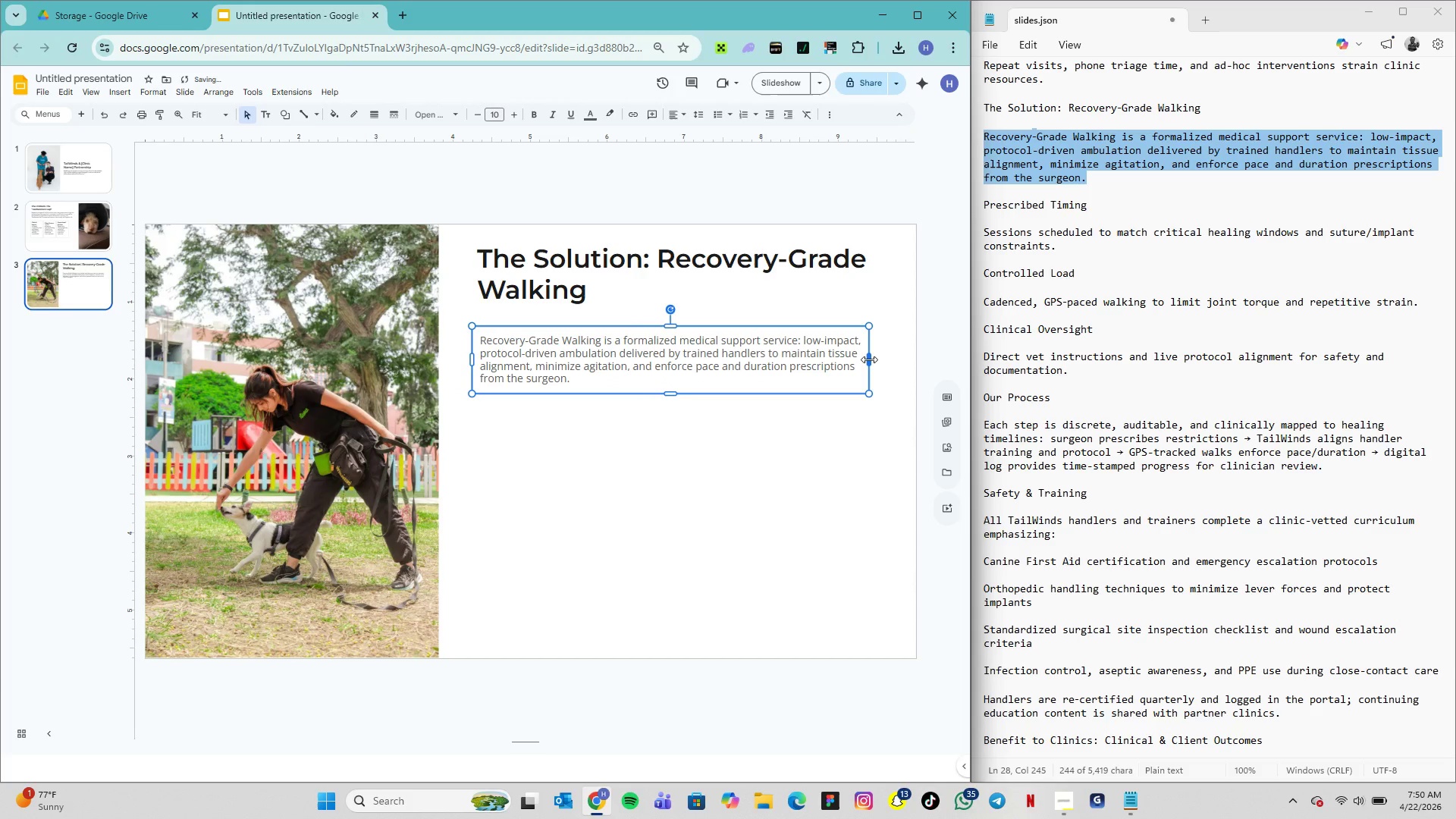 
left_click_drag(start_coordinate=[869, 359], to_coordinate=[881, 359])
 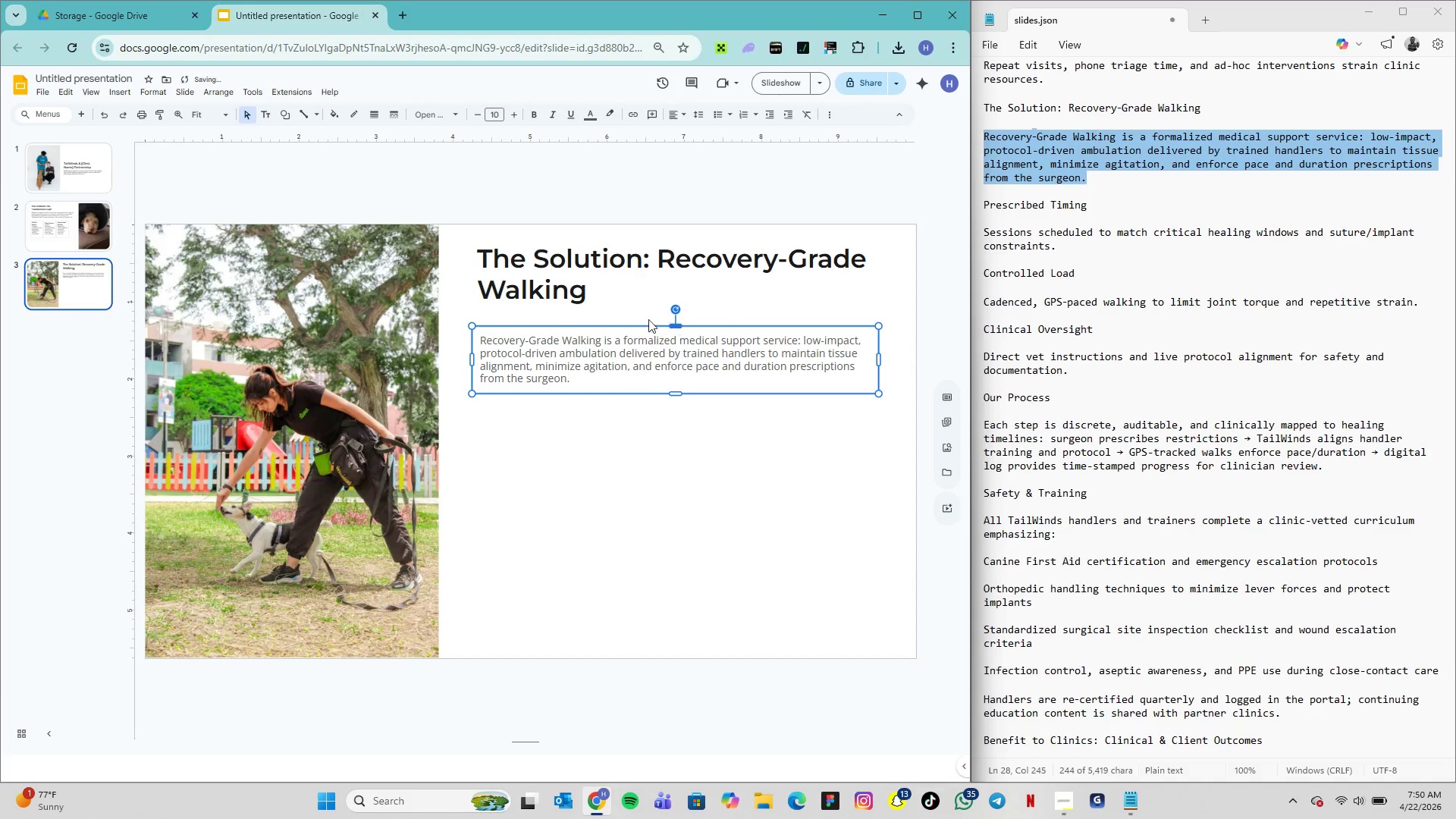 
wait(5.69)
 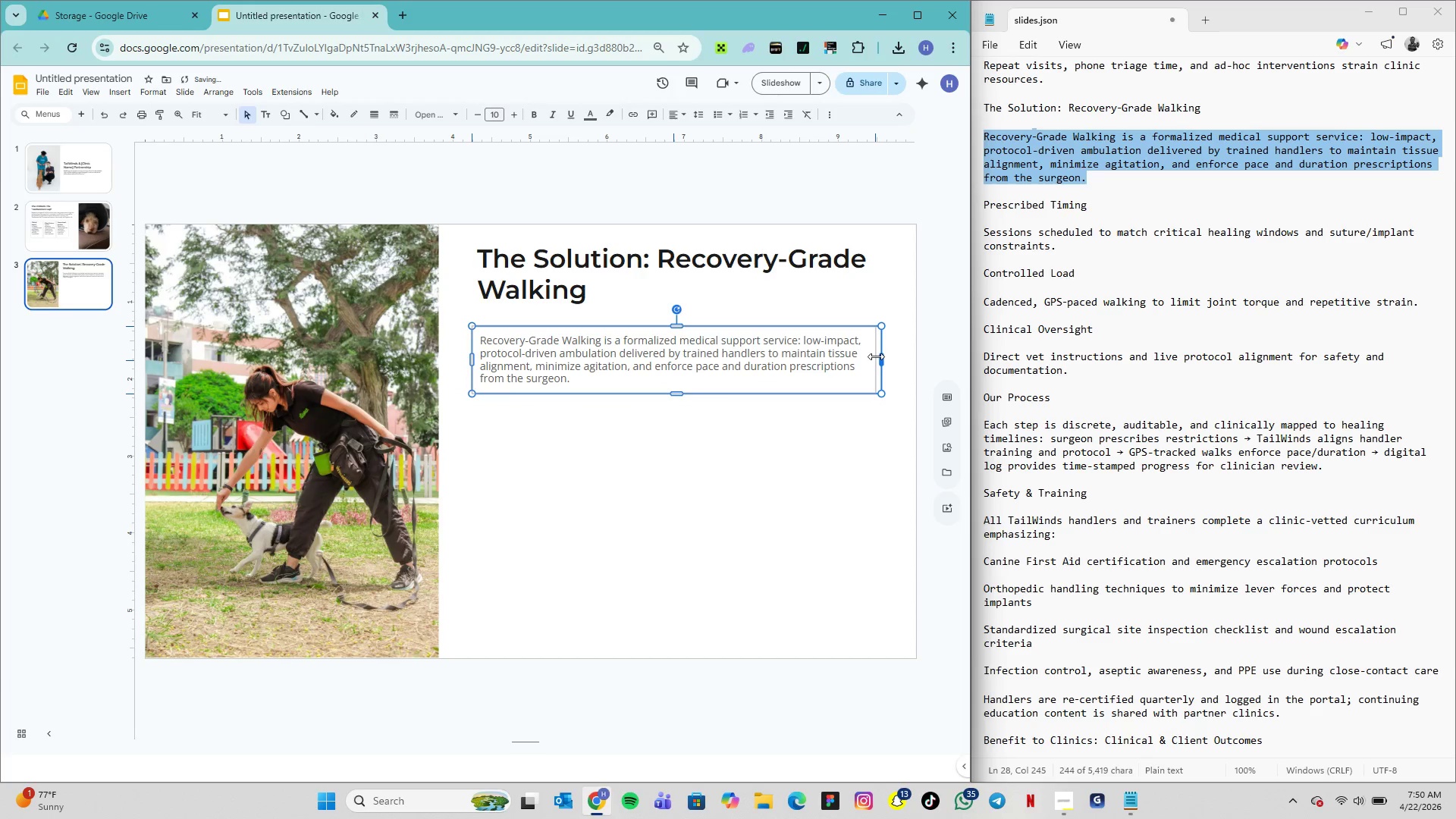 
left_click_drag(start_coordinate=[487, 329], to_coordinate=[482, 329])
 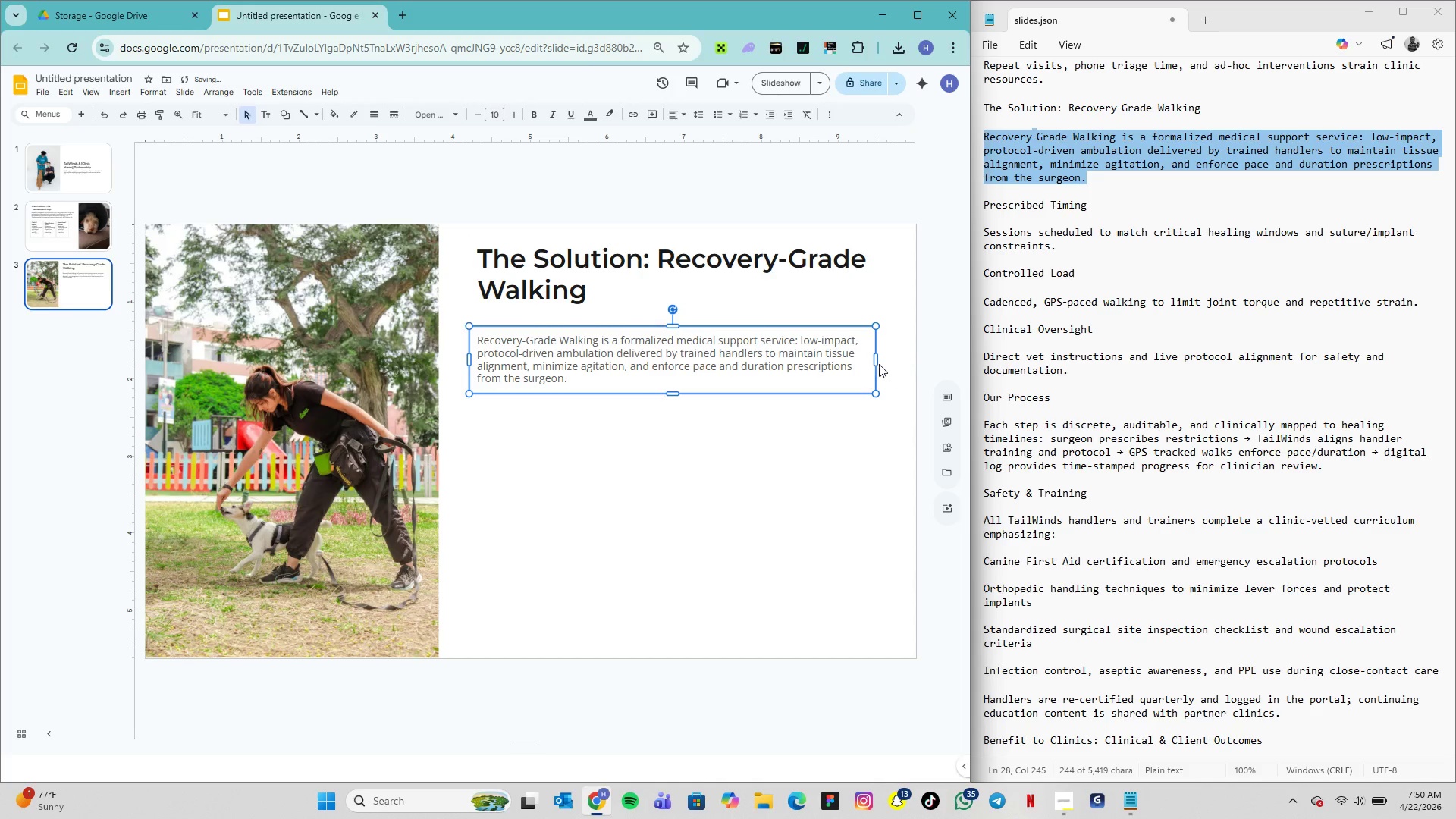 
left_click_drag(start_coordinate=[874, 359], to_coordinate=[891, 357])
 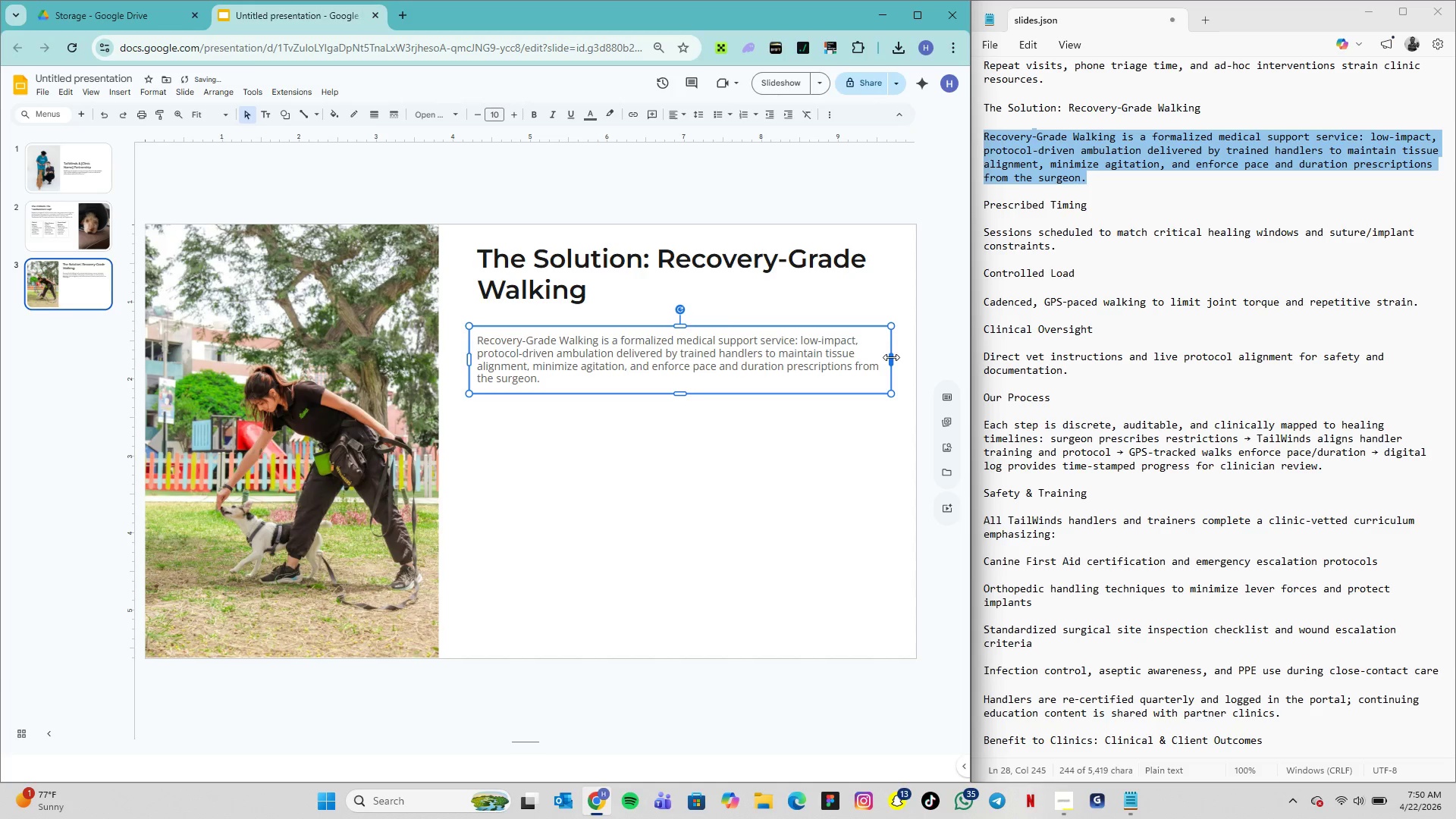 
left_click_drag(start_coordinate=[891, 357], to_coordinate=[897, 357])
 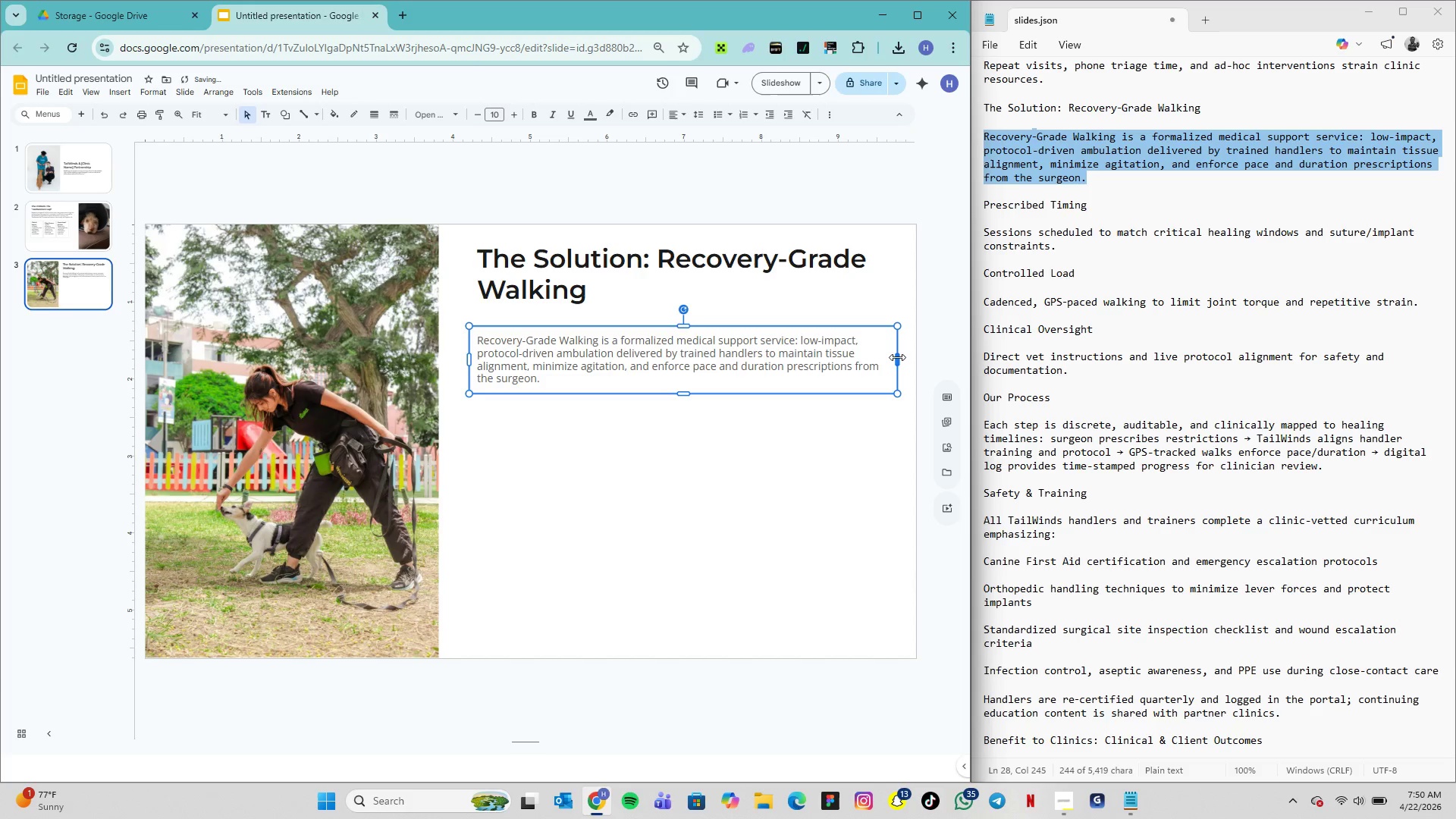 
left_click_drag(start_coordinate=[897, 357], to_coordinate=[904, 357])
 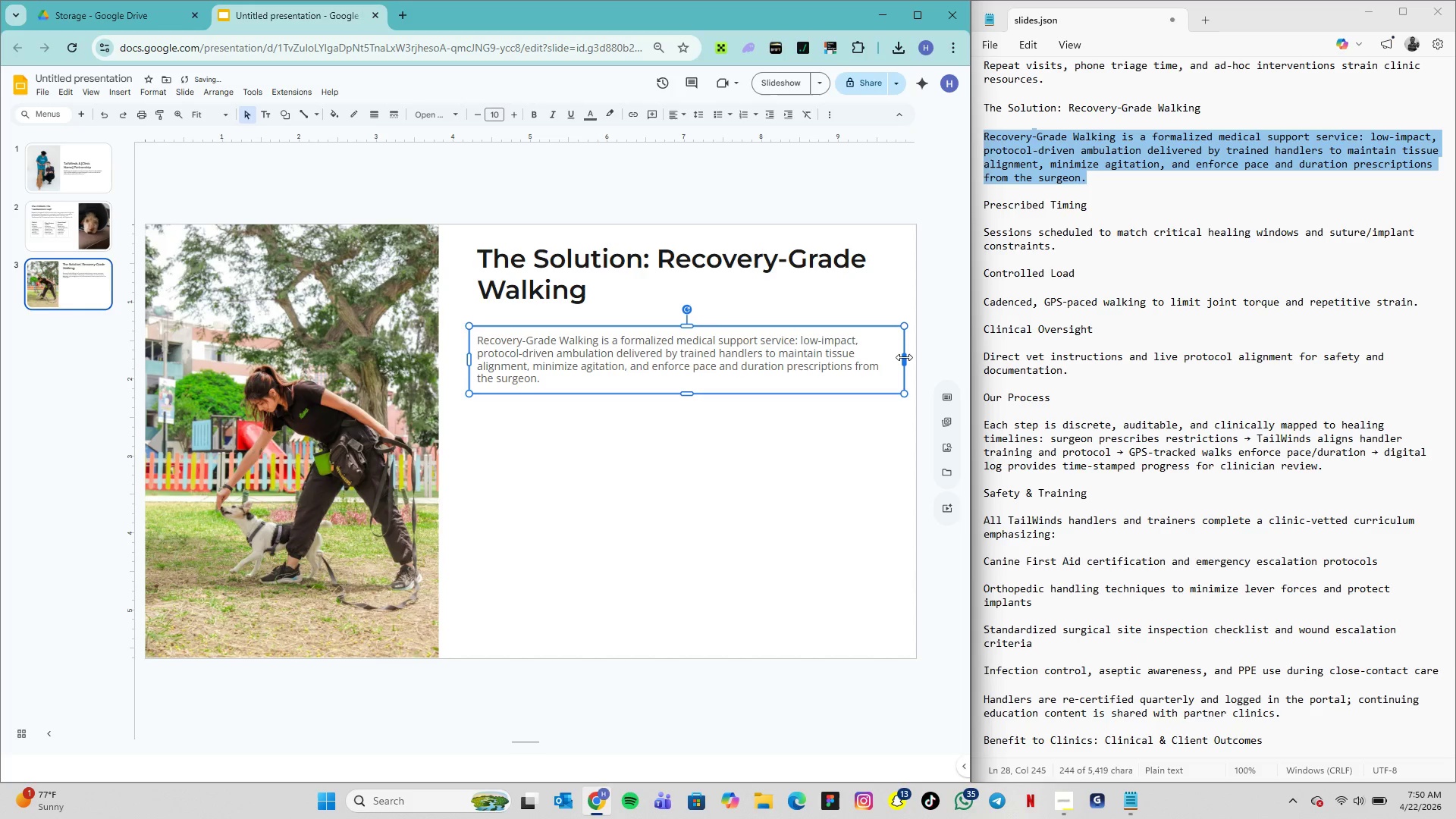 
left_click_drag(start_coordinate=[904, 357], to_coordinate=[879, 354])
 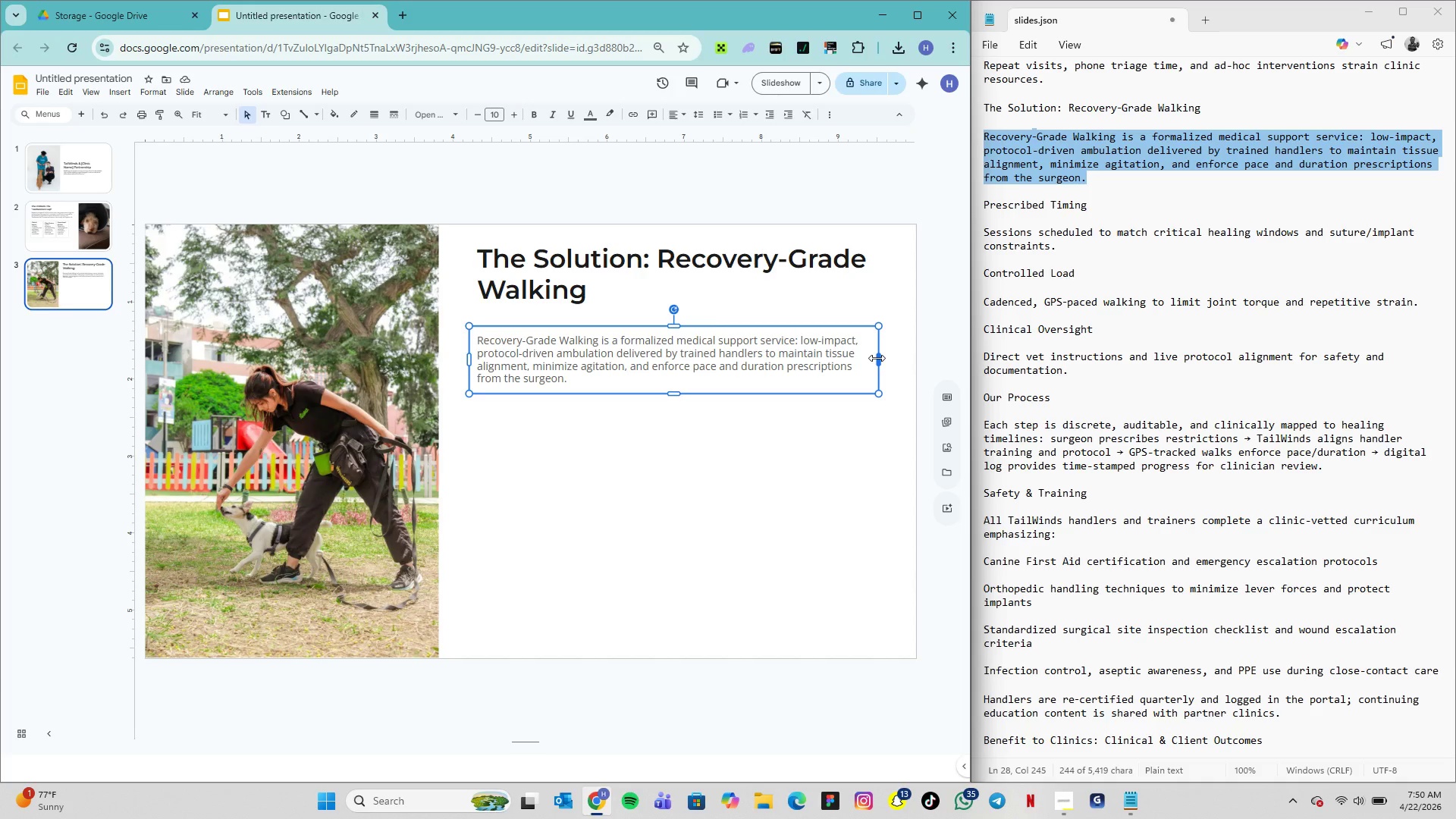 
wait(7.94)
 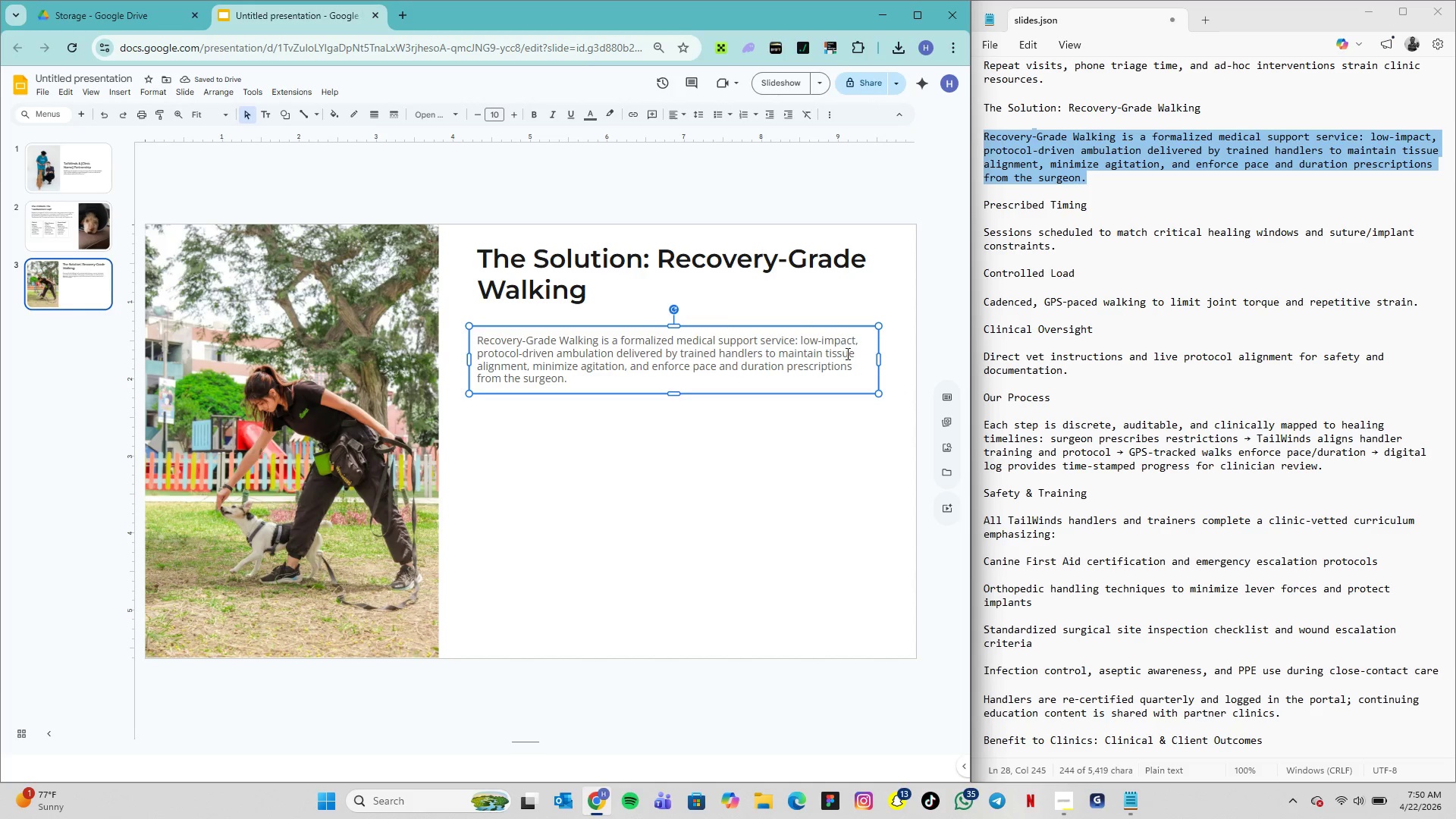 
double_click([805, 353])
 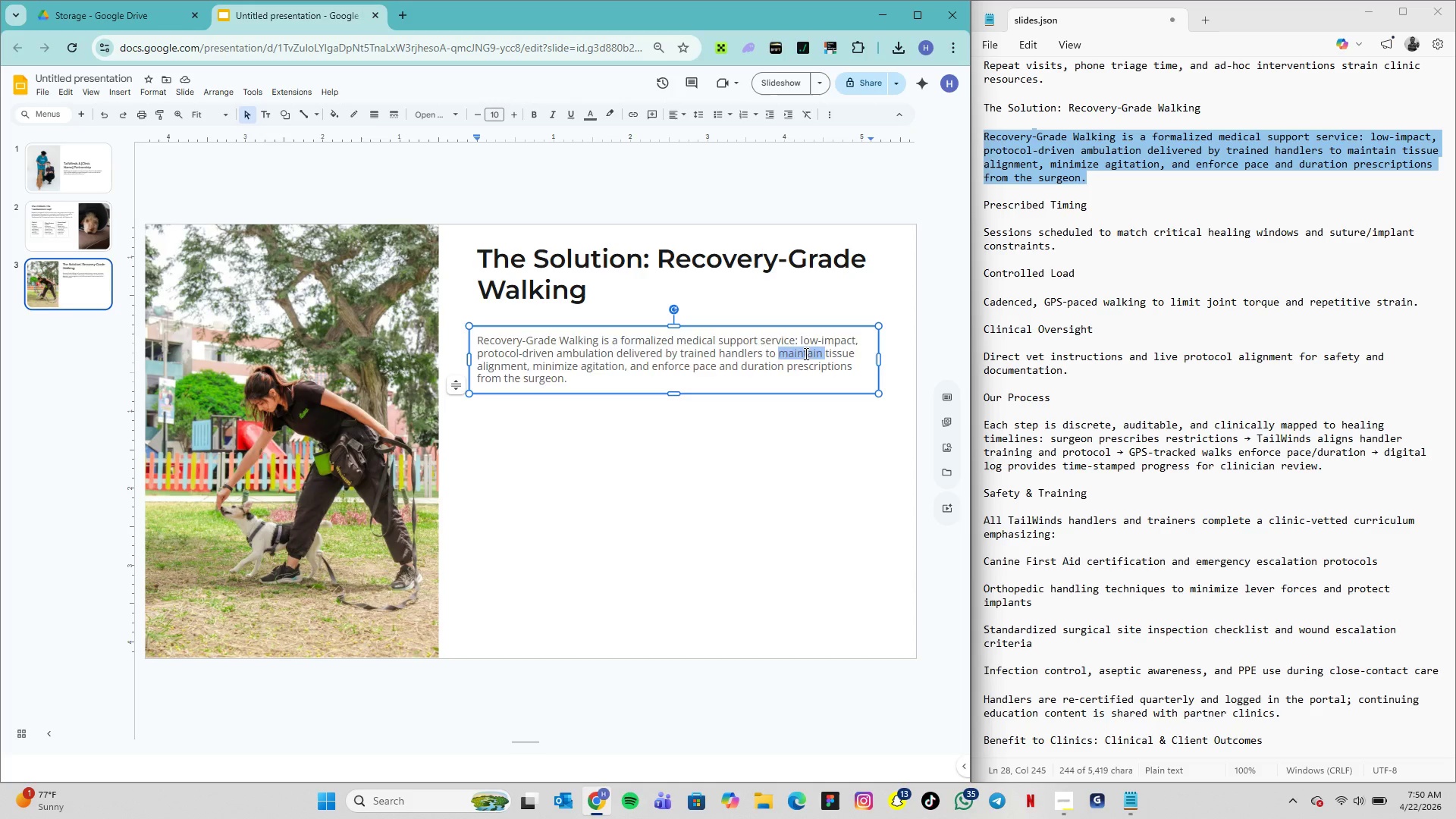 
triple_click([805, 353])
 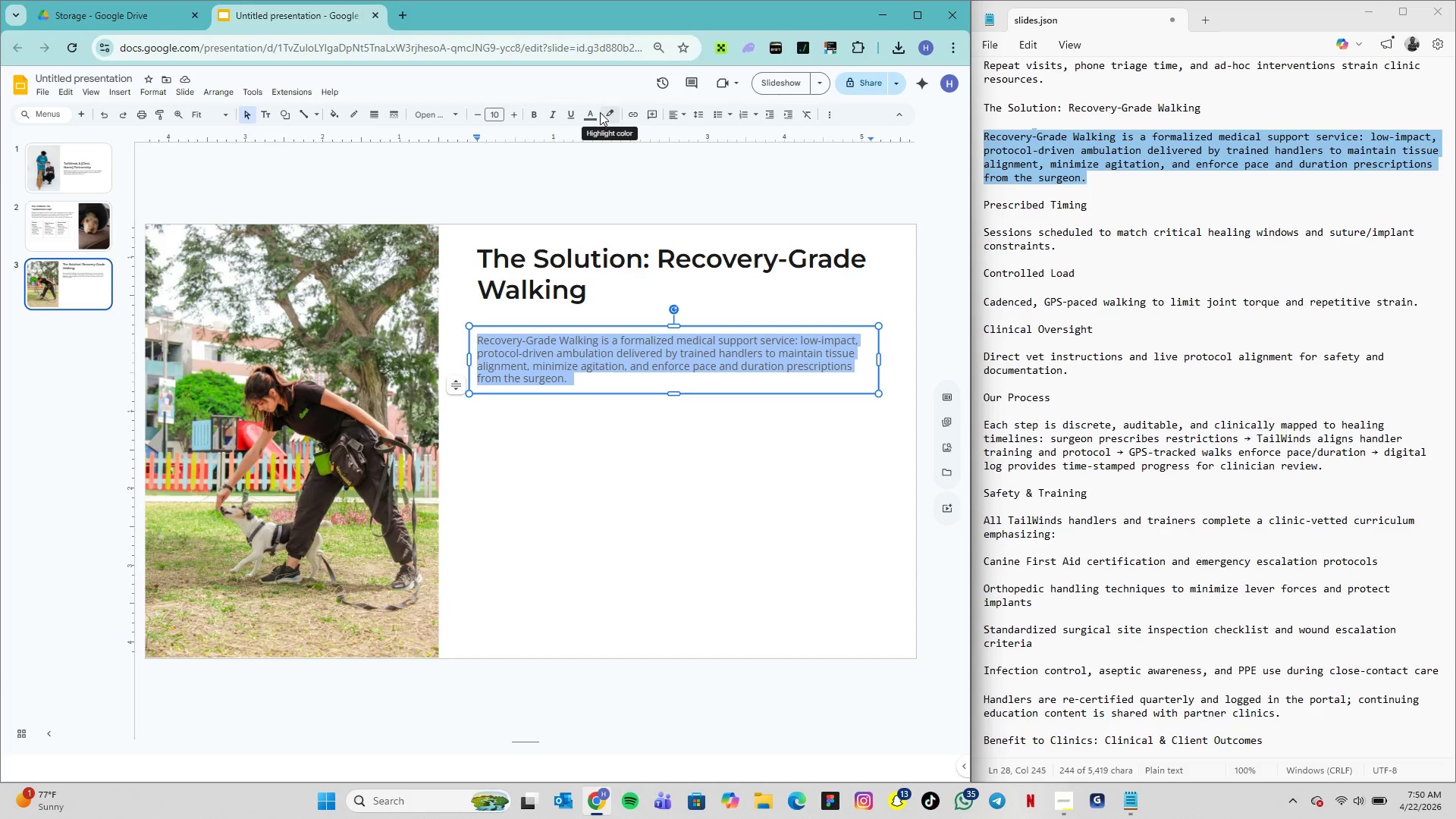 
left_click([598, 112])
 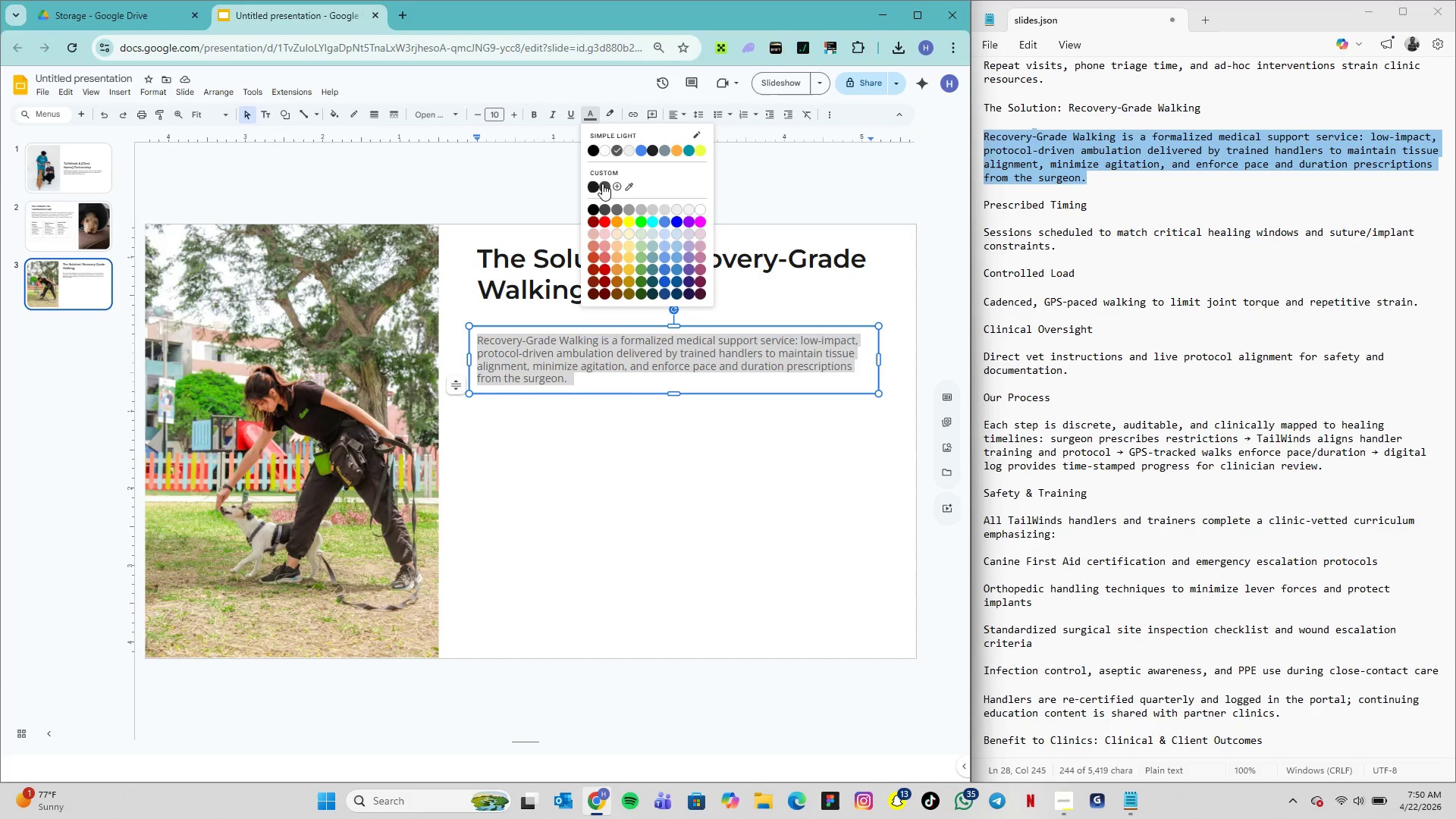 
left_click([602, 187])
 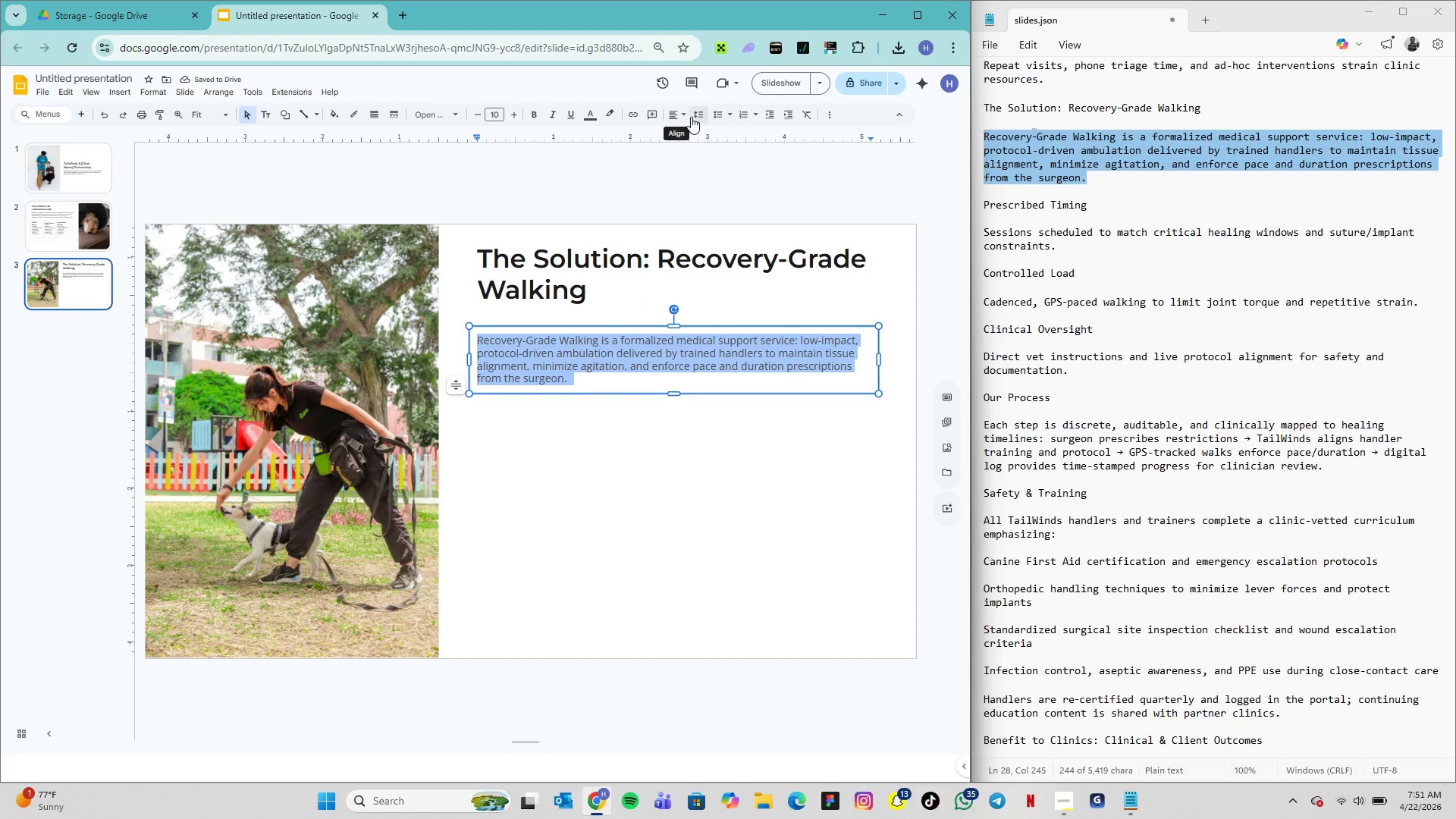 
left_click([716, 158])
 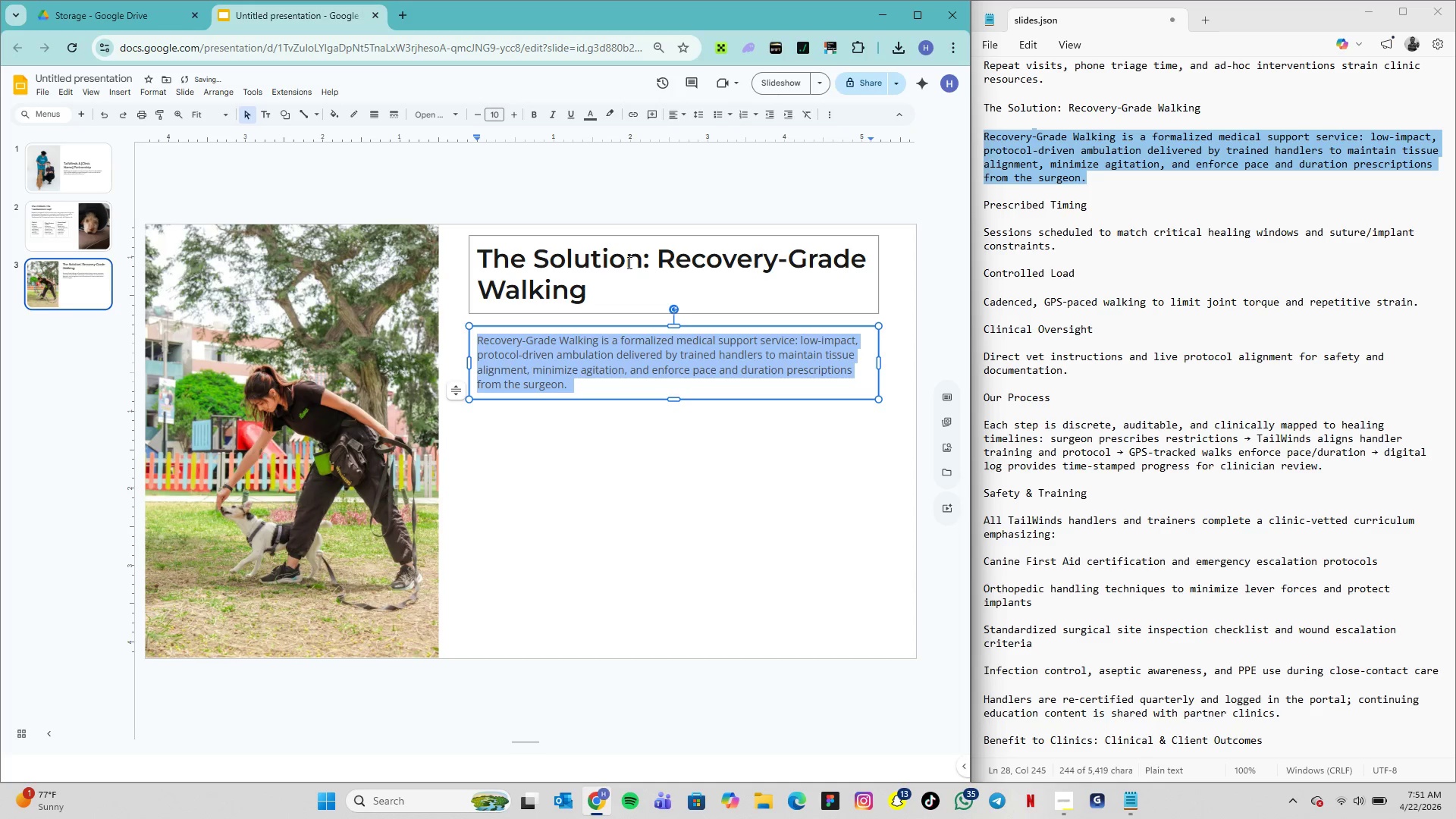 
double_click([624, 263])
 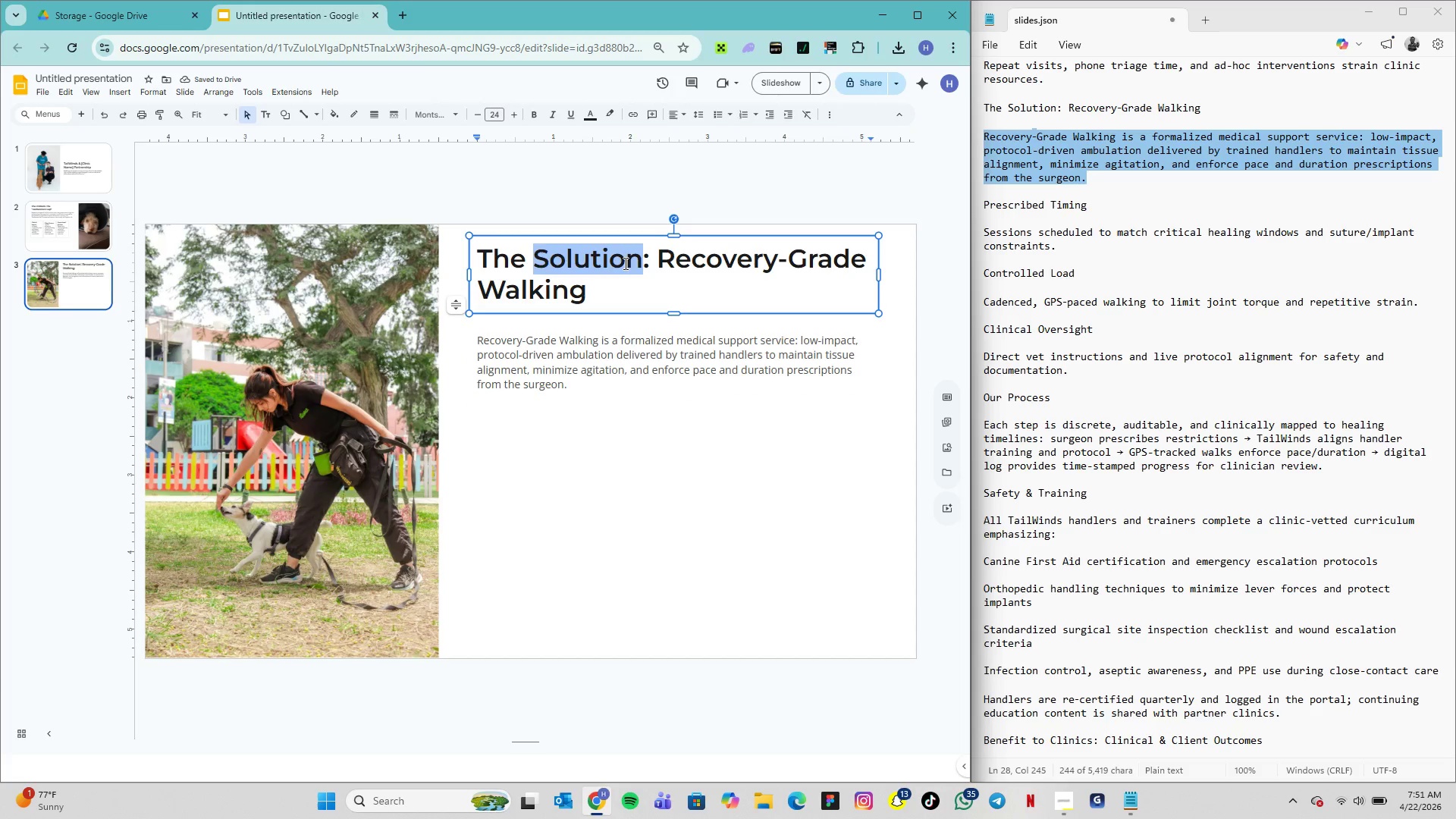 
triple_click([624, 263])
 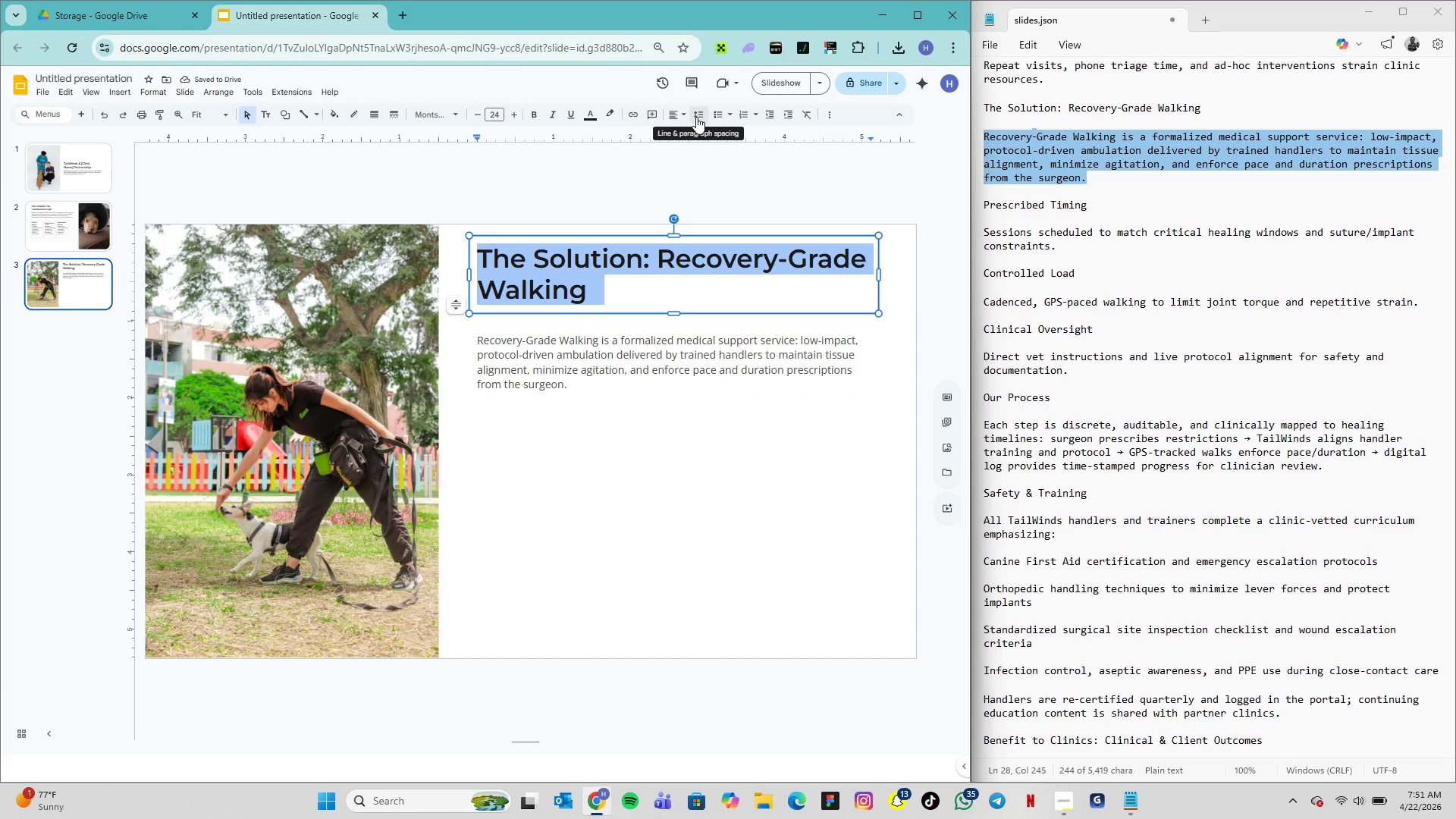 
left_click([696, 117])
 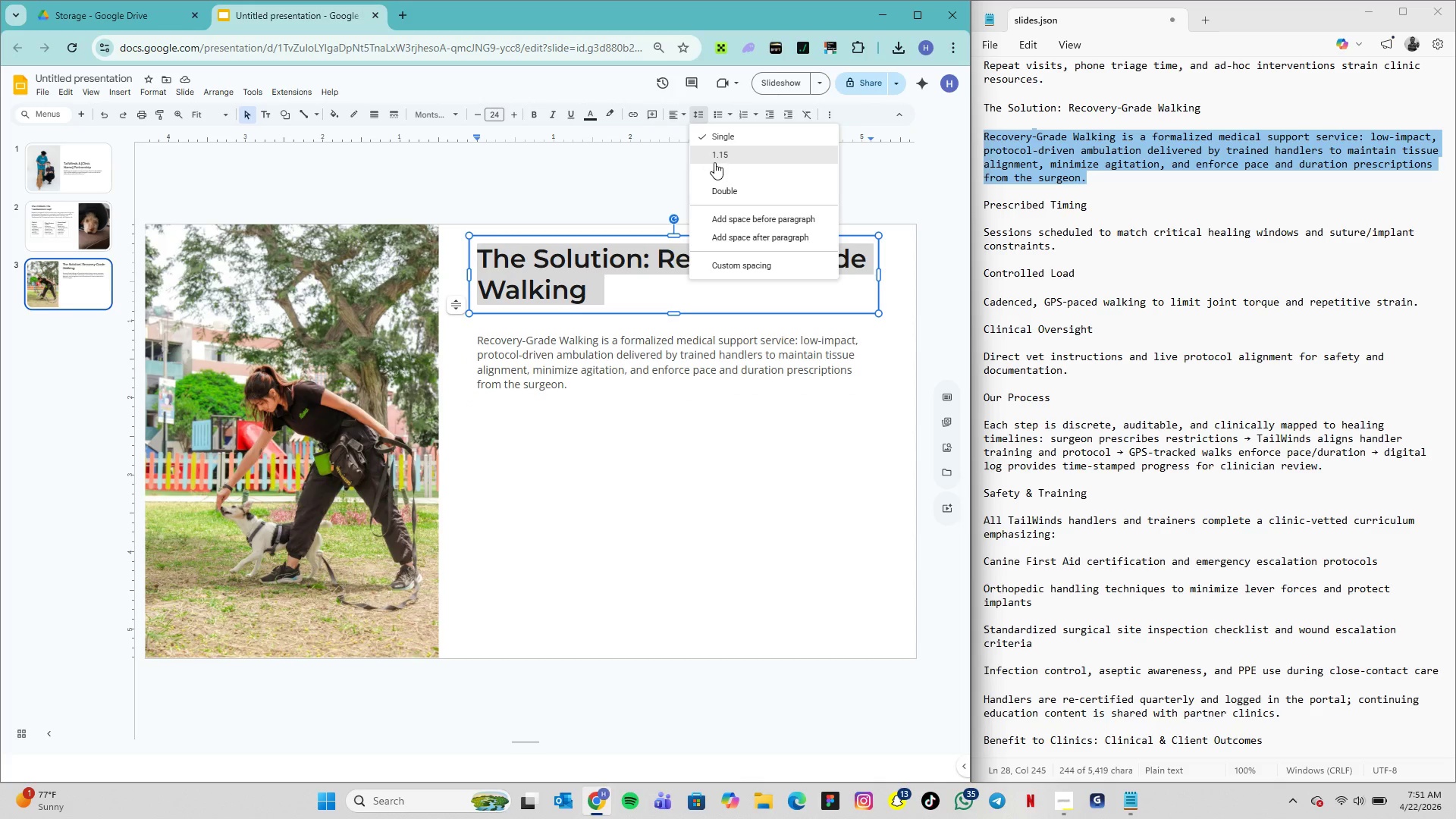 
left_click([714, 162])
 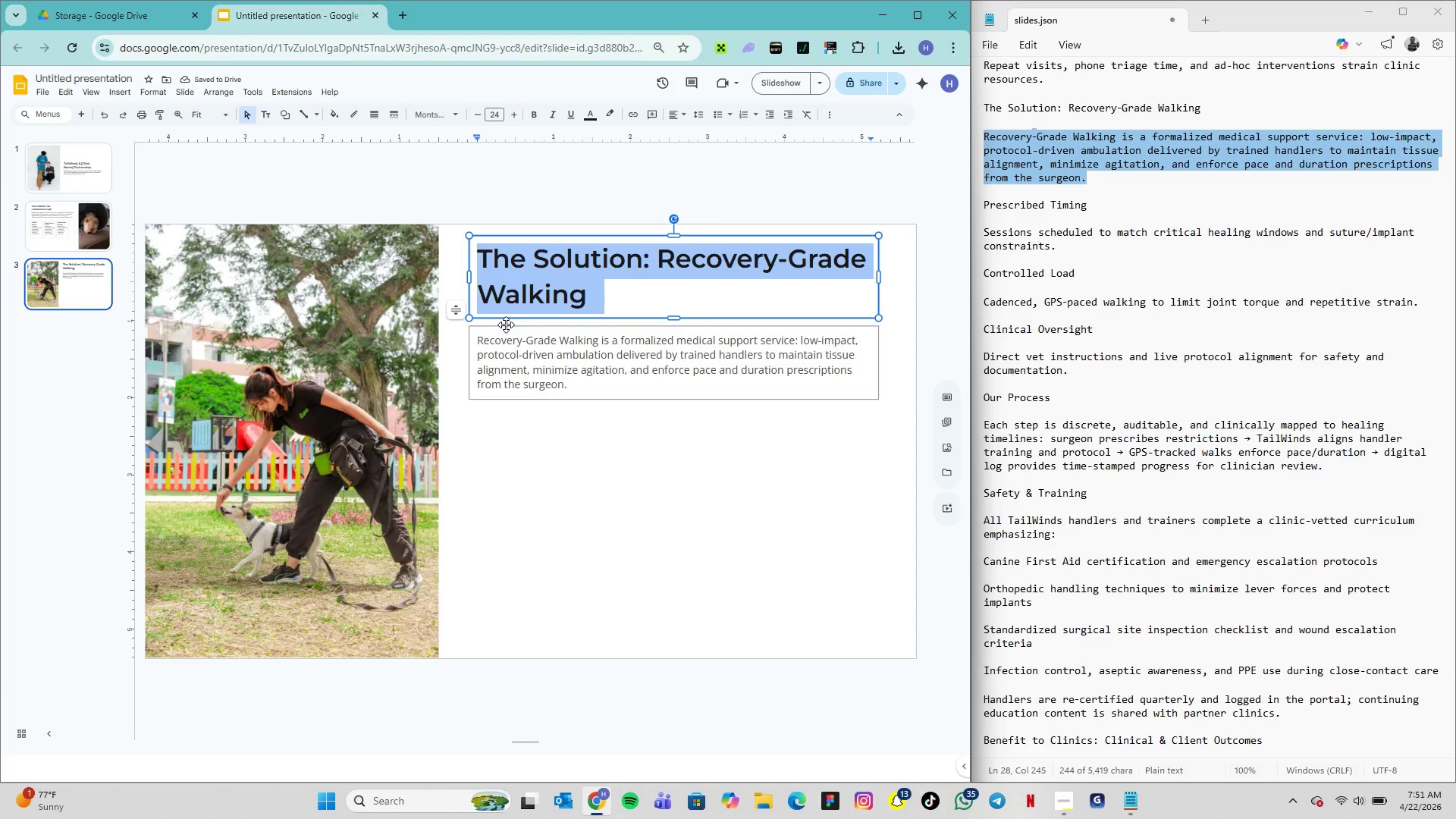 
left_click_drag(start_coordinate=[506, 325], to_coordinate=[510, 325])
 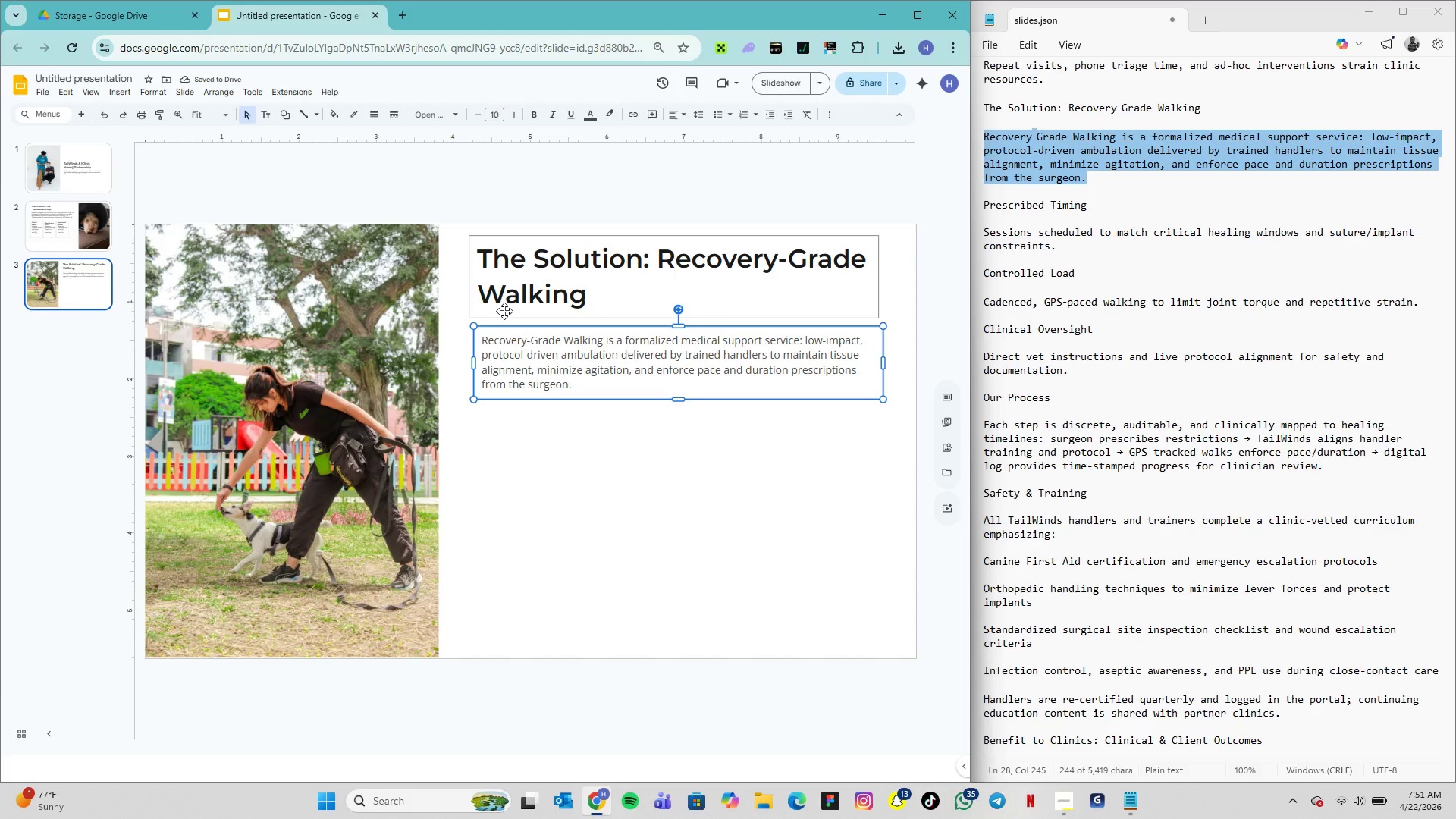 
left_click_drag(start_coordinate=[499, 331], to_coordinate=[494, 328])
 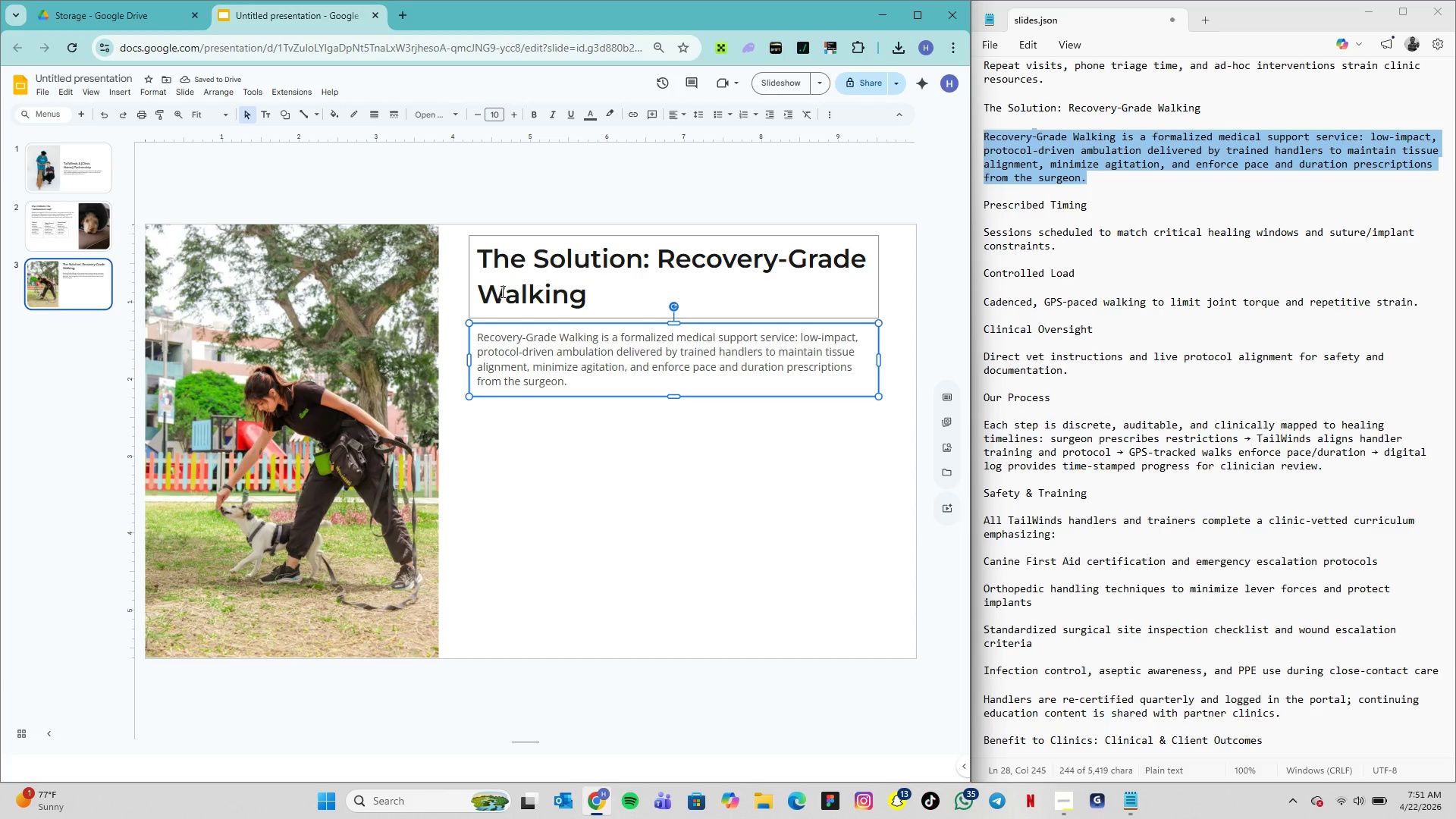 
wait(6.3)
 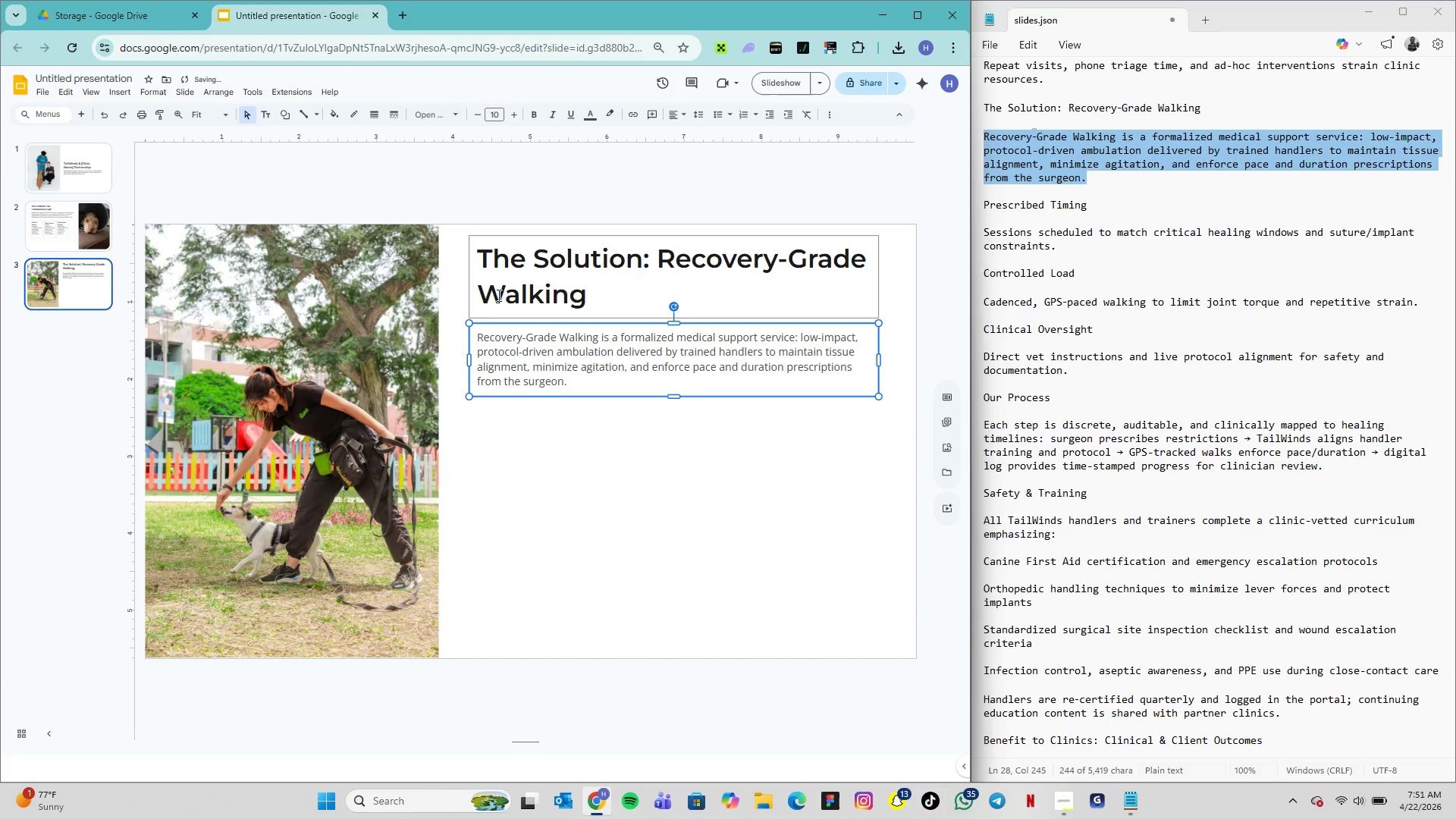 
key(ArrowUp)
 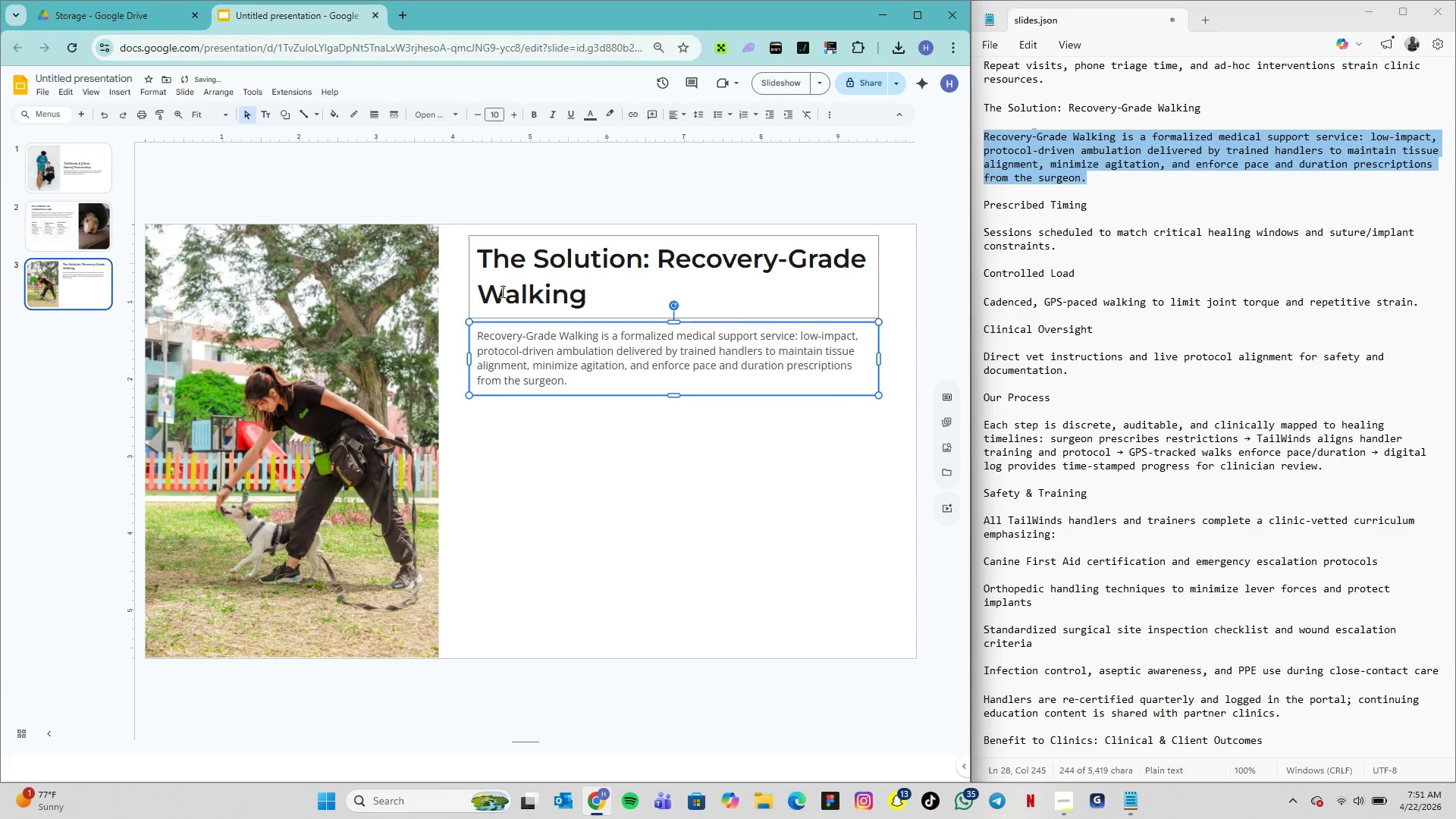 
key(ArrowUp)
 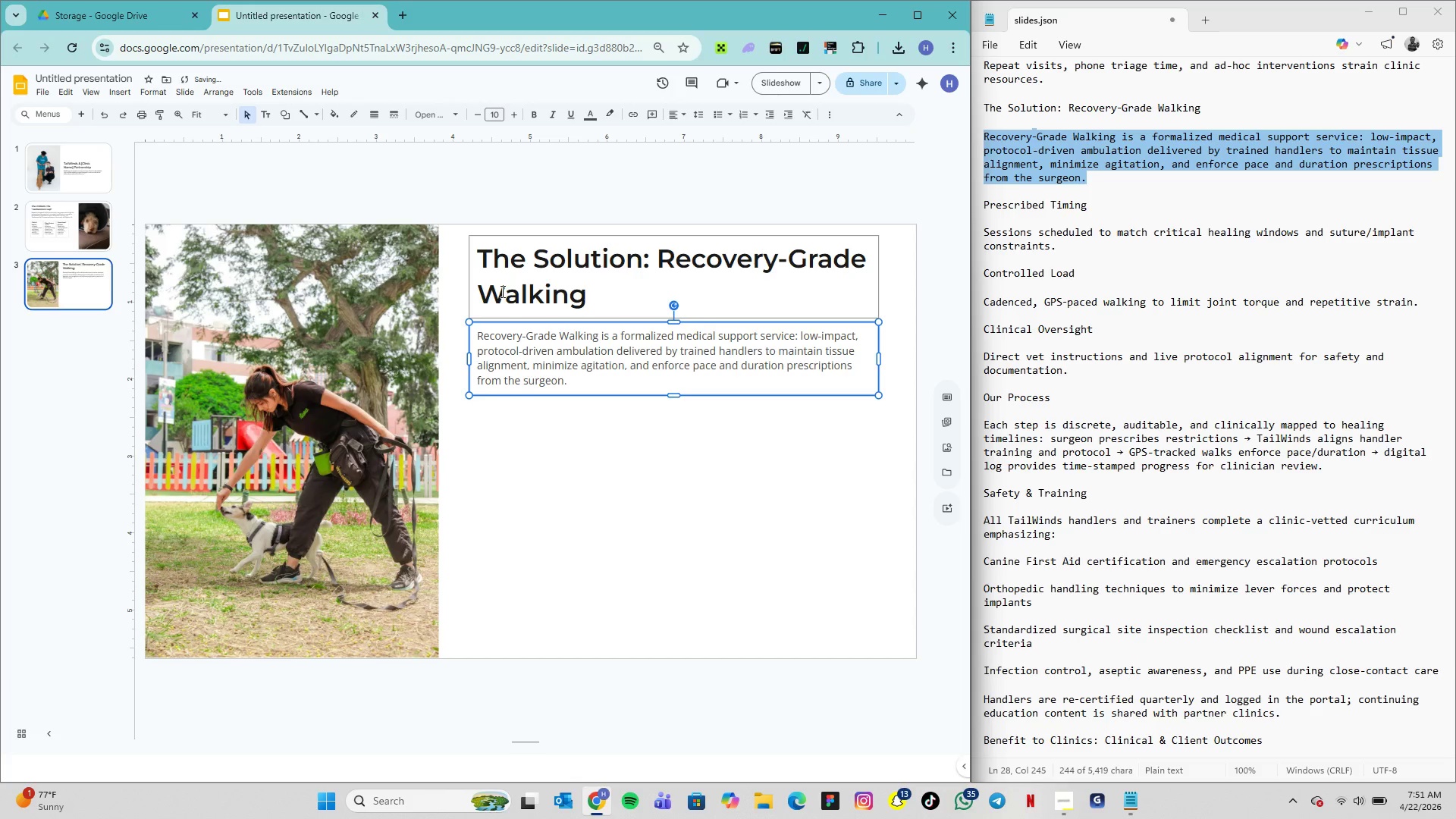 
key(ArrowUp)
 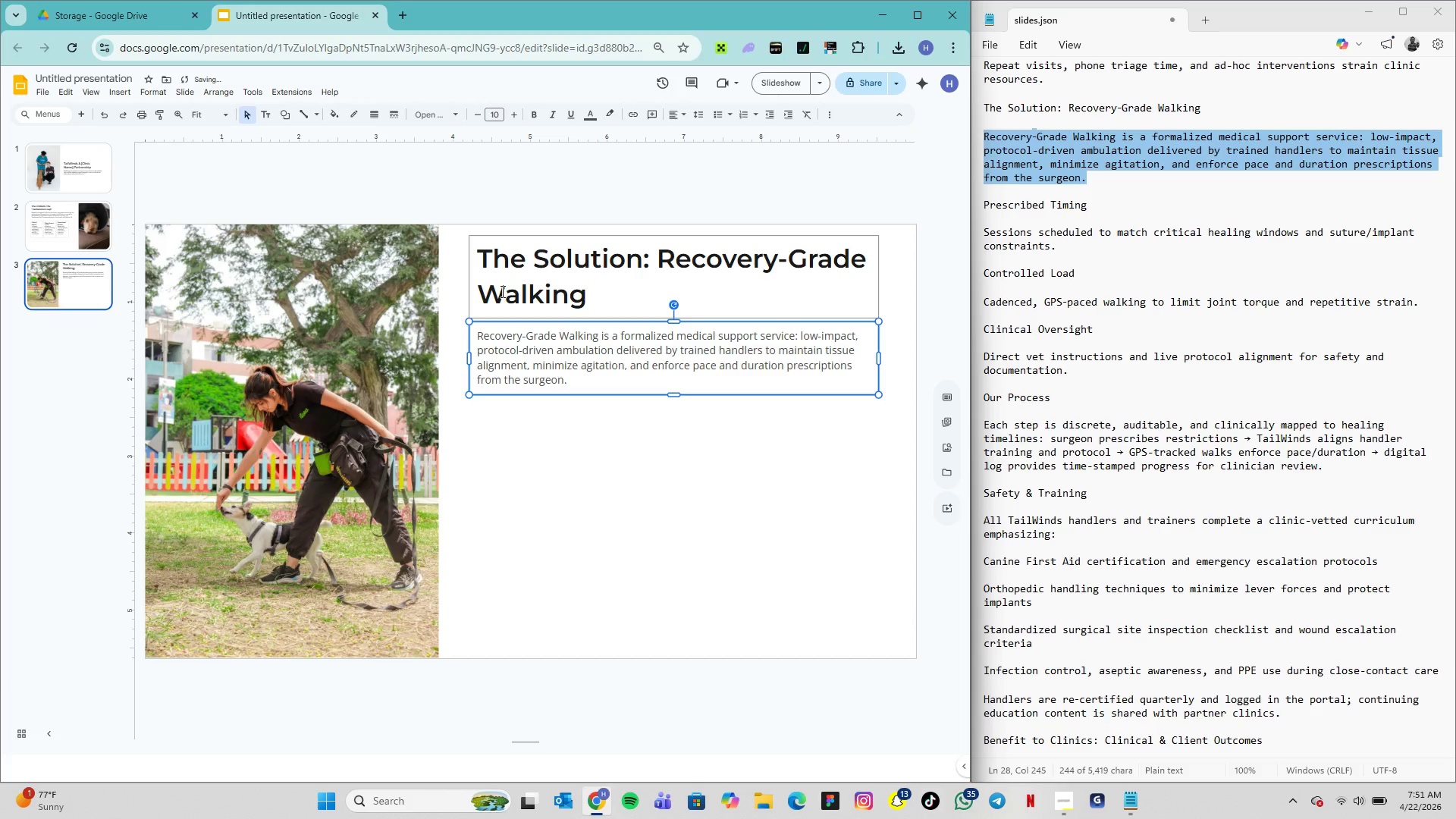 
key(ArrowUp)
 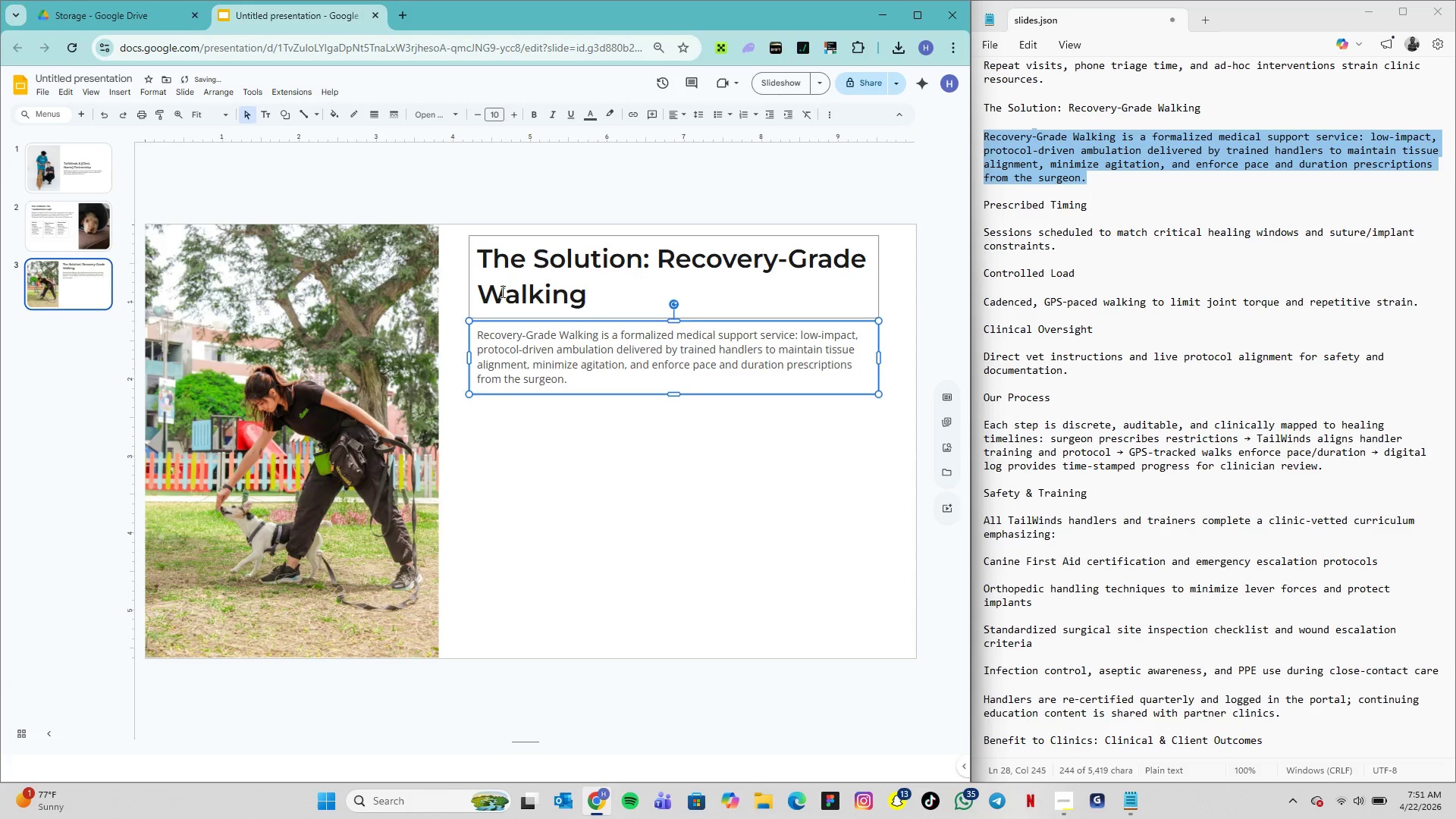 
key(ArrowUp)
 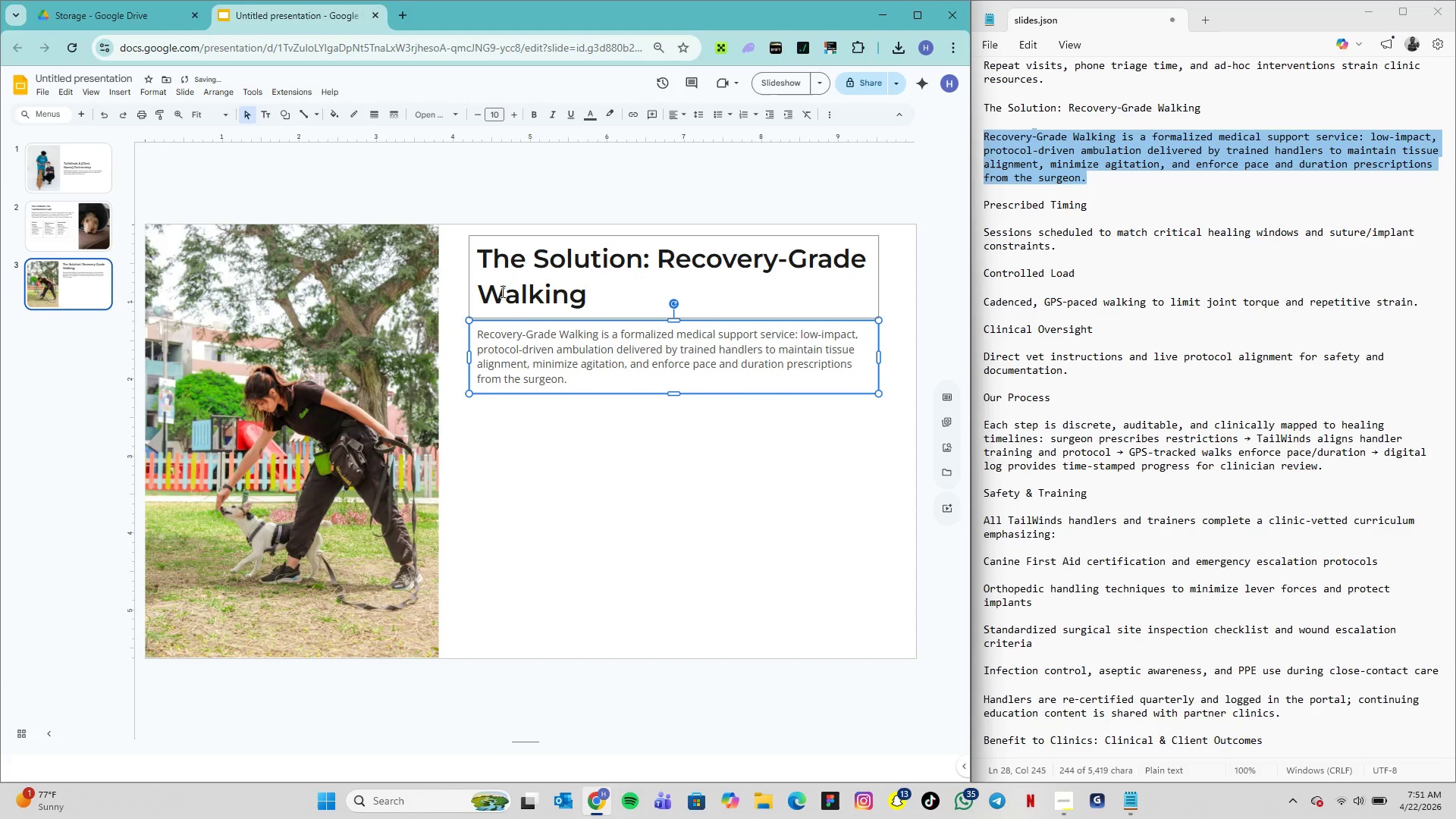 
key(ArrowUp)
 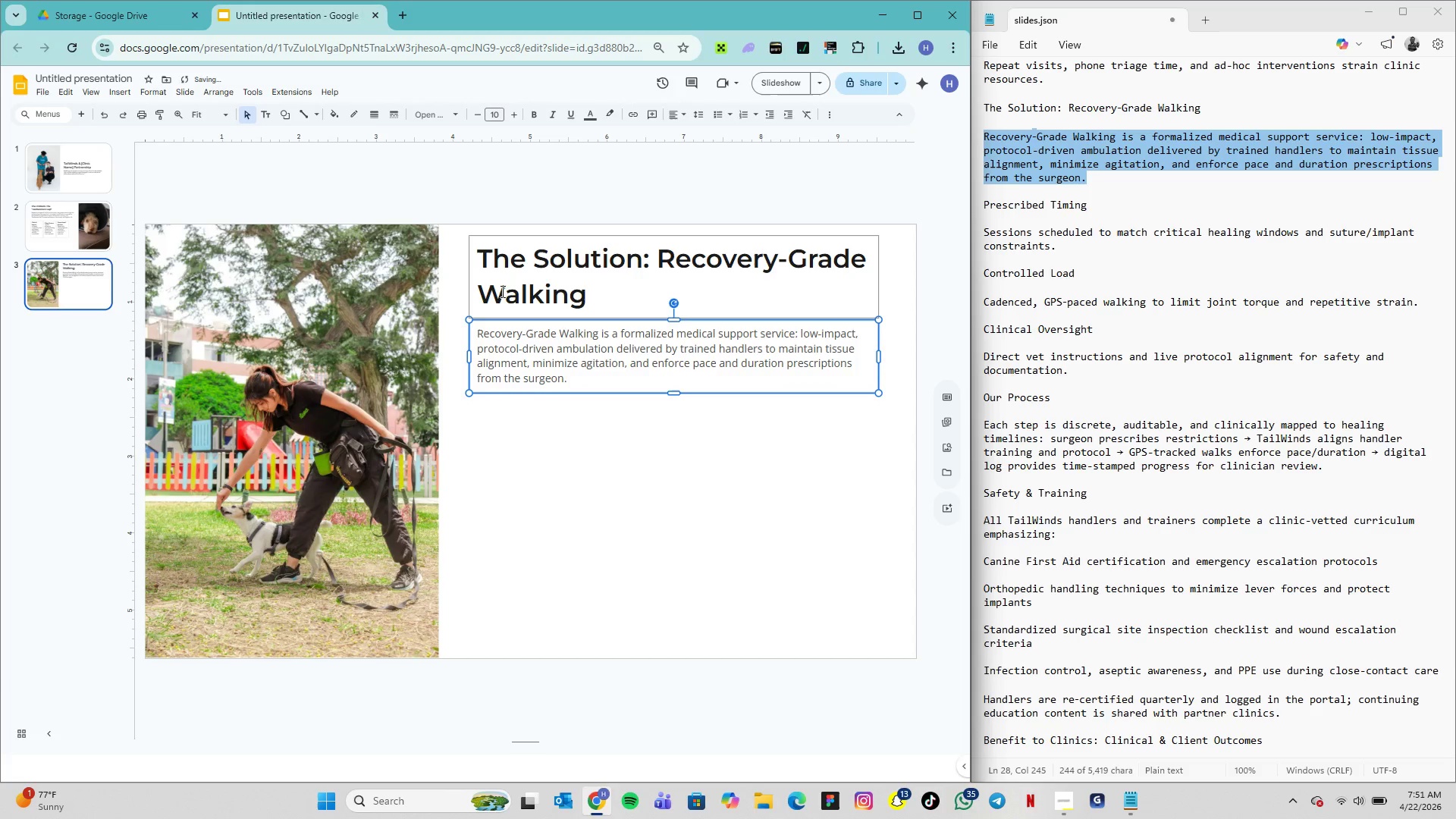 
key(ArrowUp)
 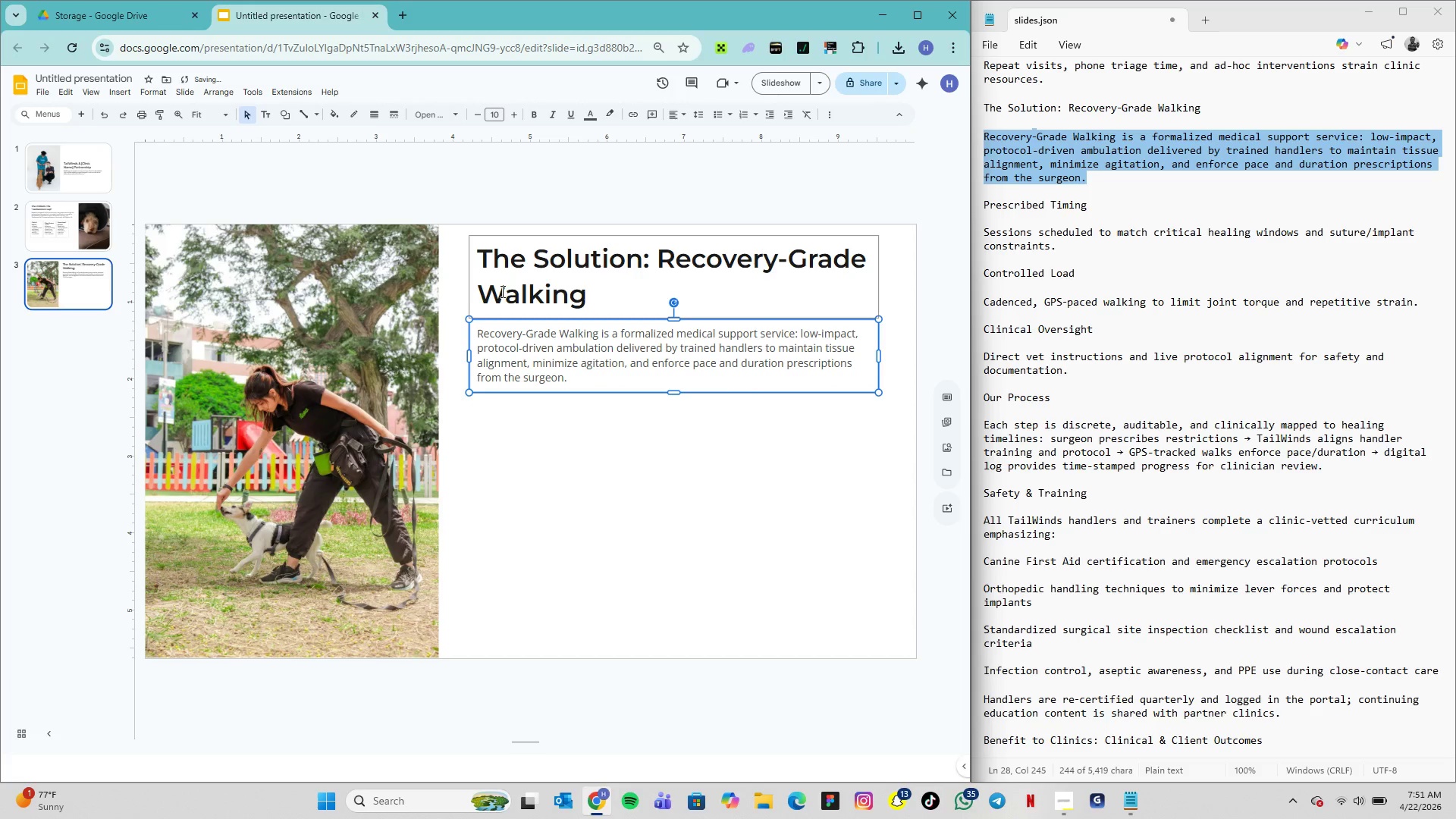 
key(ArrowUp)
 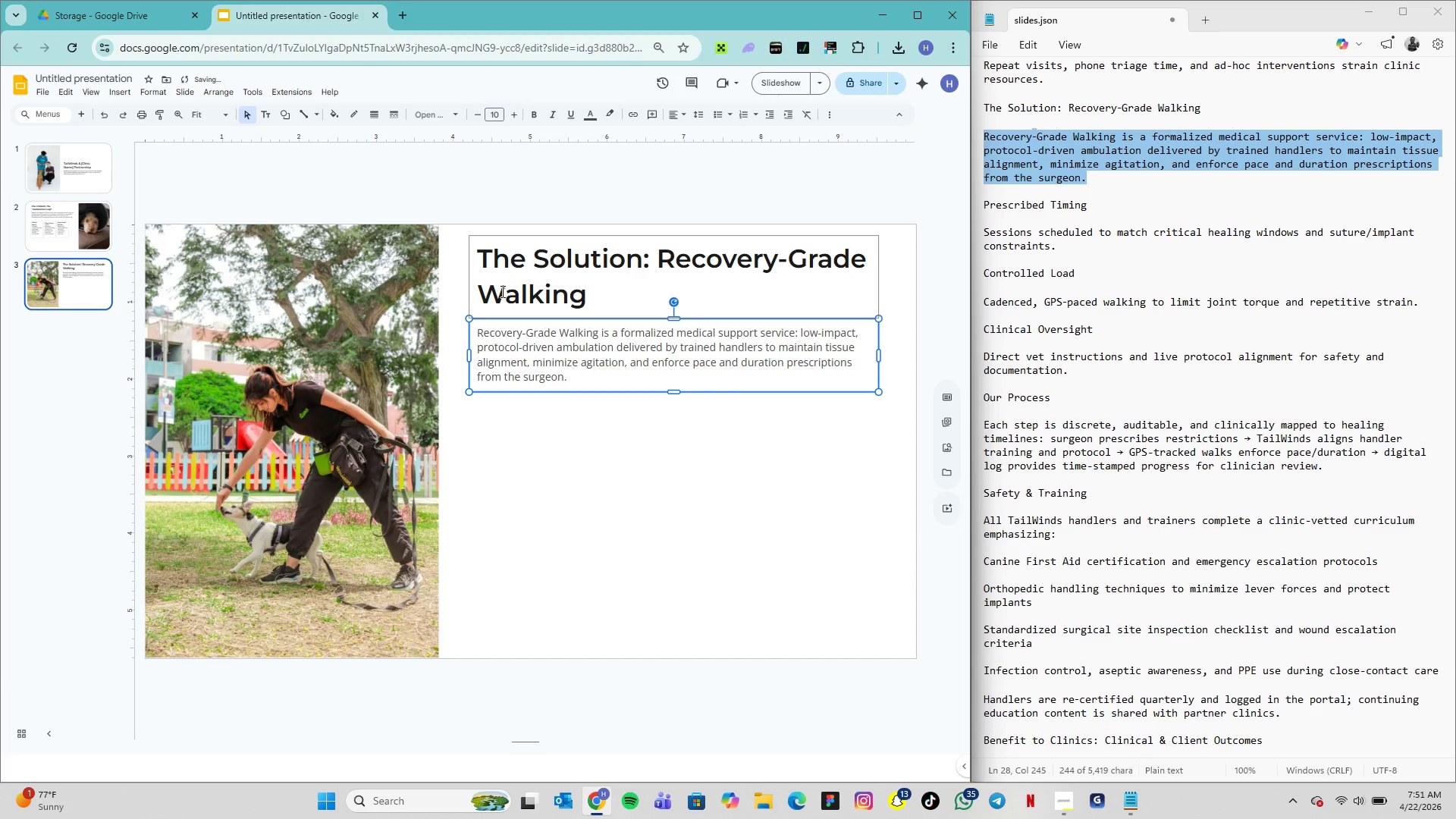 
key(ArrowUp)
 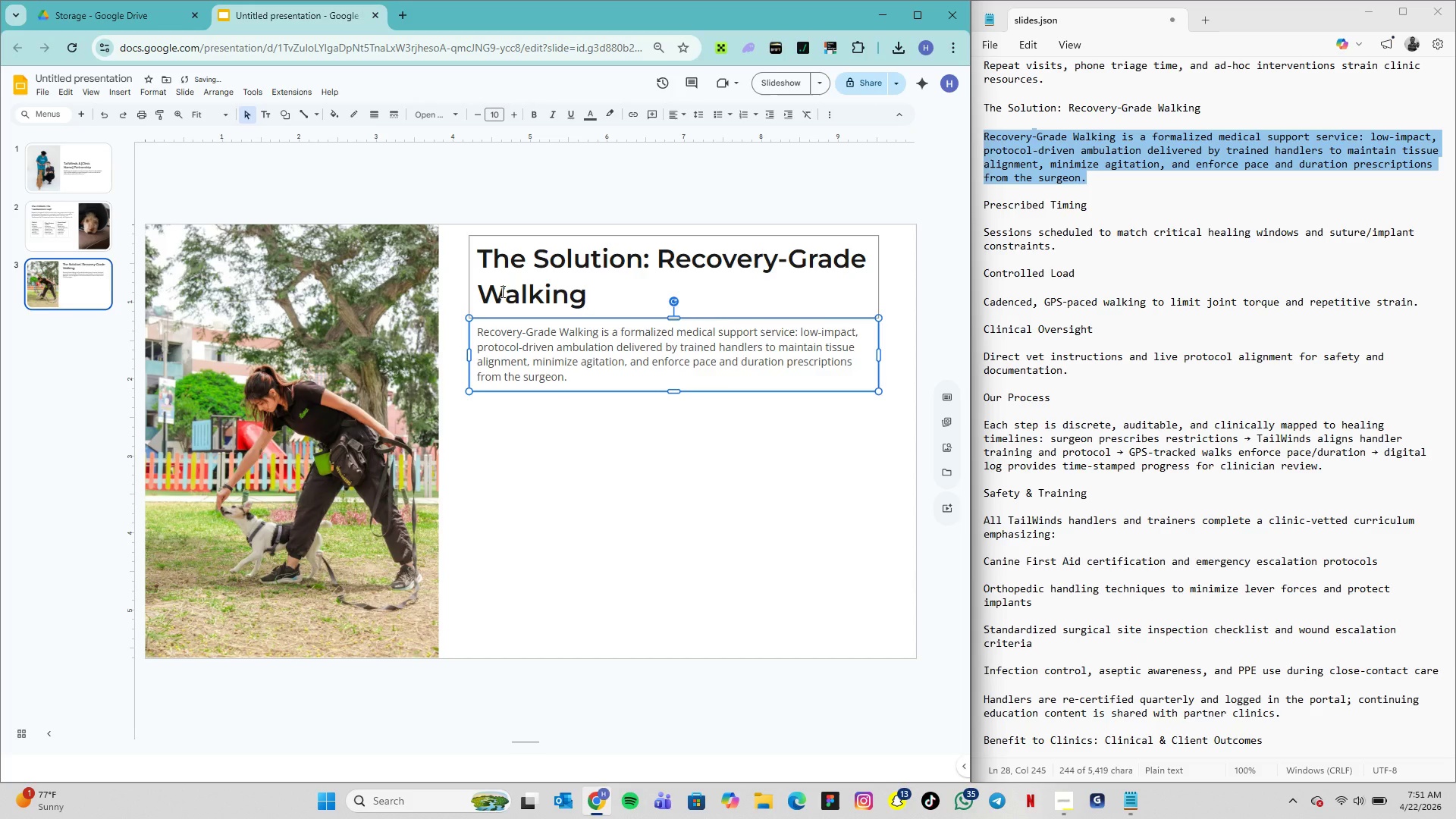 
scroll: coordinate [513, 311], scroll_direction: up, amount: 1.0
 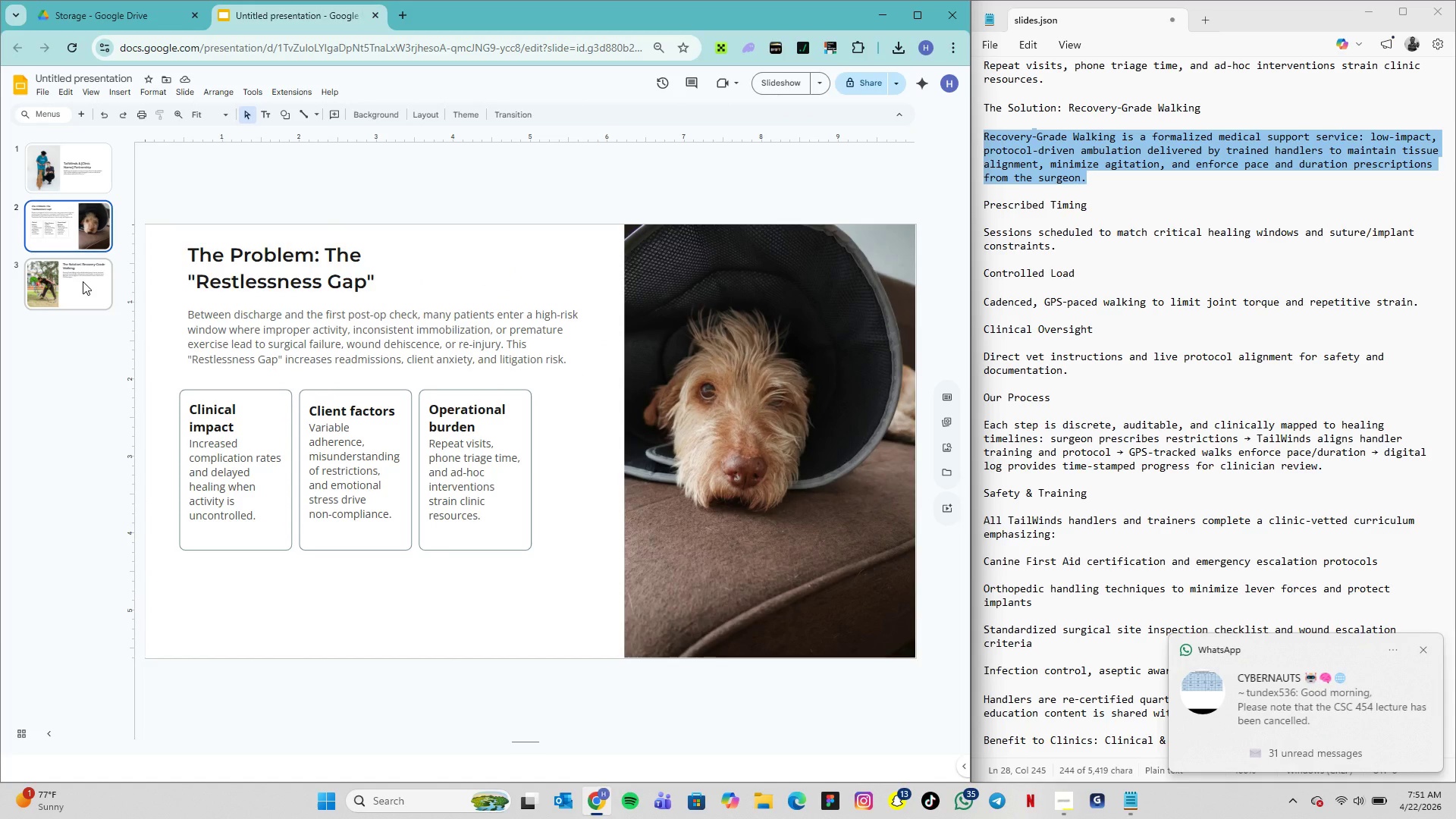 
wait(5.9)
 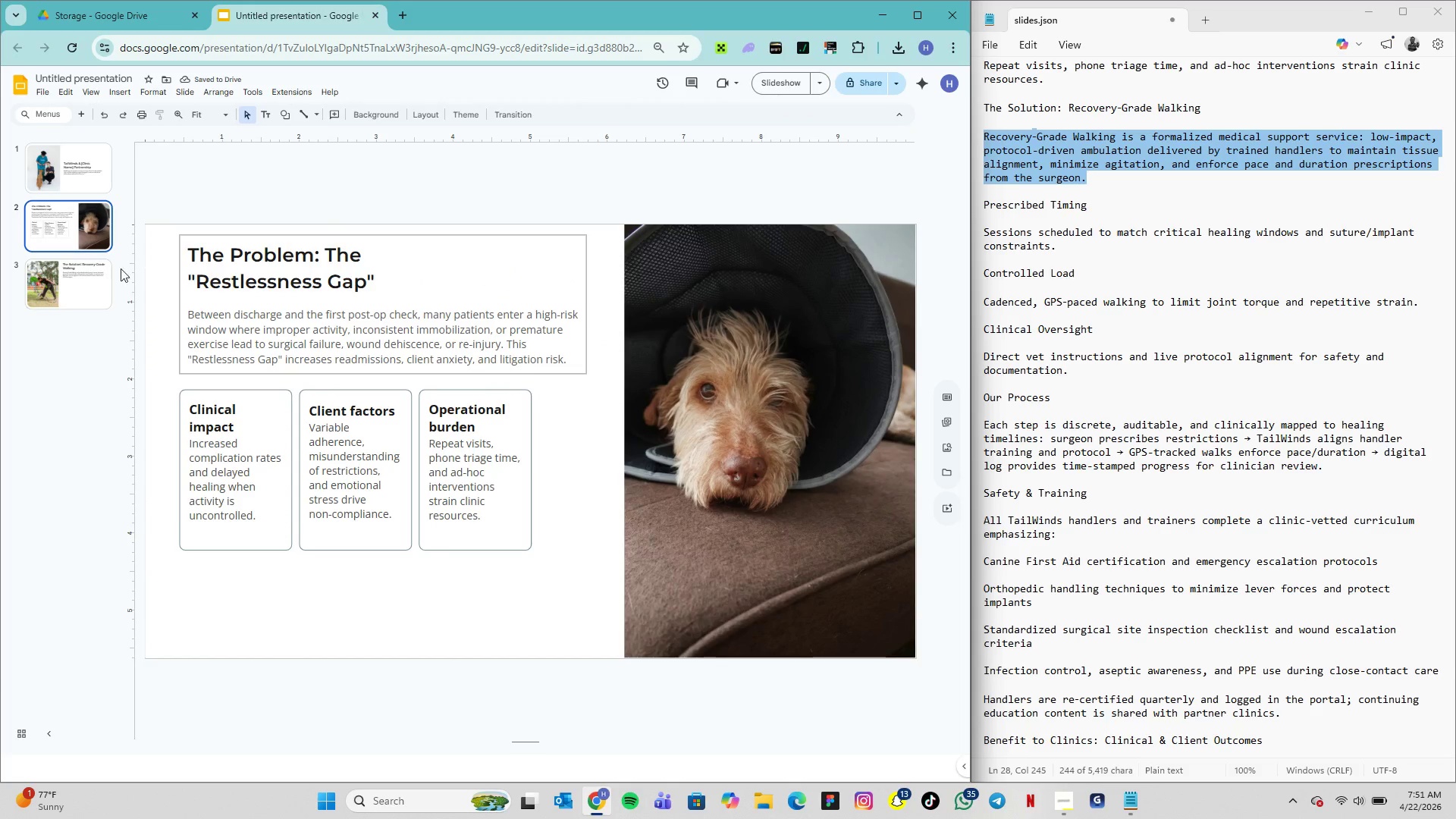 
left_click([83, 281])
 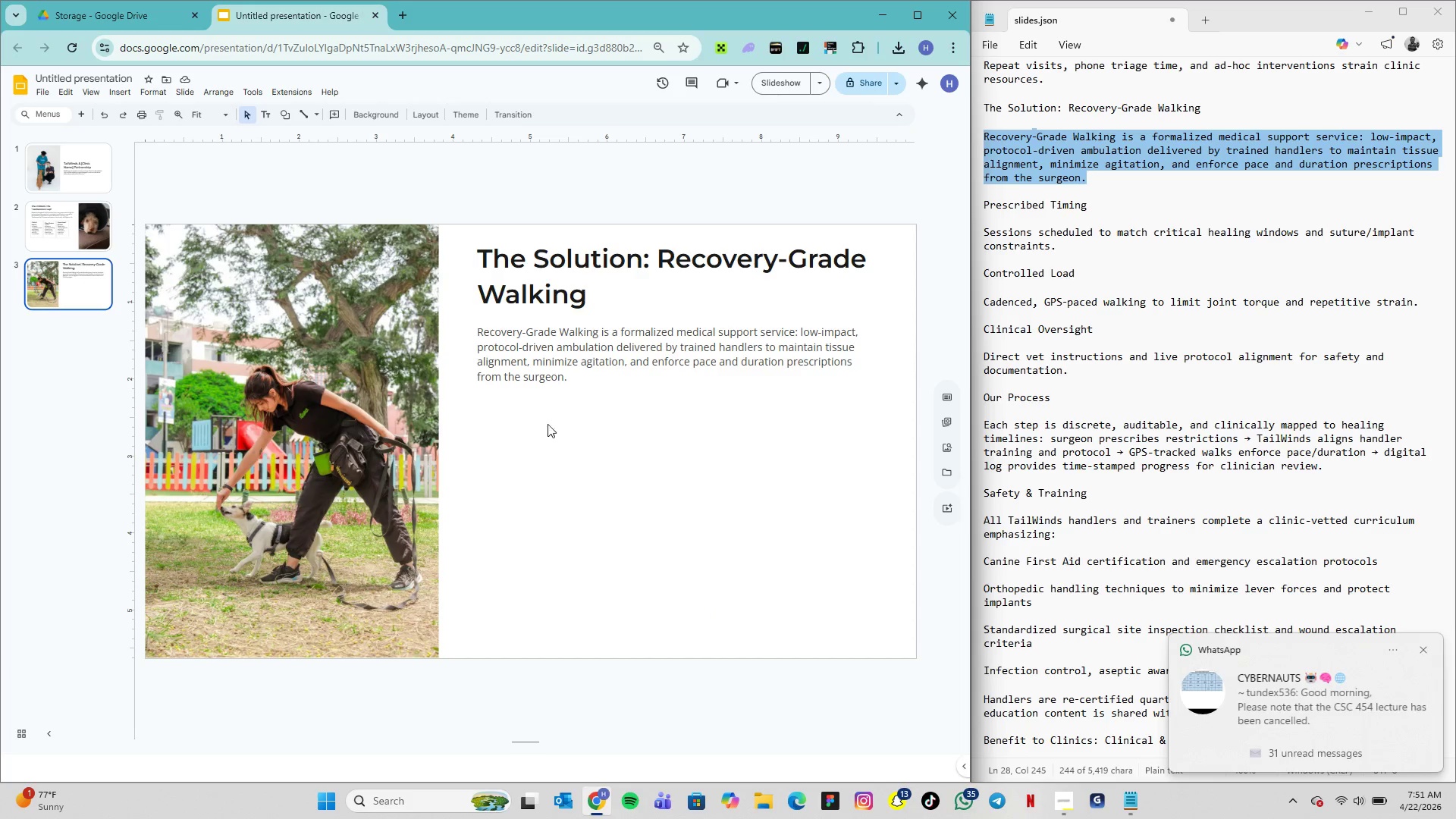 
left_click([566, 428])
 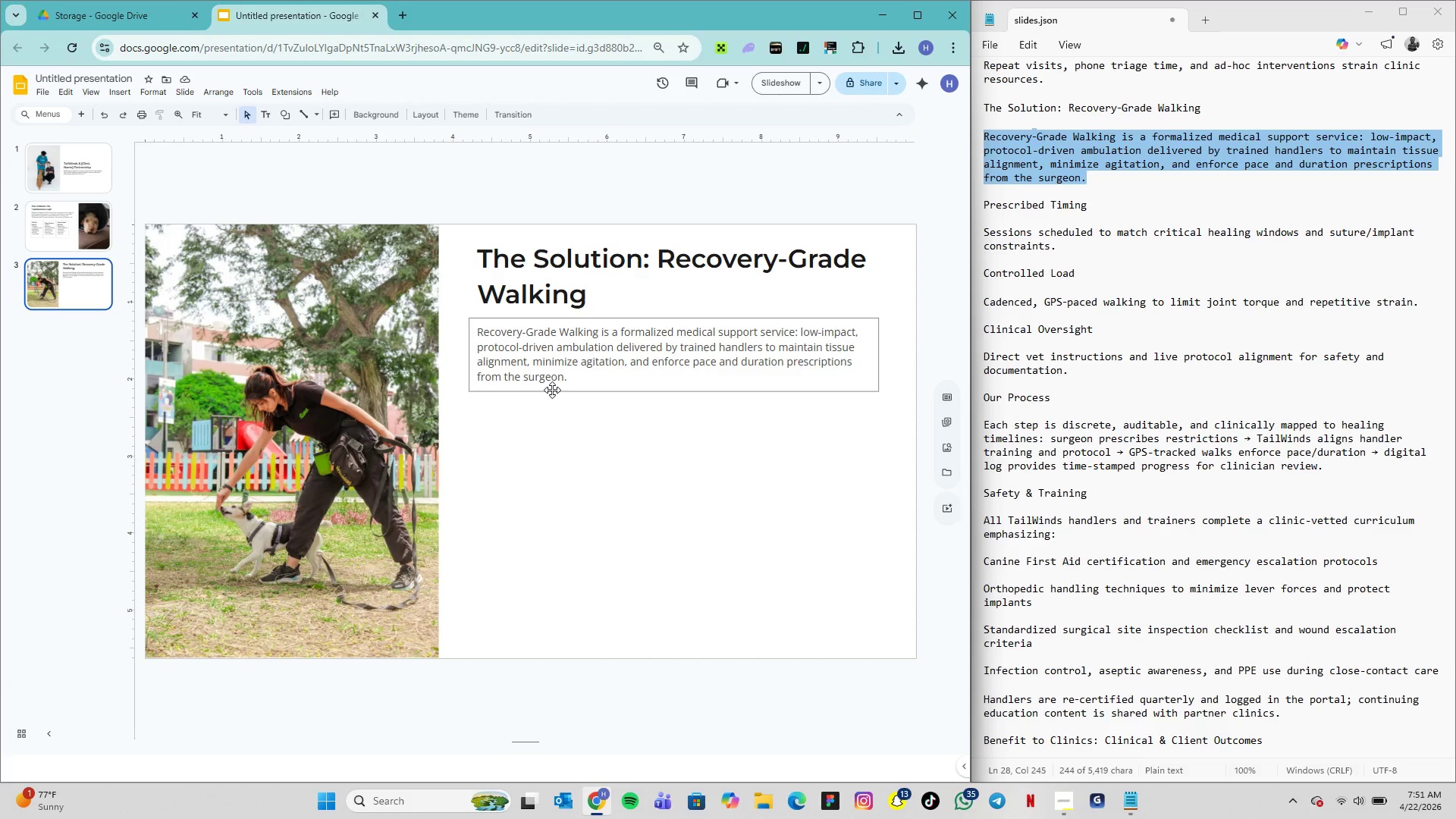 
wait(8.47)
 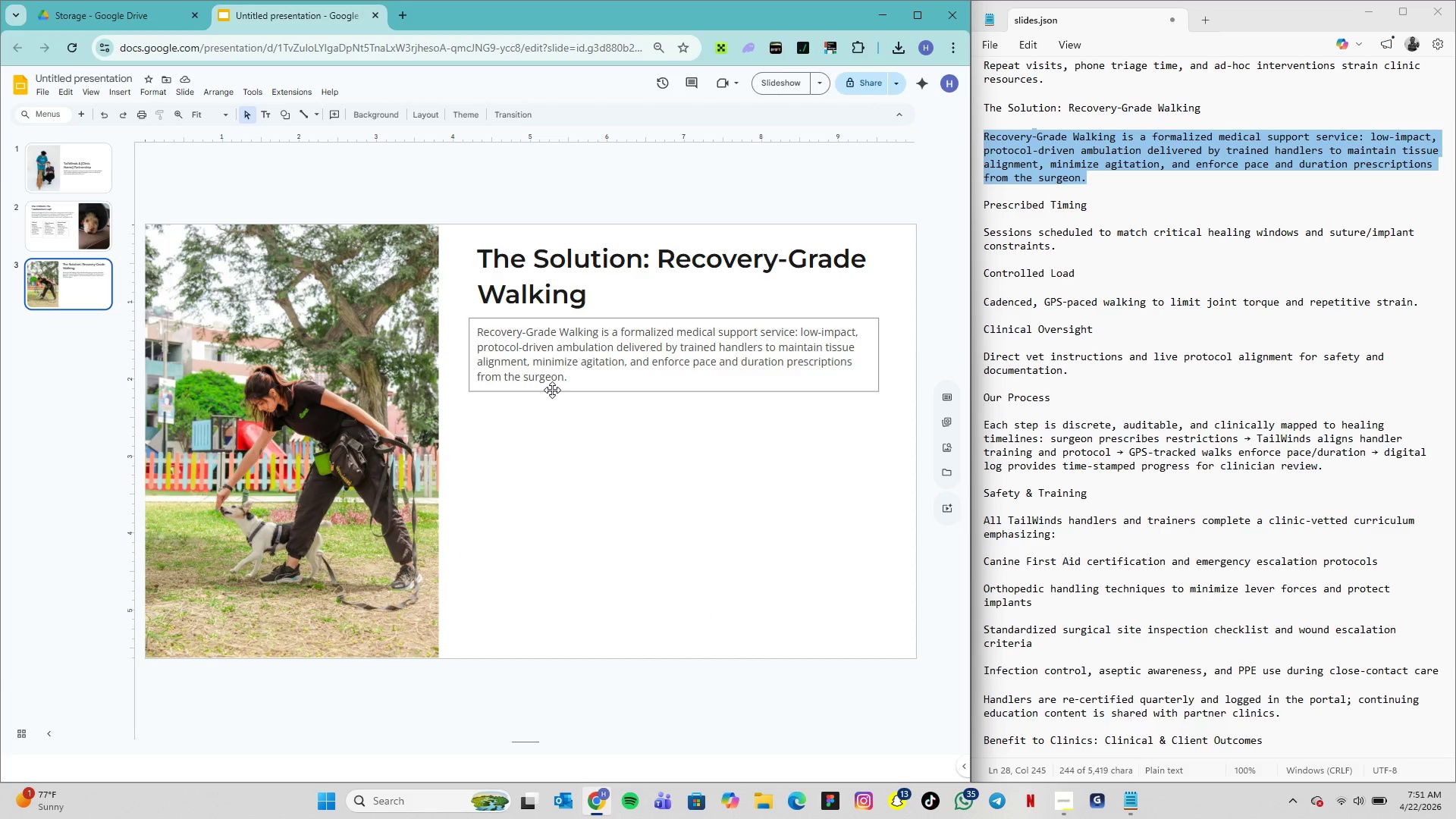 
left_click_drag(start_coordinate=[623, 321], to_coordinate=[607, 318])
 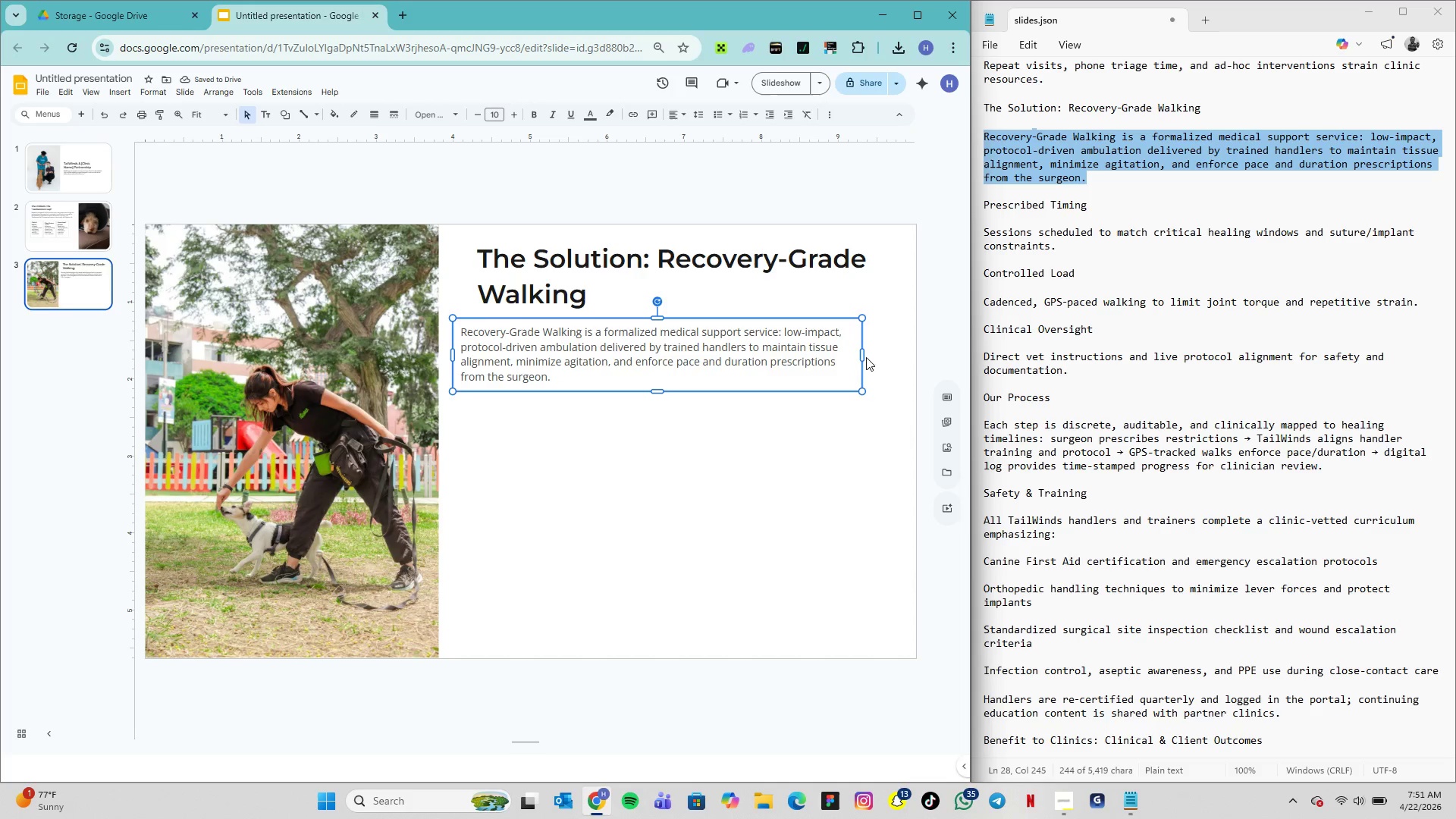 
left_click_drag(start_coordinate=[864, 357], to_coordinate=[878, 357])
 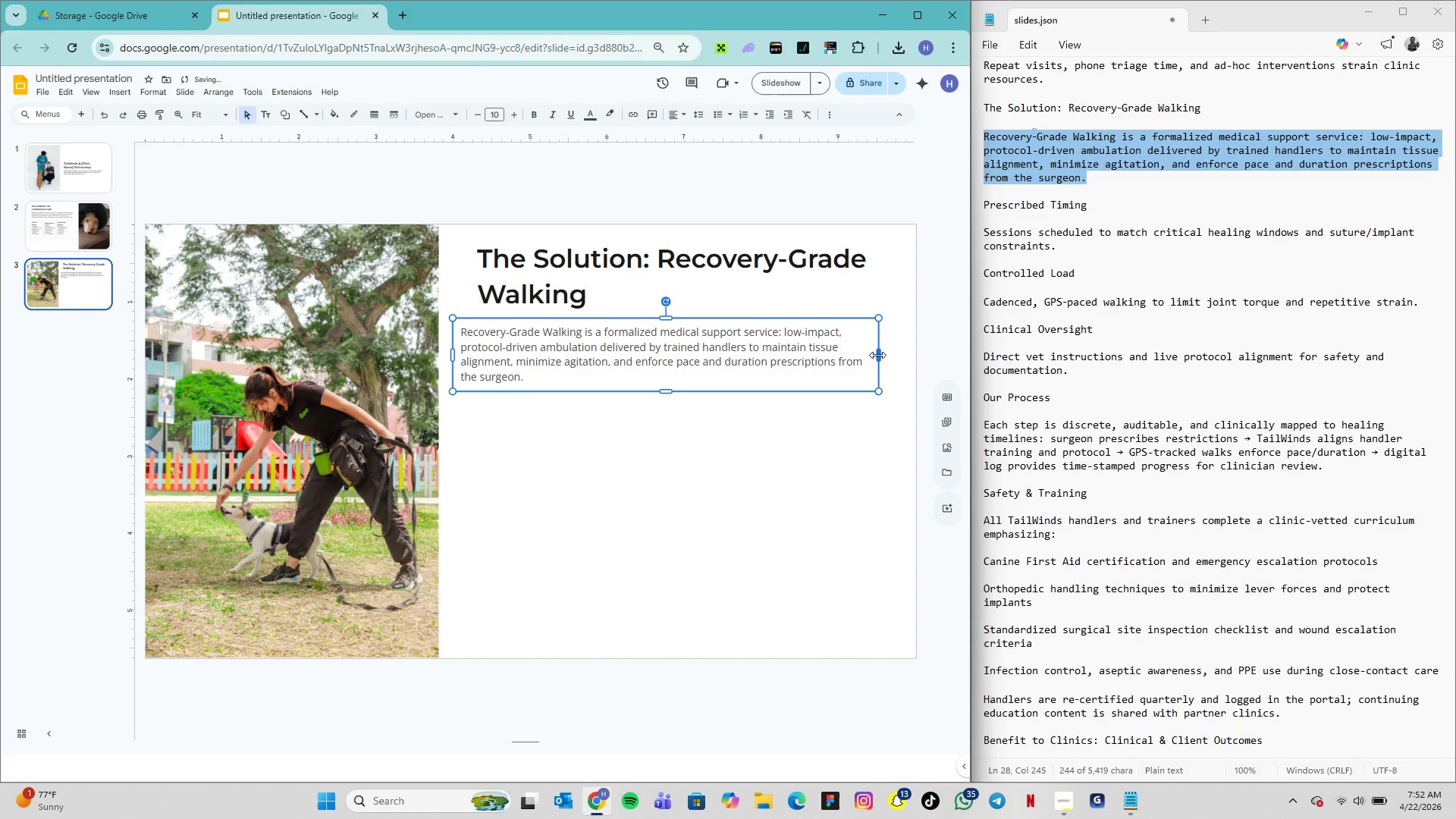 
left_click_drag(start_coordinate=[877, 355], to_coordinate=[883, 355])
 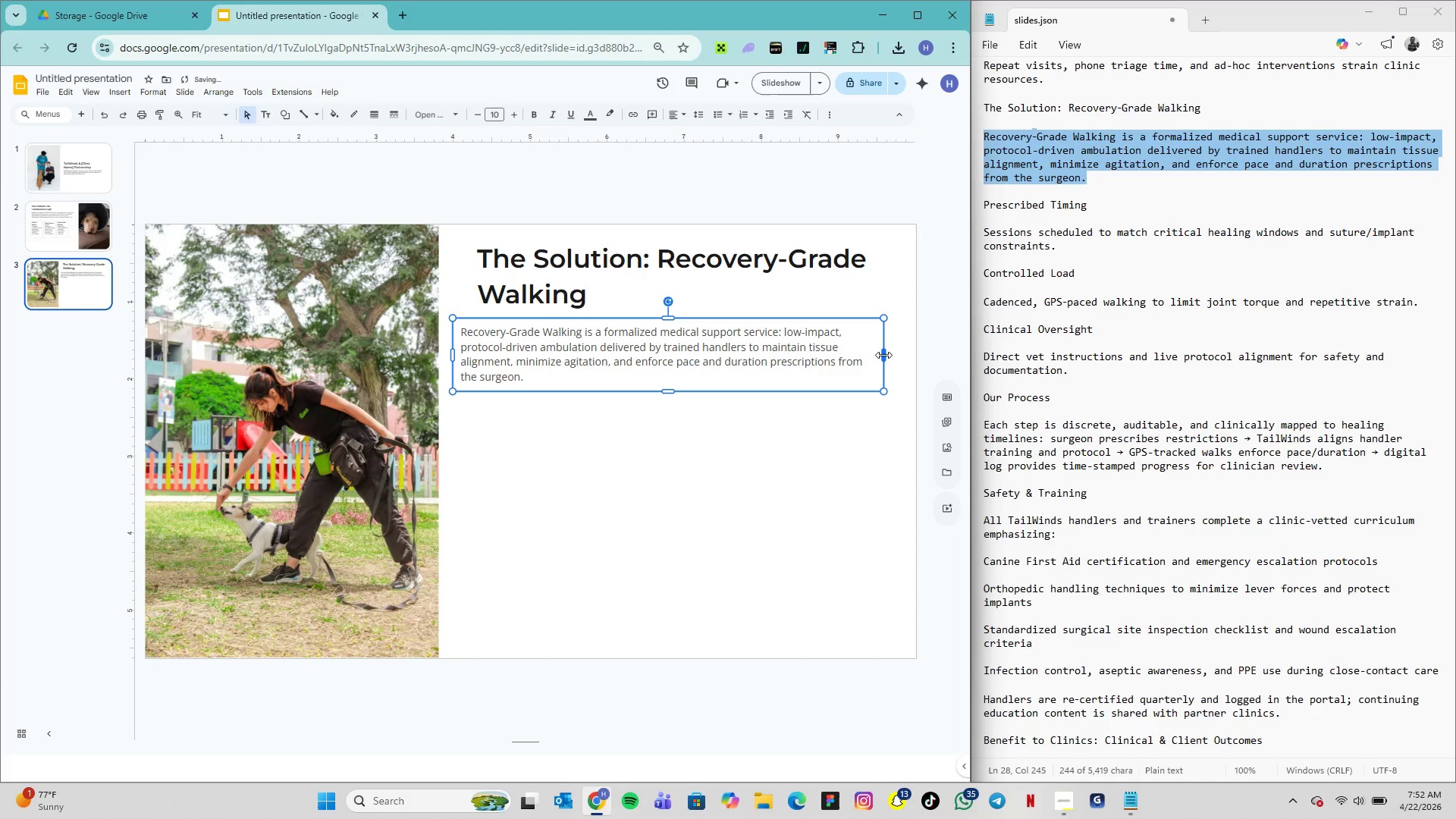 
left_click_drag(start_coordinate=[883, 355], to_coordinate=[892, 355])
 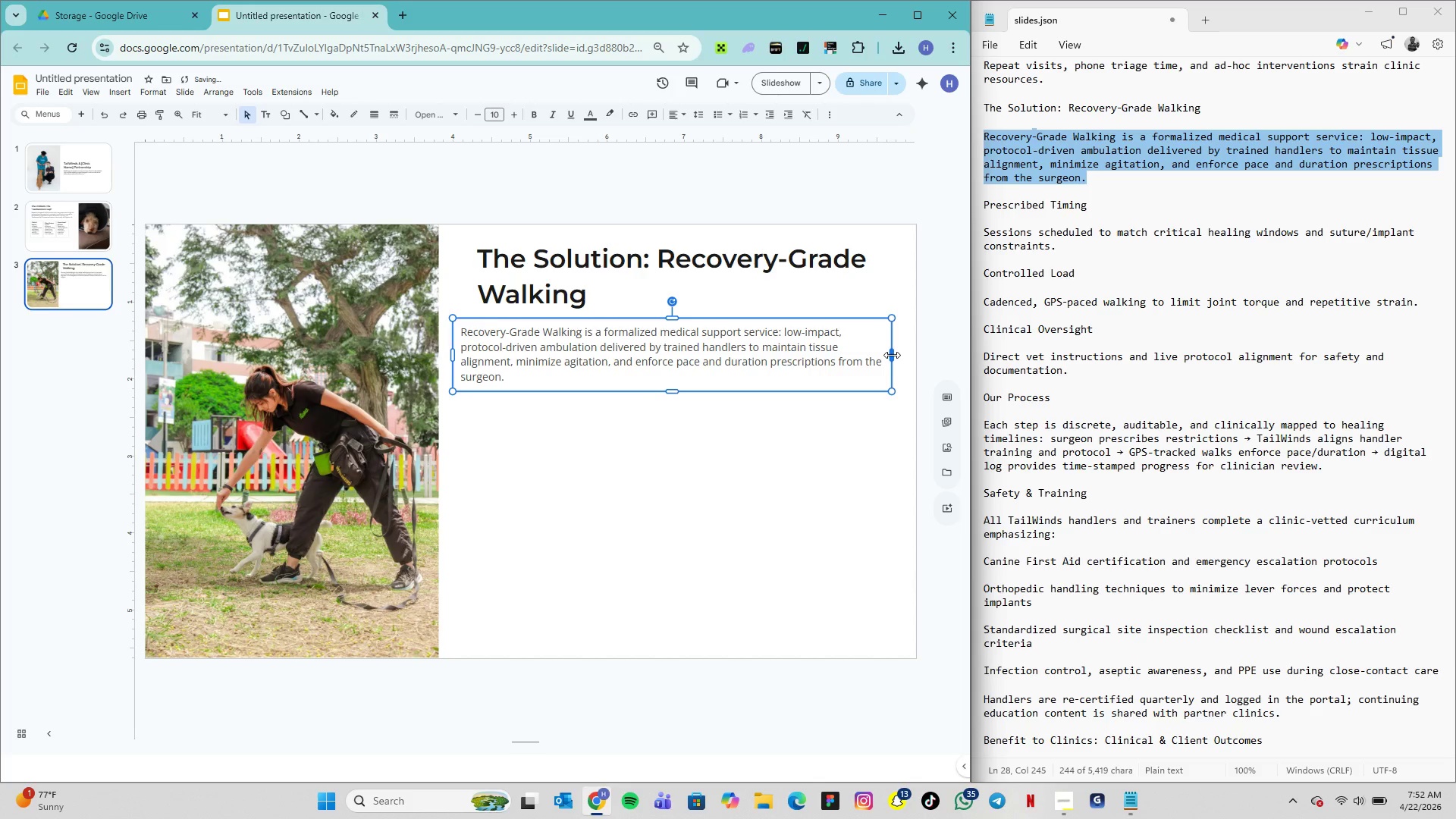 
left_click_drag(start_coordinate=[892, 355], to_coordinate=[902, 355])
 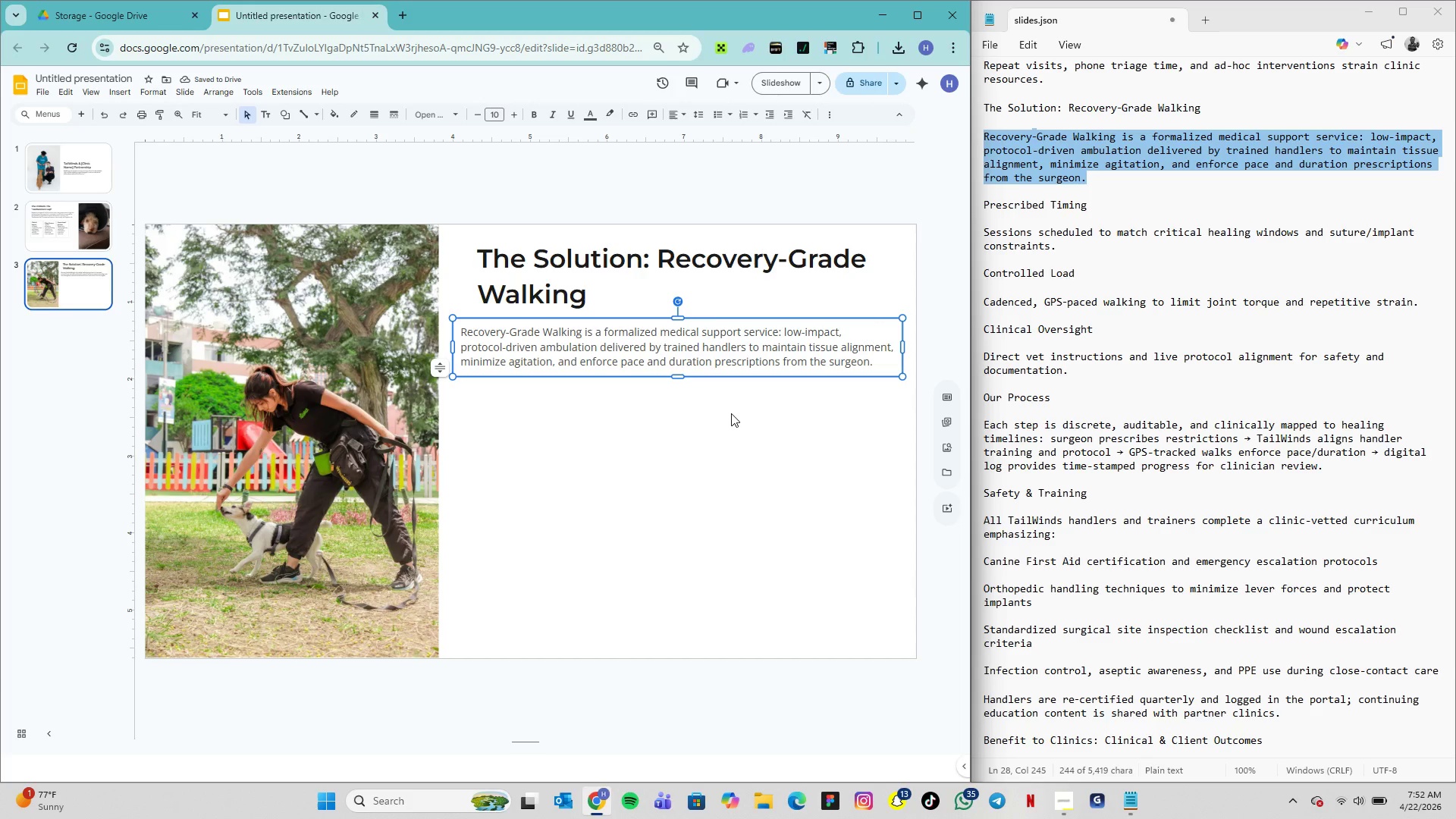 
left_click([731, 413])
 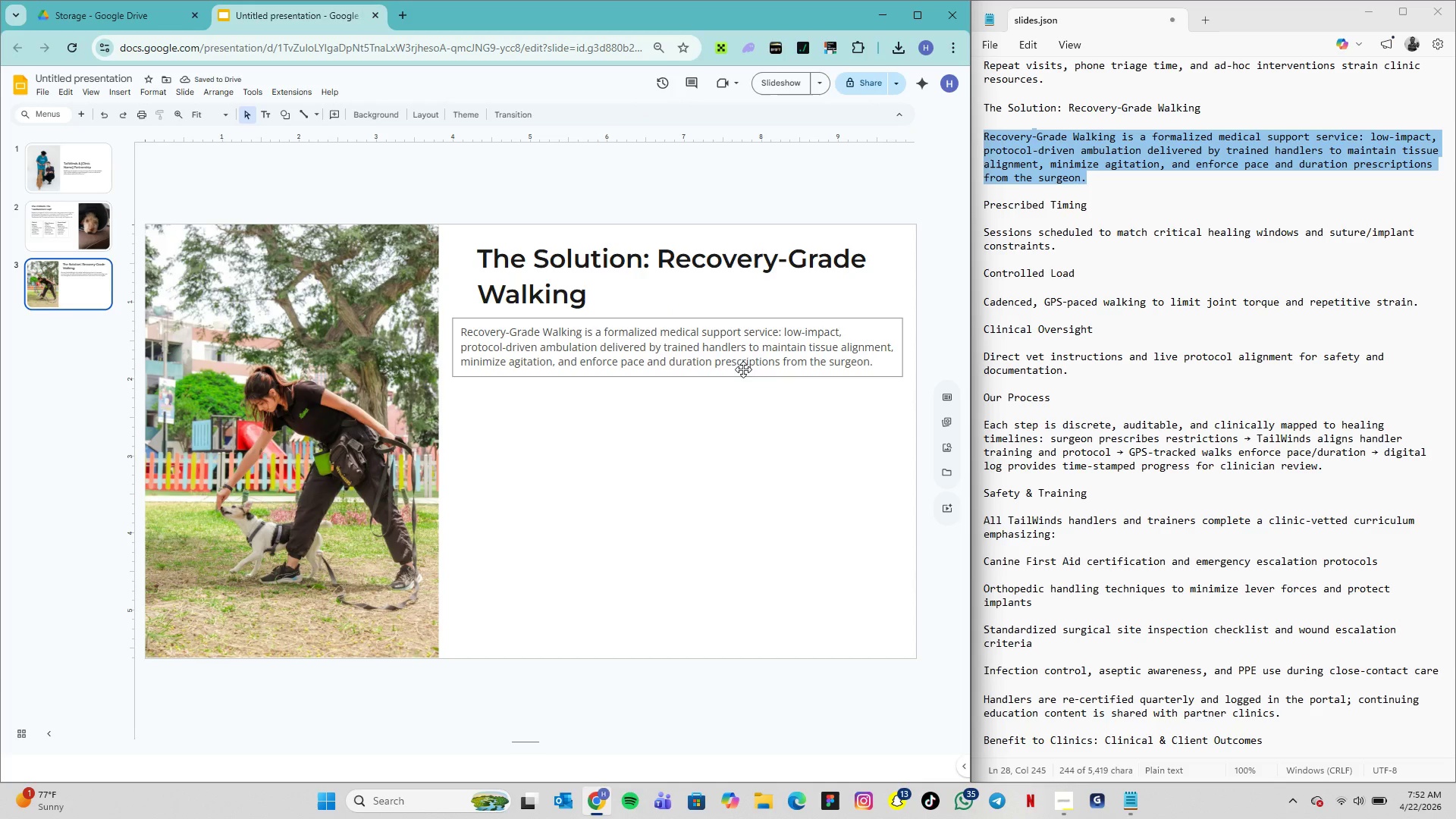 
left_click([752, 363])
 